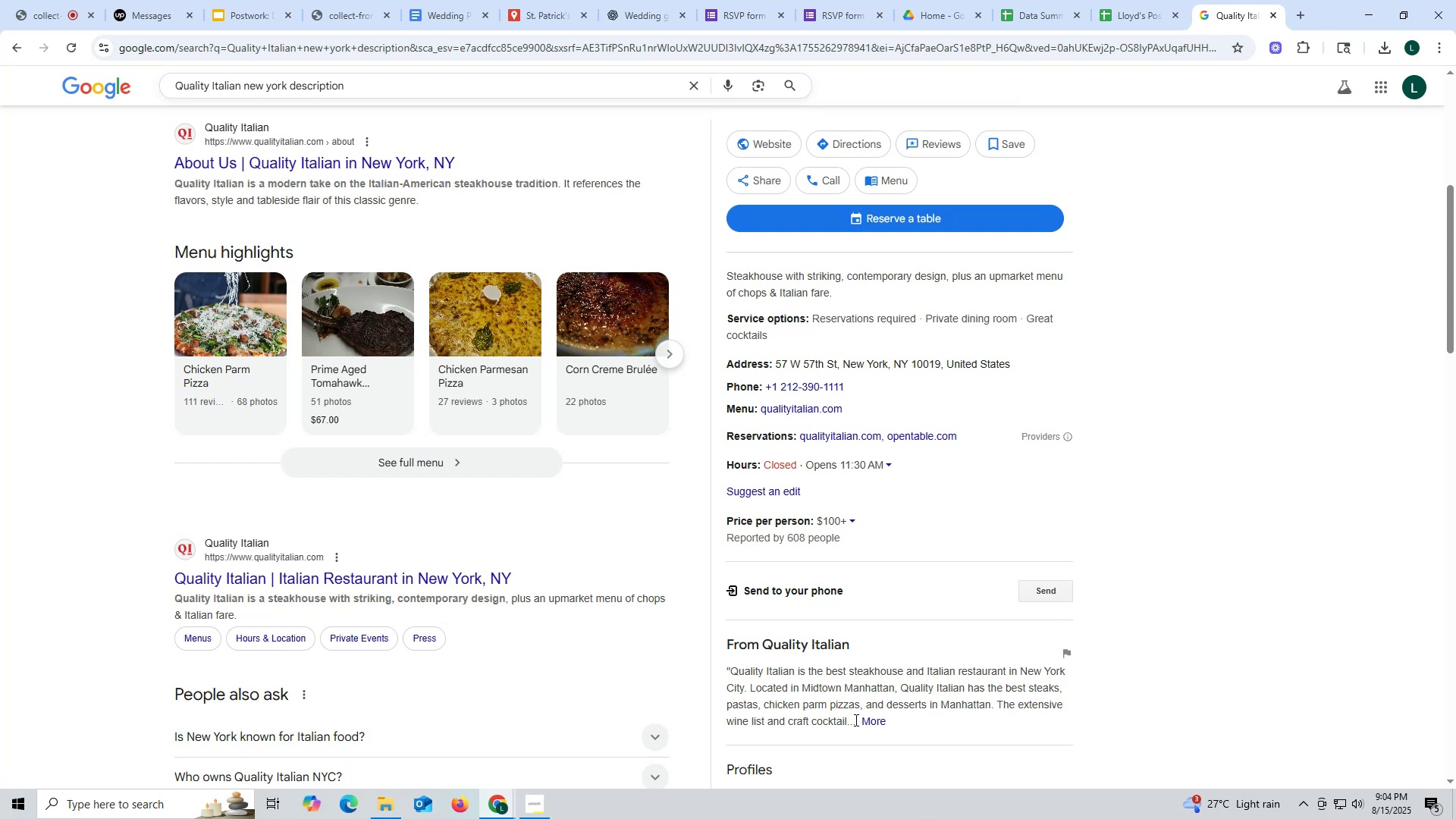 
wait(5.97)
 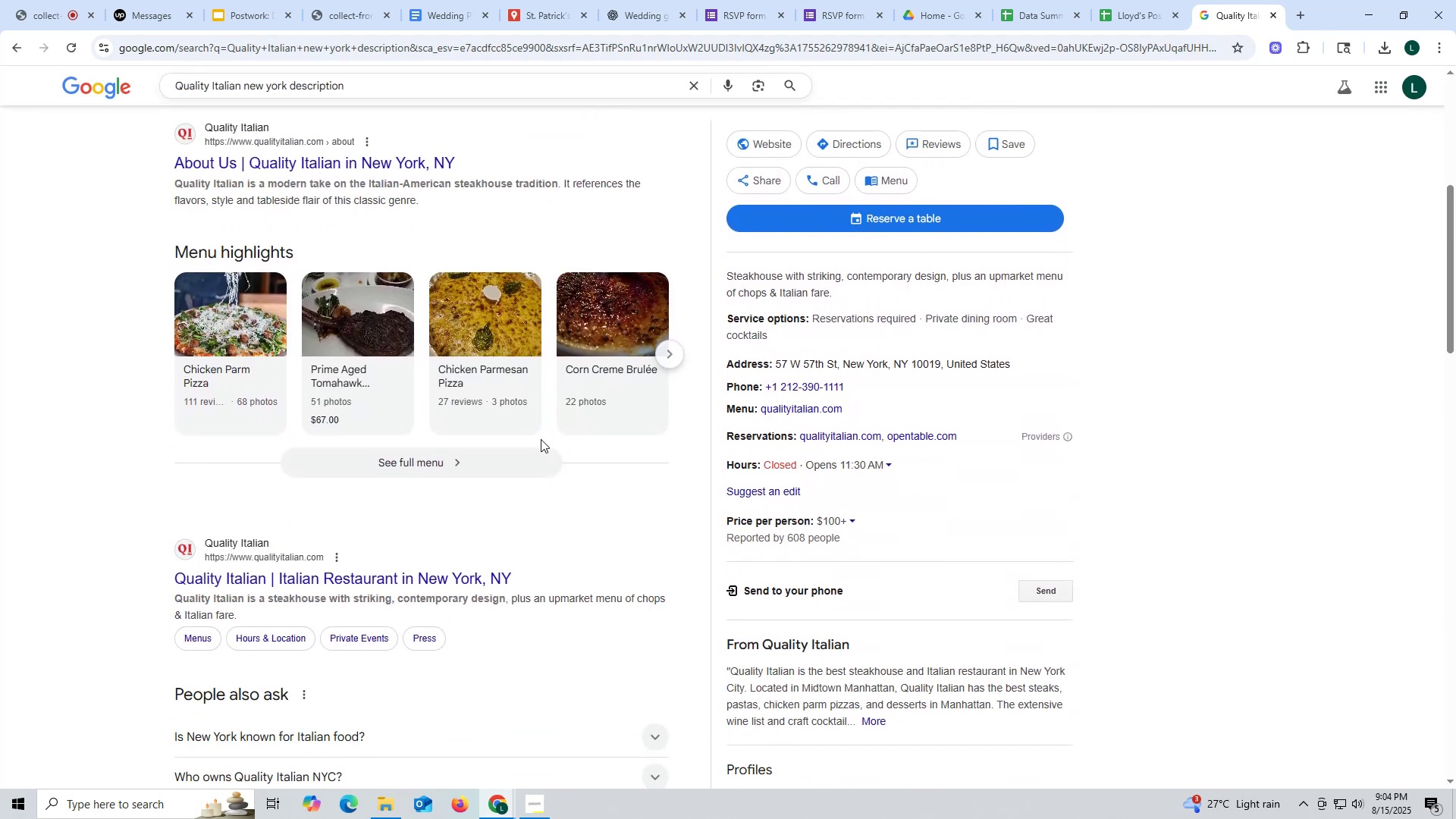 
scroll: coordinate [845, 696], scroll_direction: down, amount: 2.0
 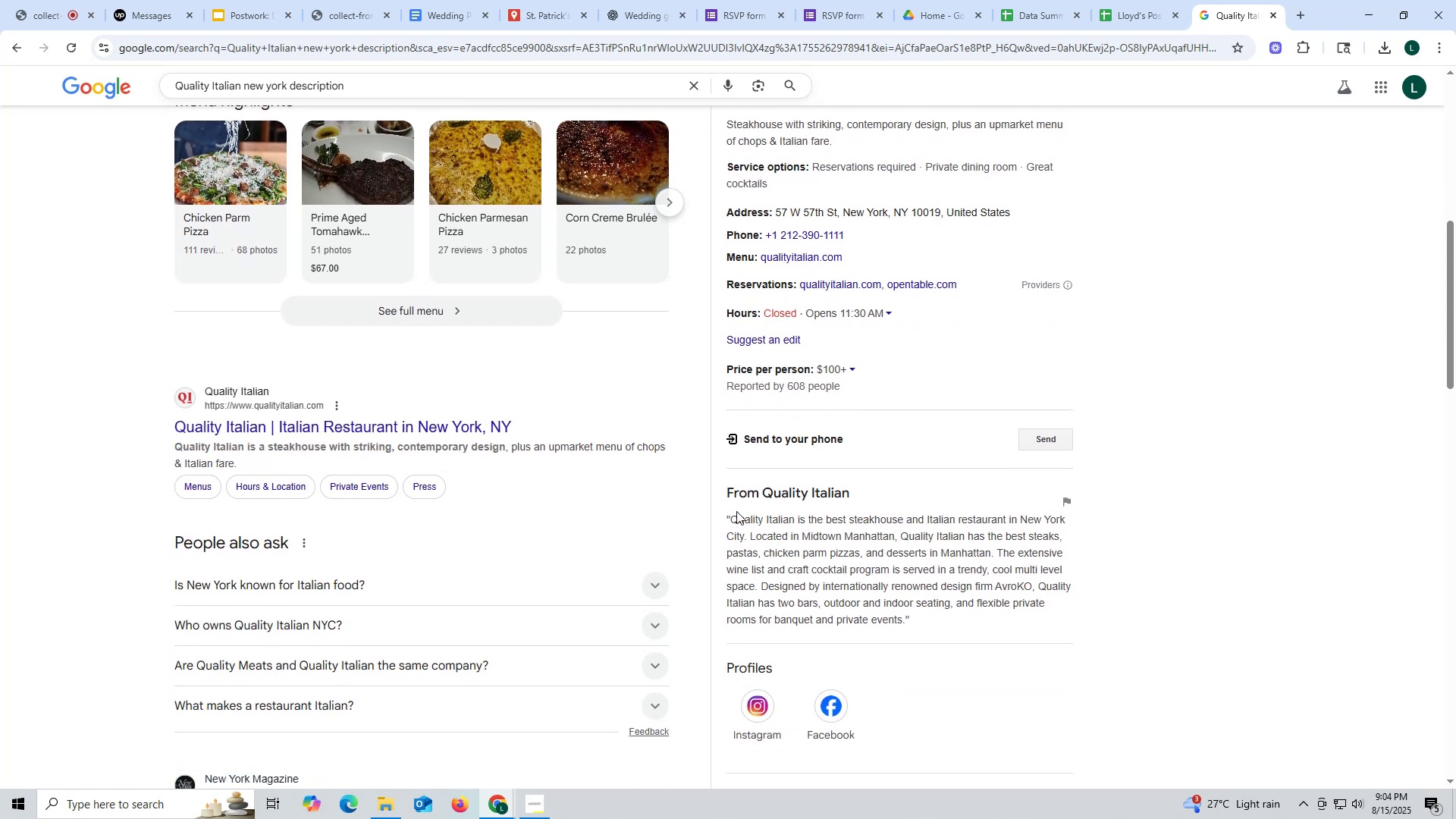 
left_click_drag(start_coordinate=[729, 520], to_coordinate=[907, 617])
 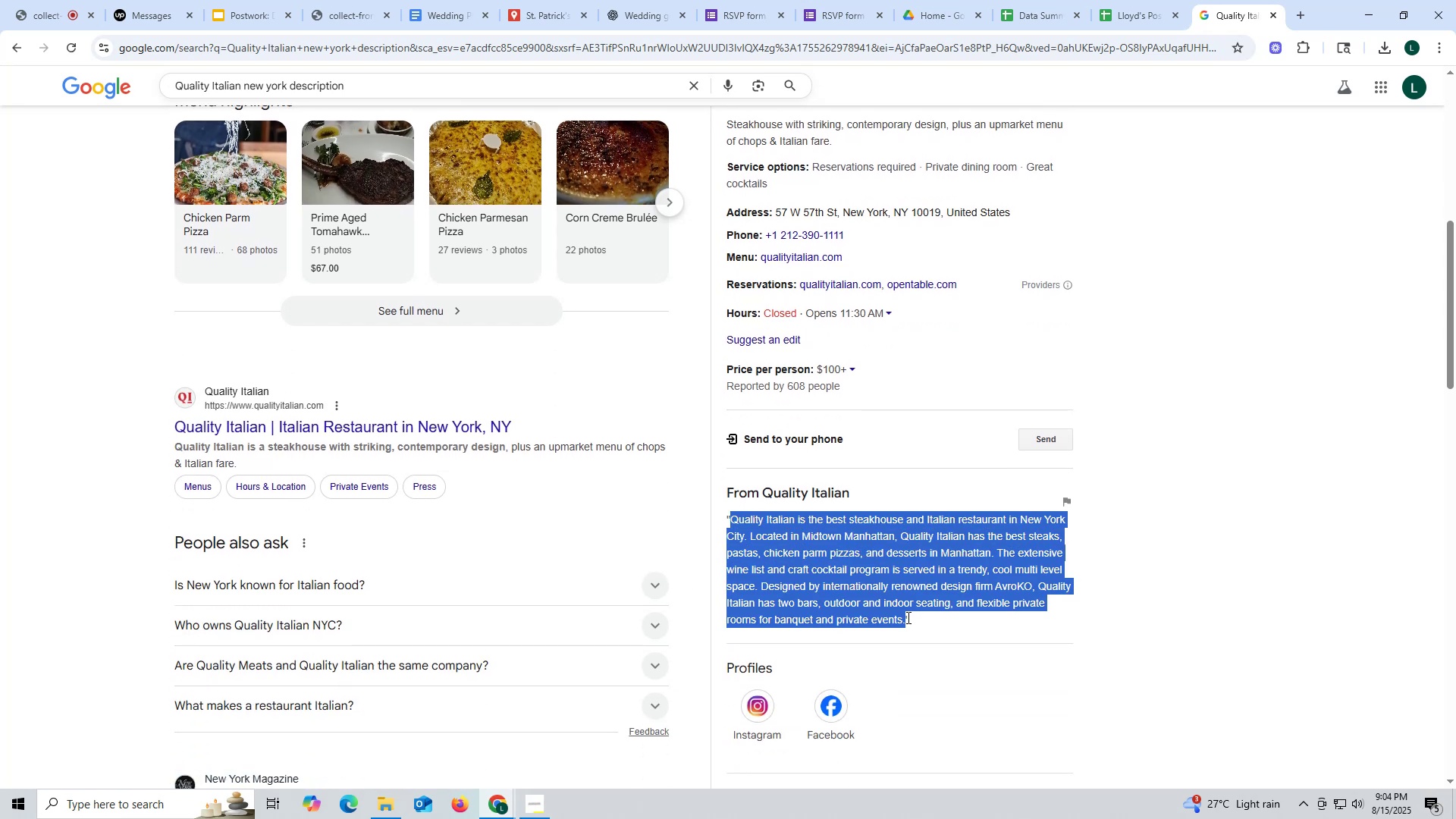 
key(Control+ControlLeft)
 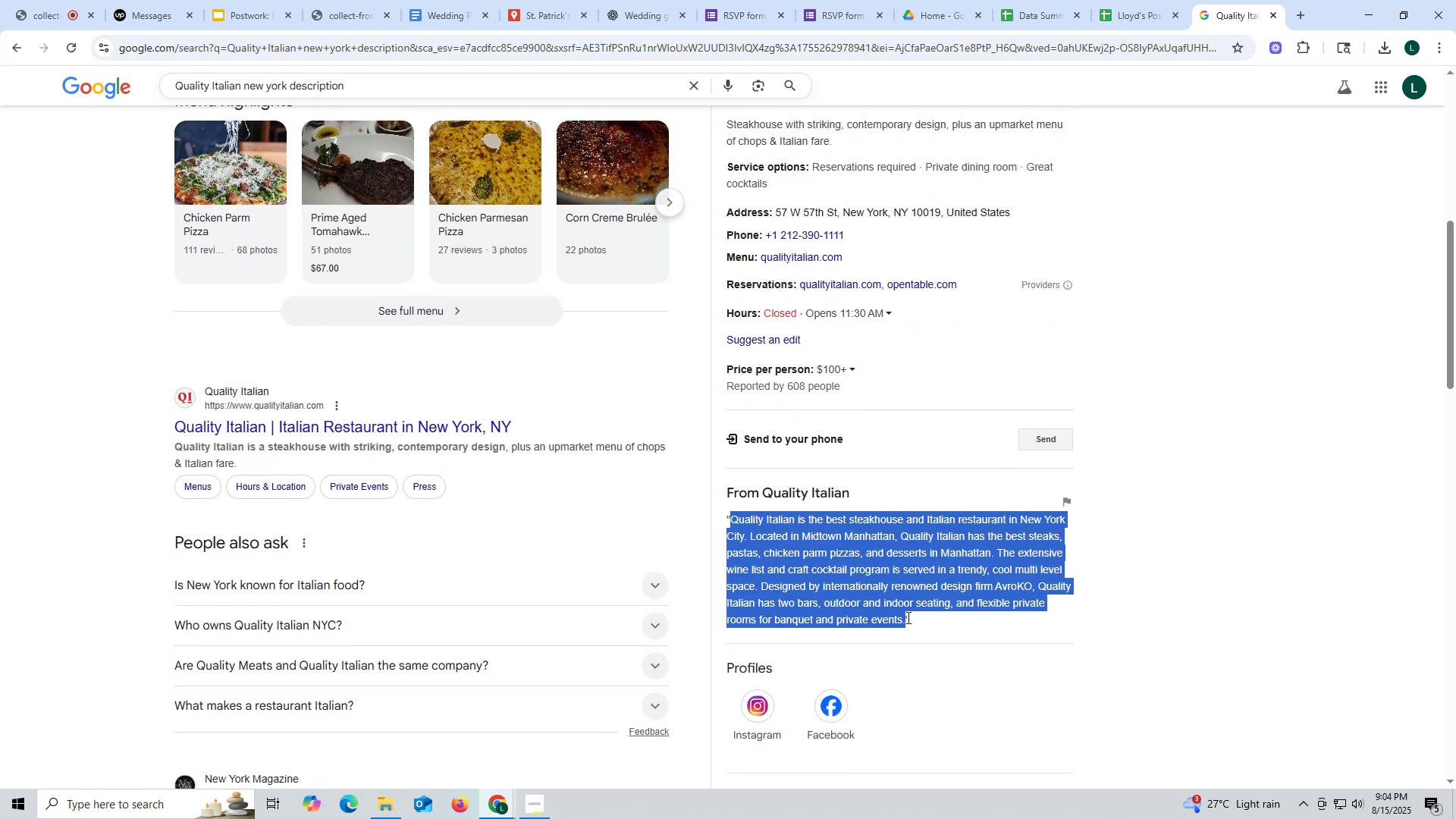 
key(Control+ControlLeft)
 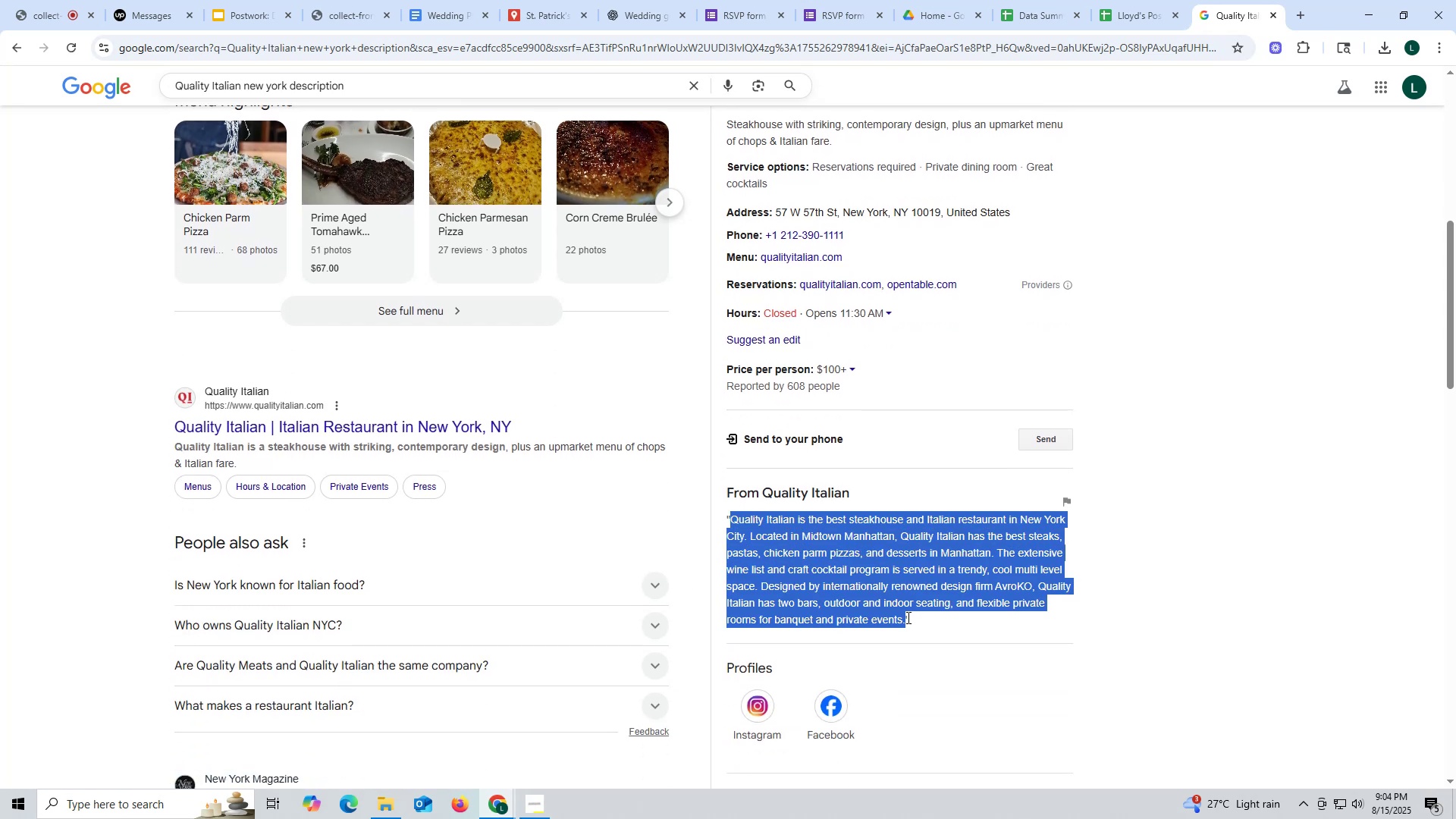 
key(Control+C)
 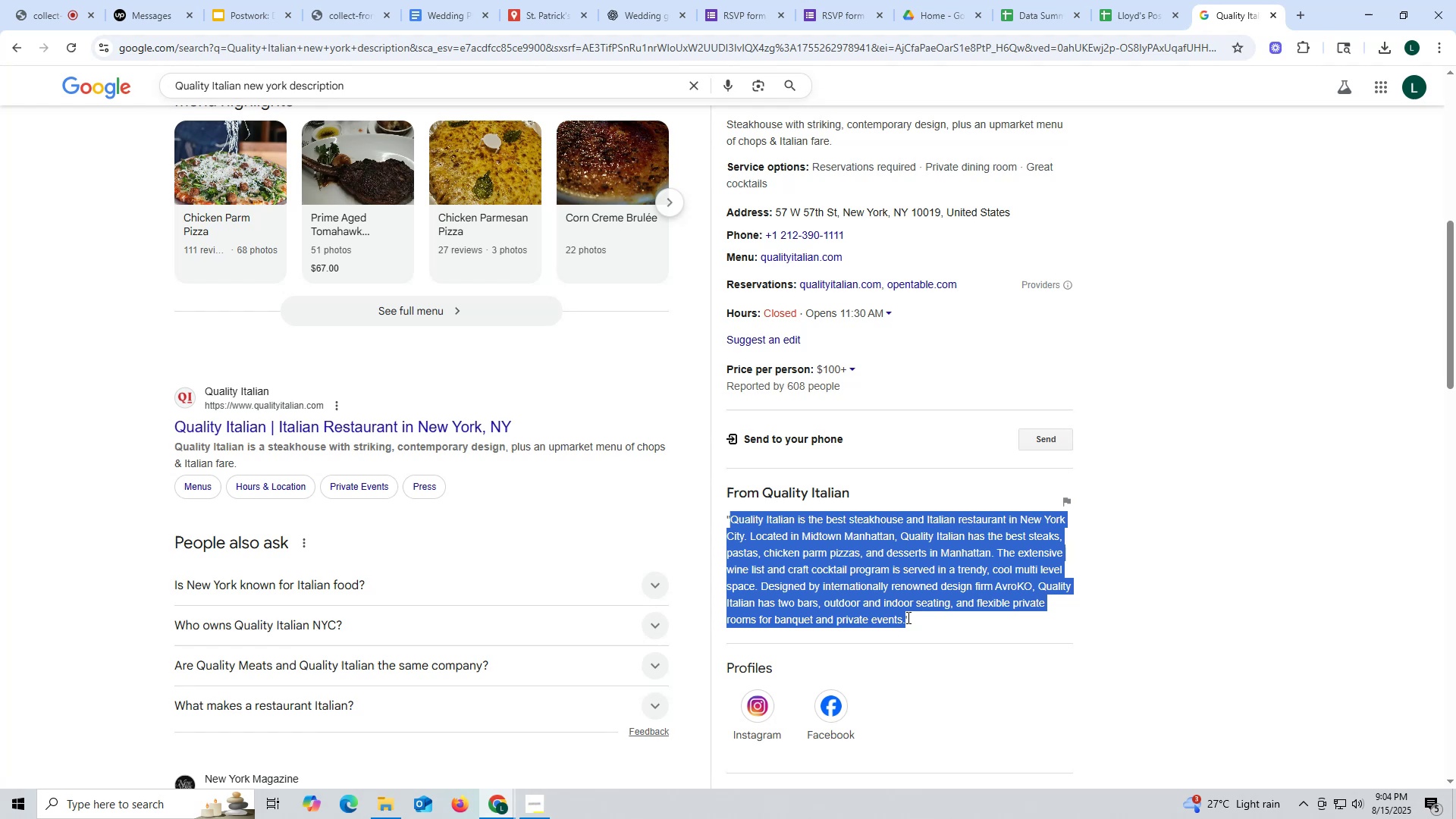 
key(Control+ControlLeft)
 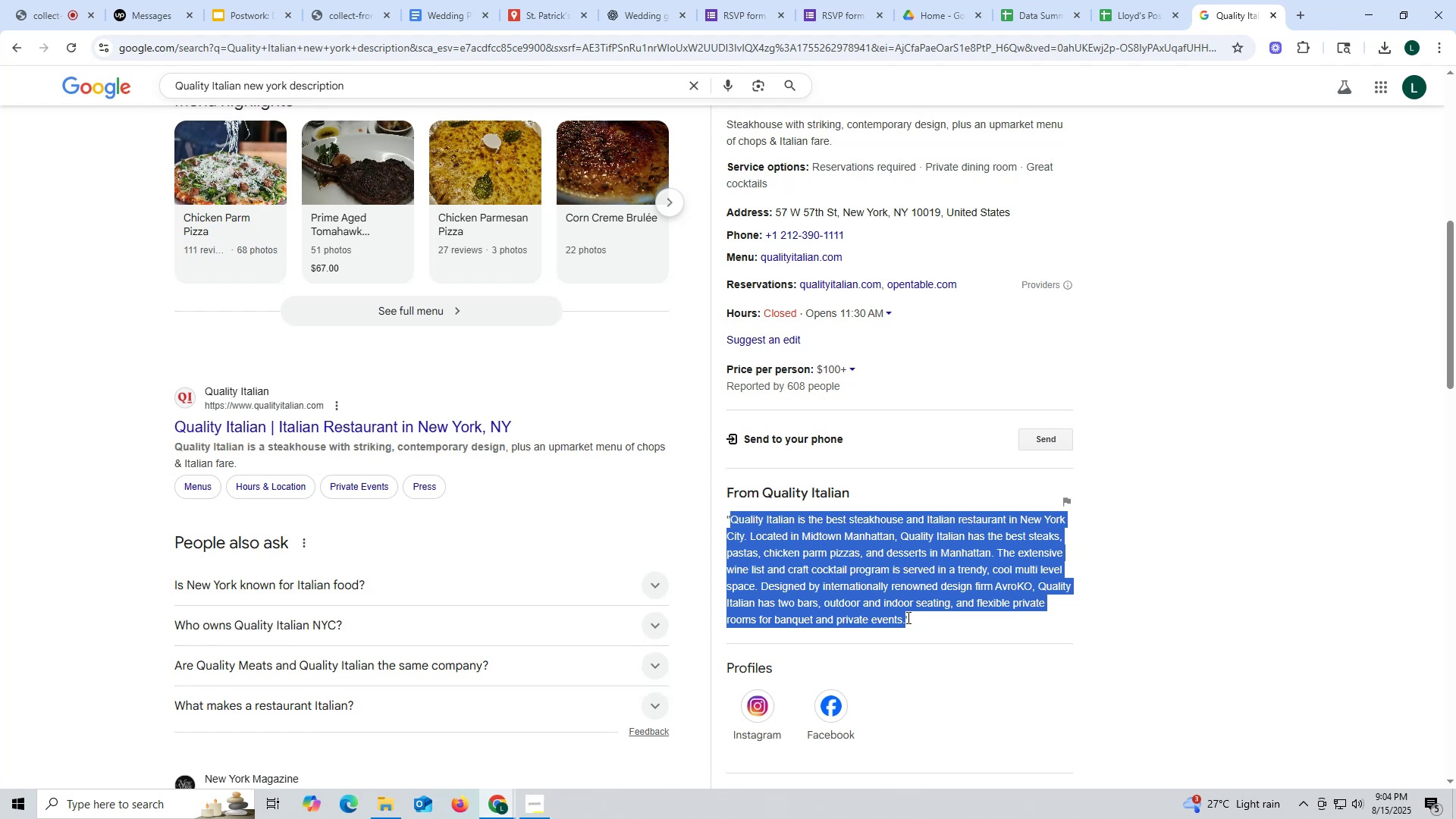 
key(Control+C)
 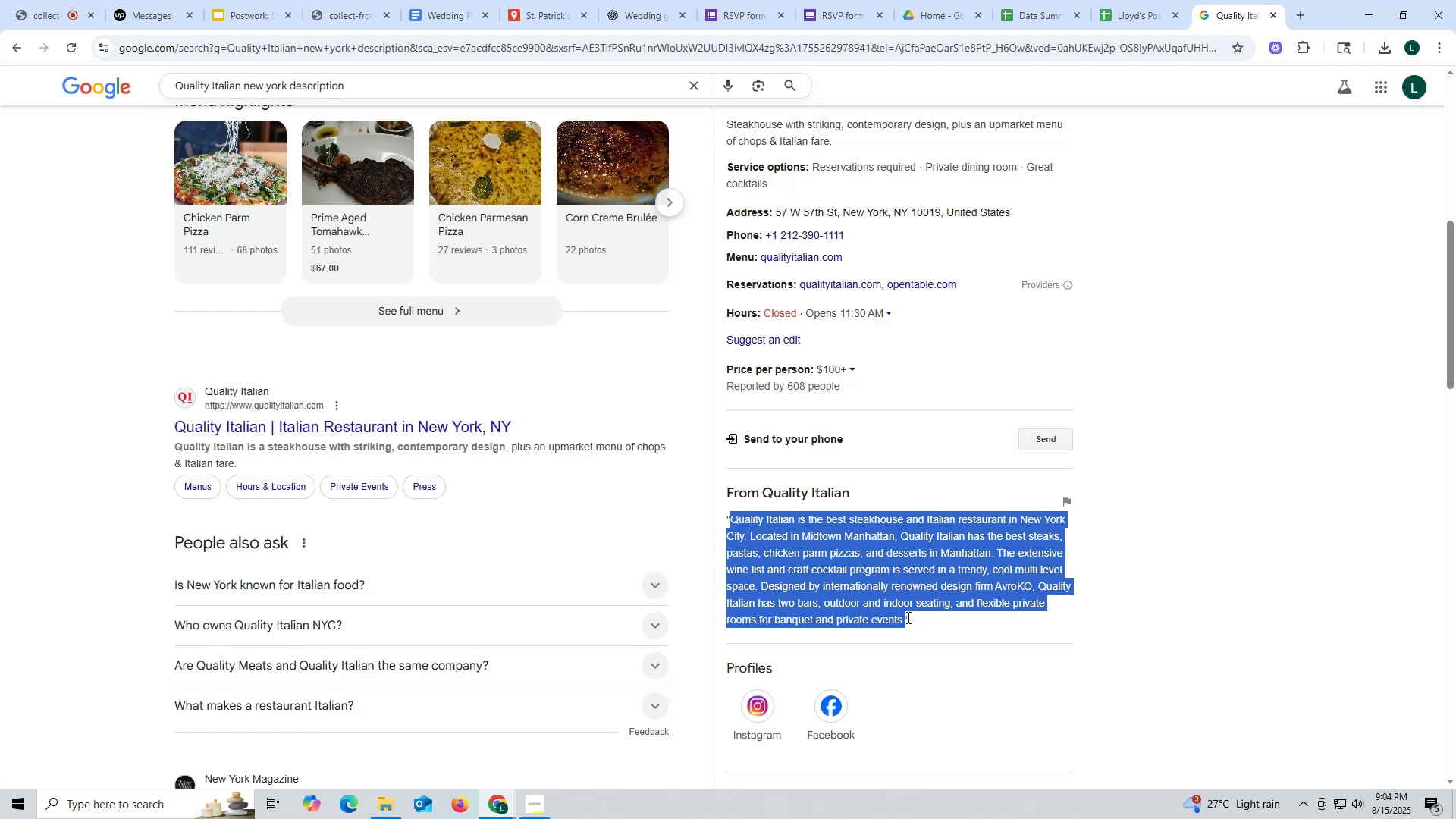 
key(Control+ControlLeft)
 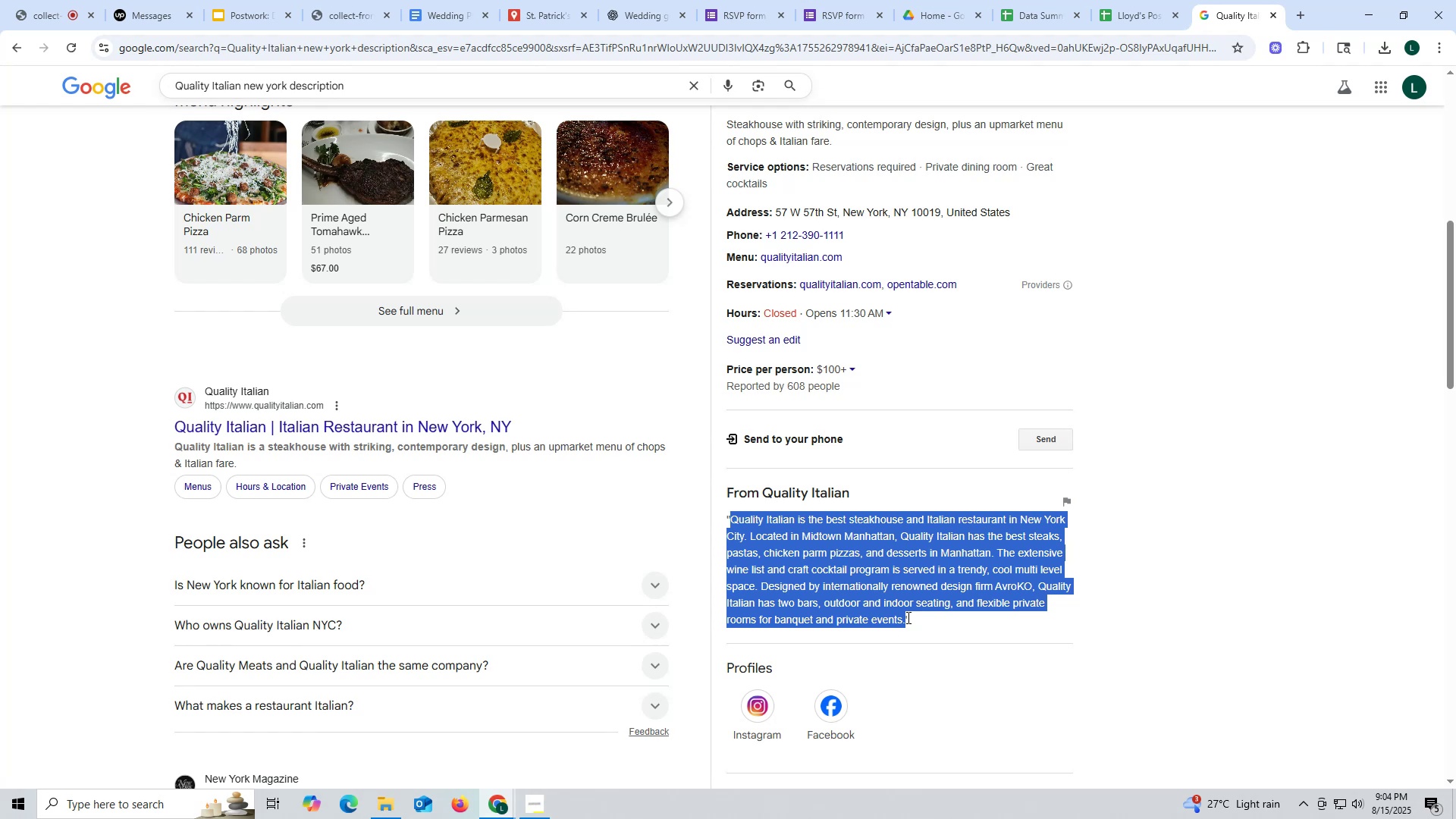 
key(Control+C)
 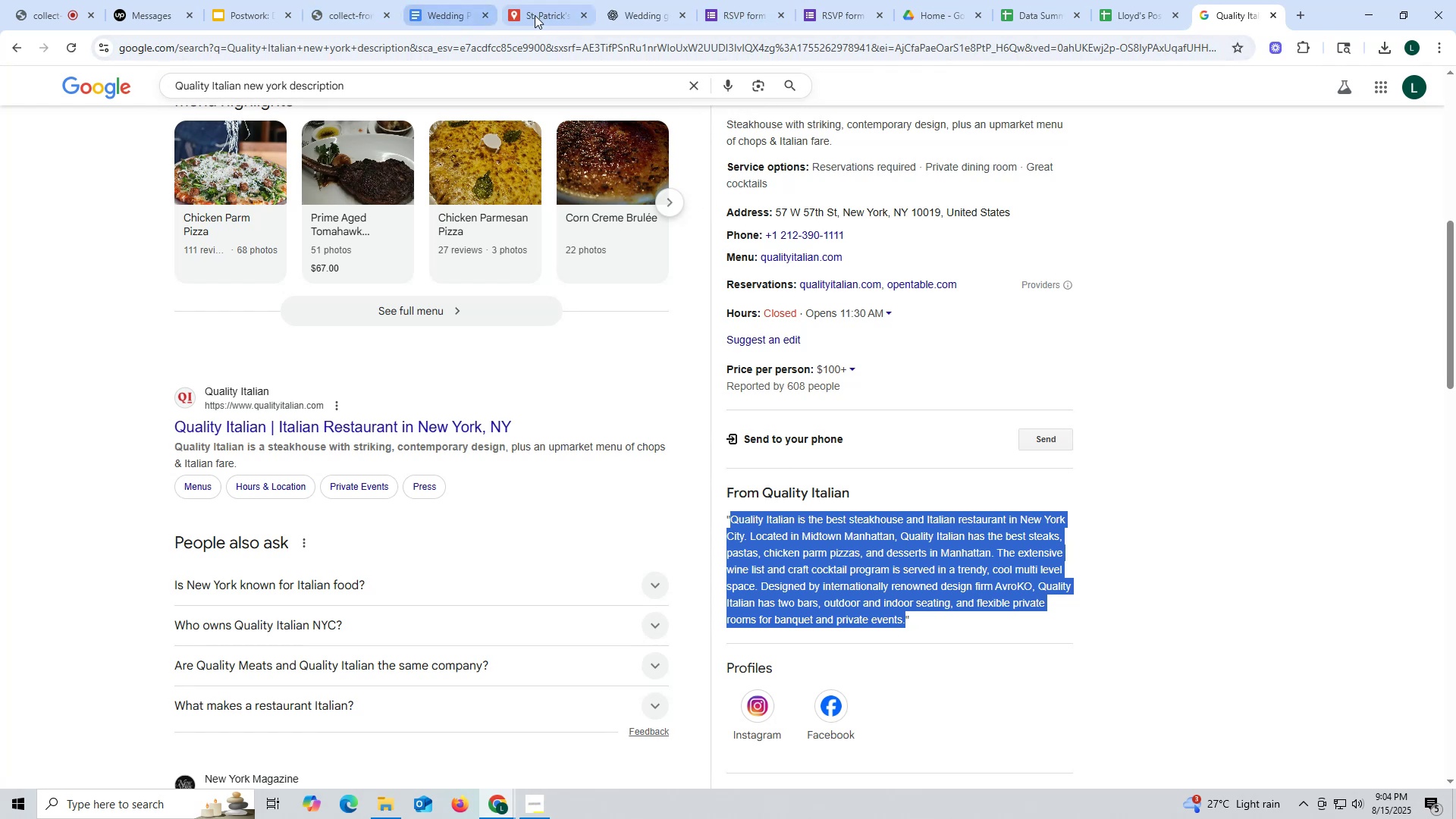 
wait(7.45)
 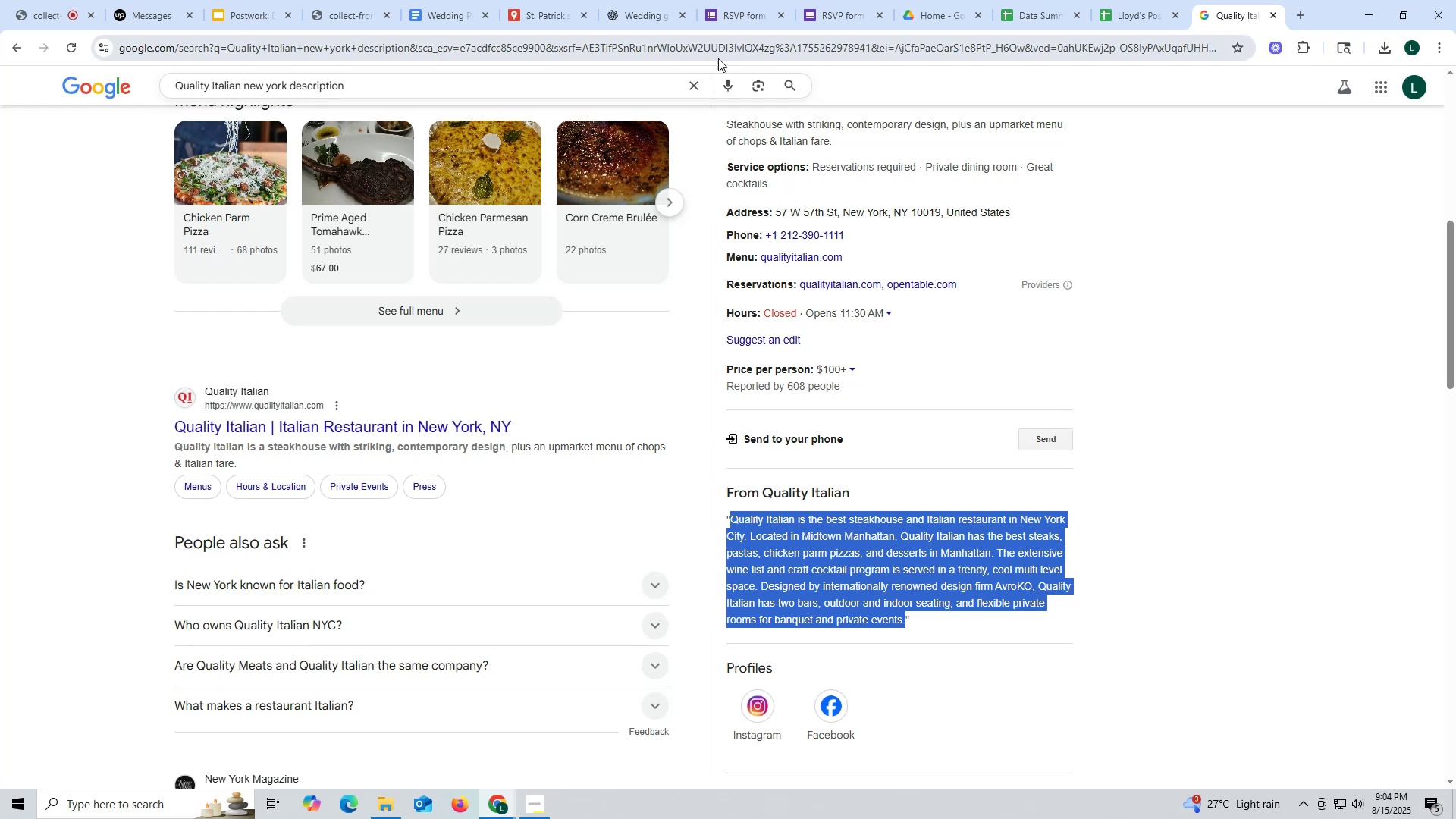 
left_click([547, 488])
 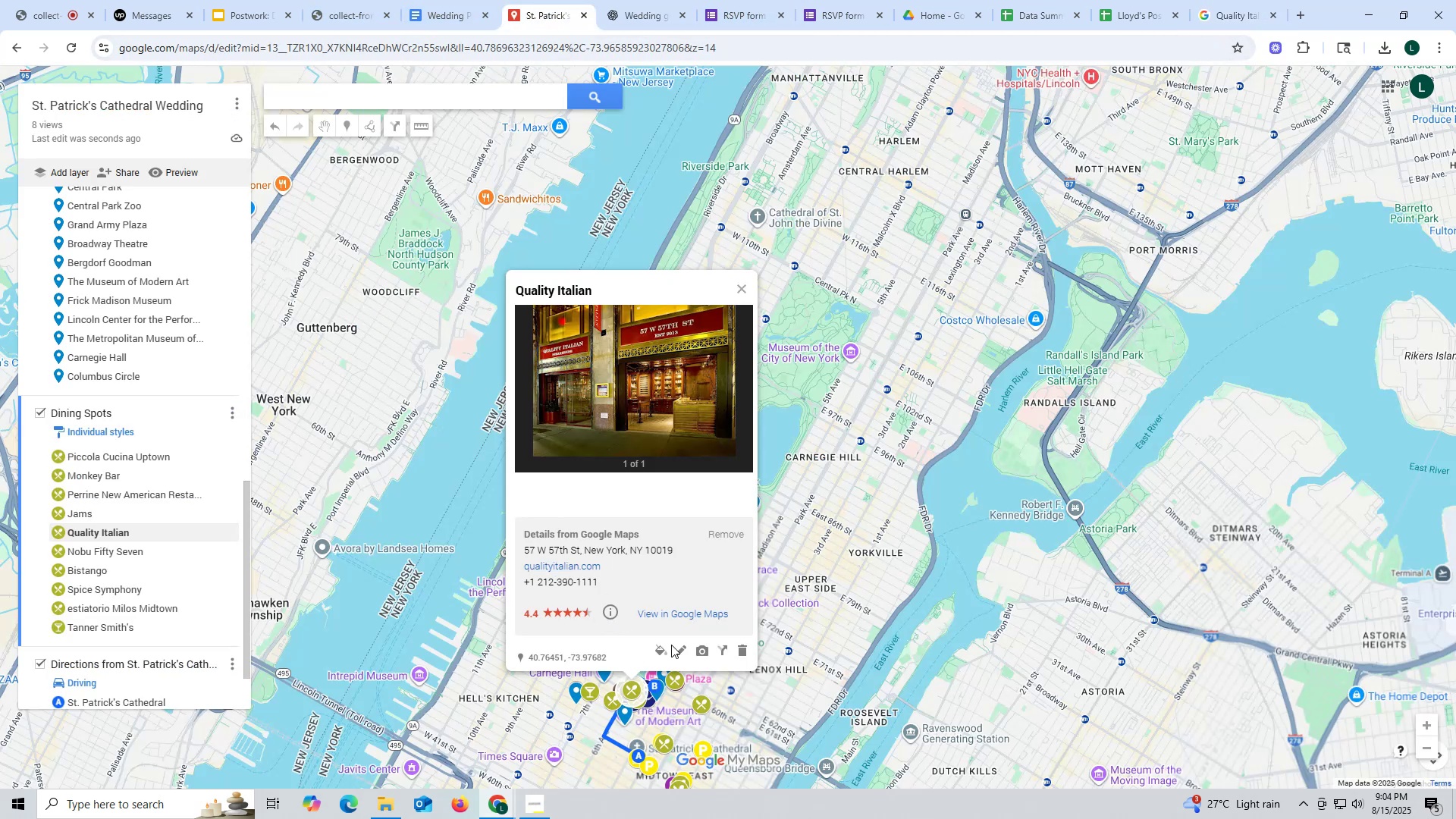 
left_click_drag(start_coordinate=[683, 645], to_coordinate=[679, 646])
 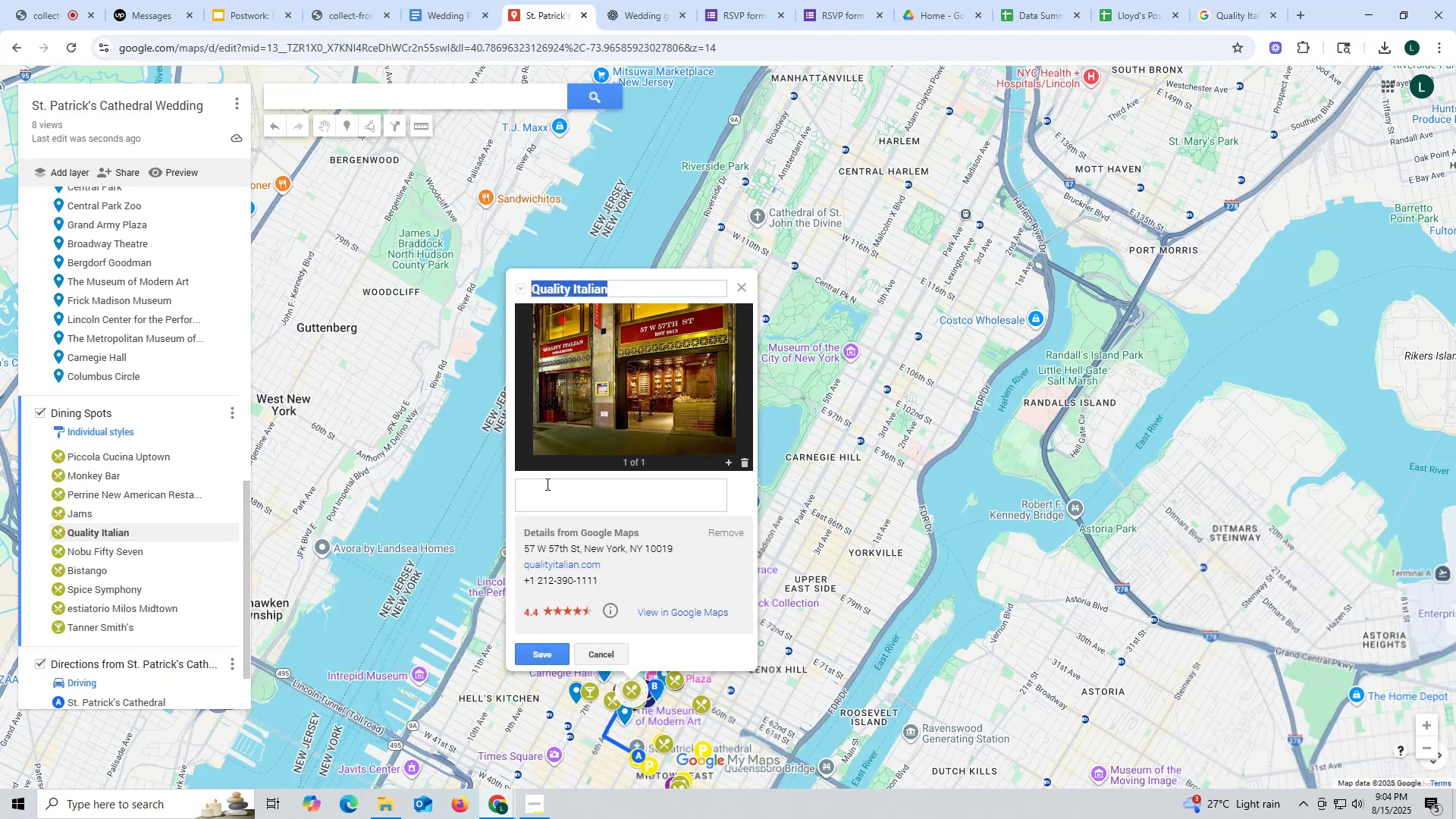 
key(Control+ControlLeft)
 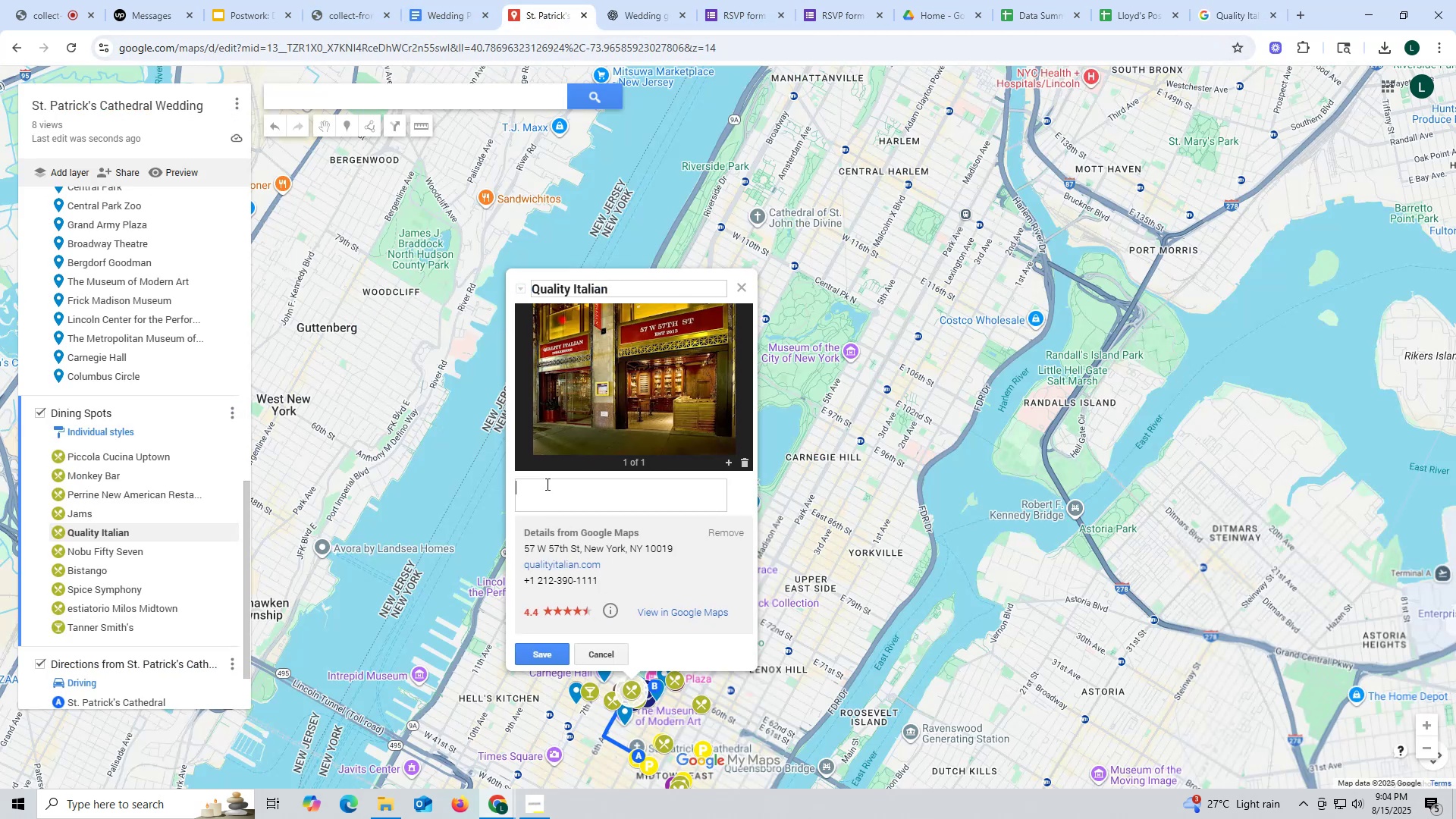 
left_click([546, 484])
 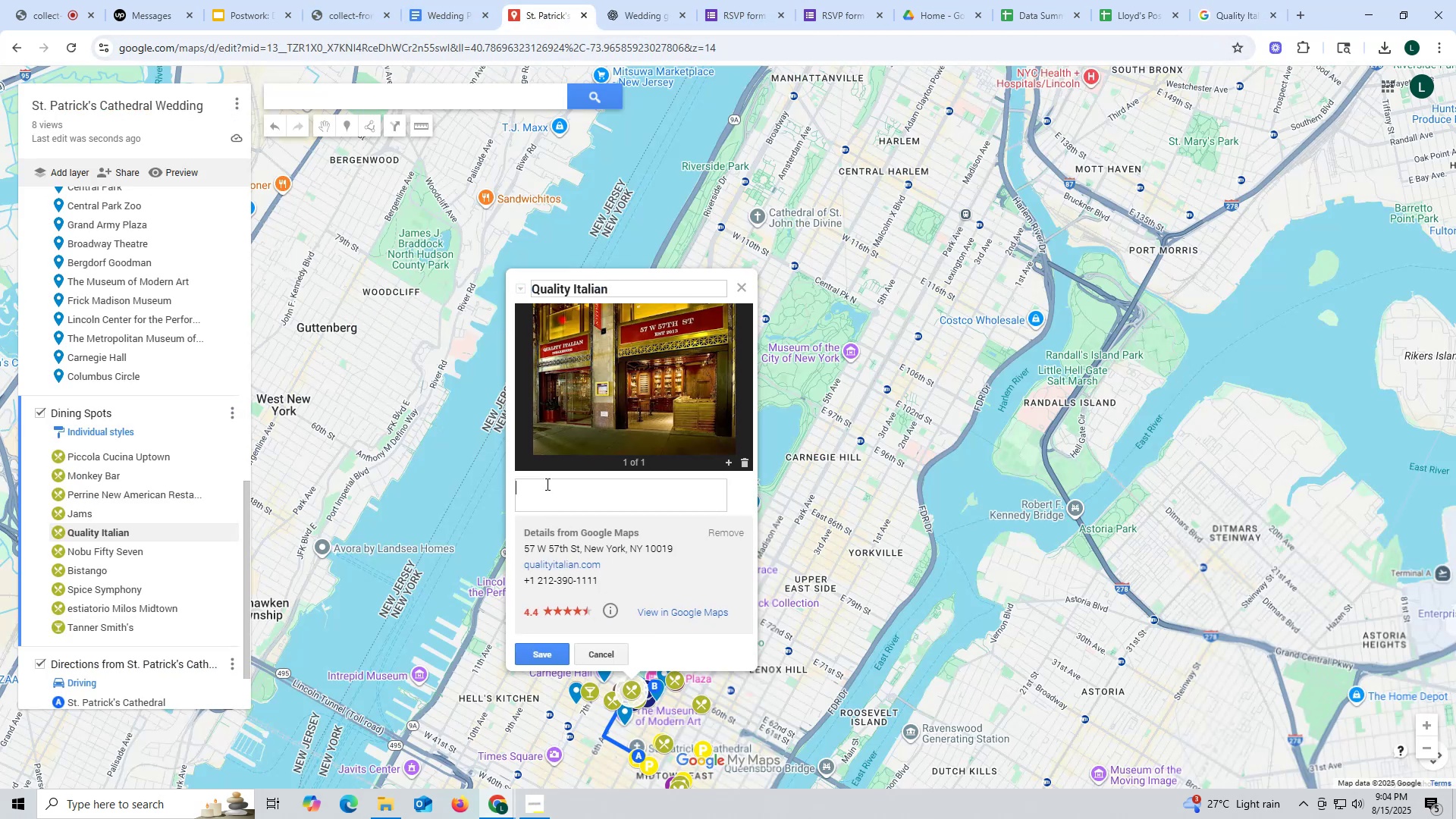 
key(Control+V)
 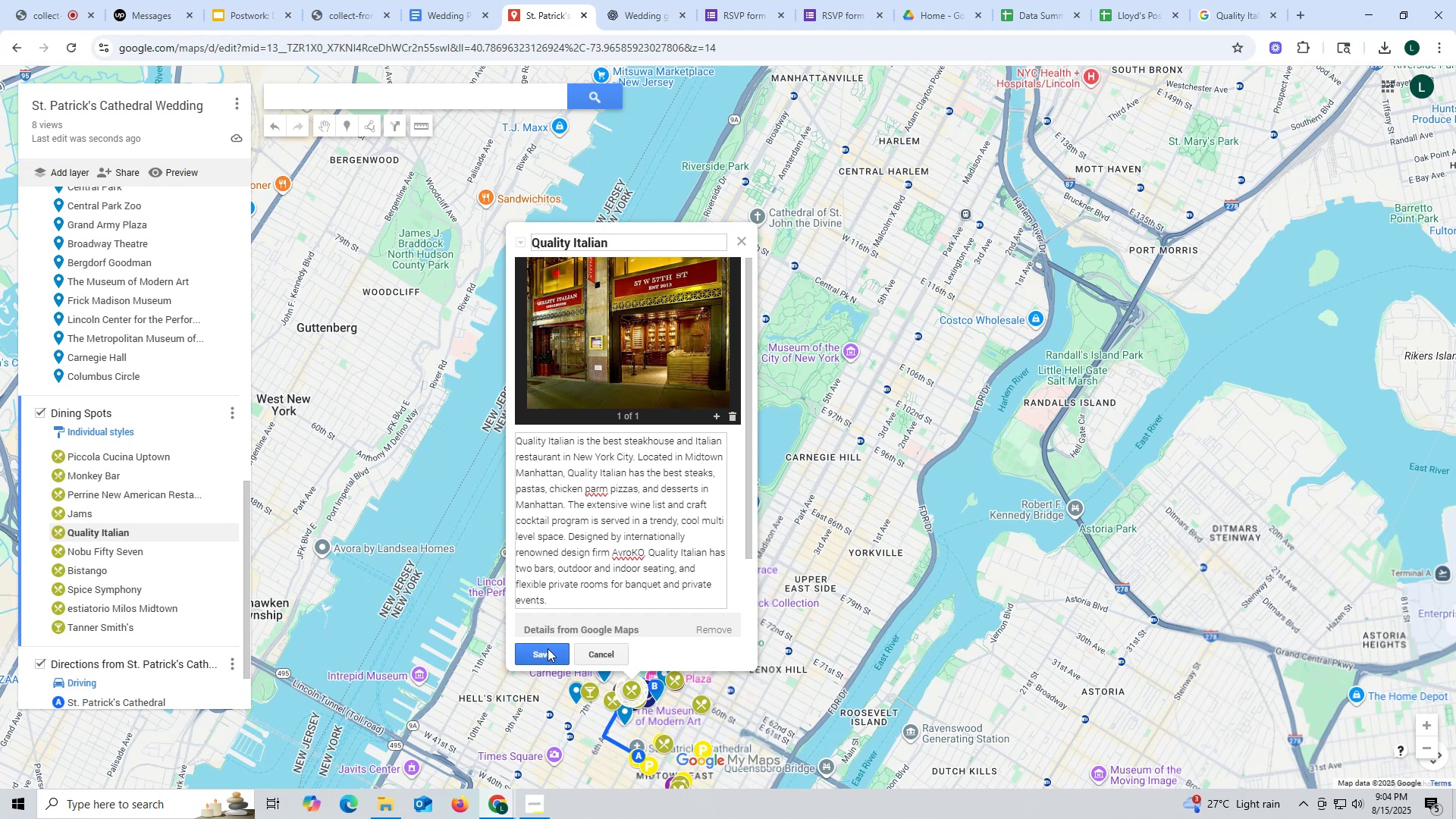 
left_click([547, 653])
 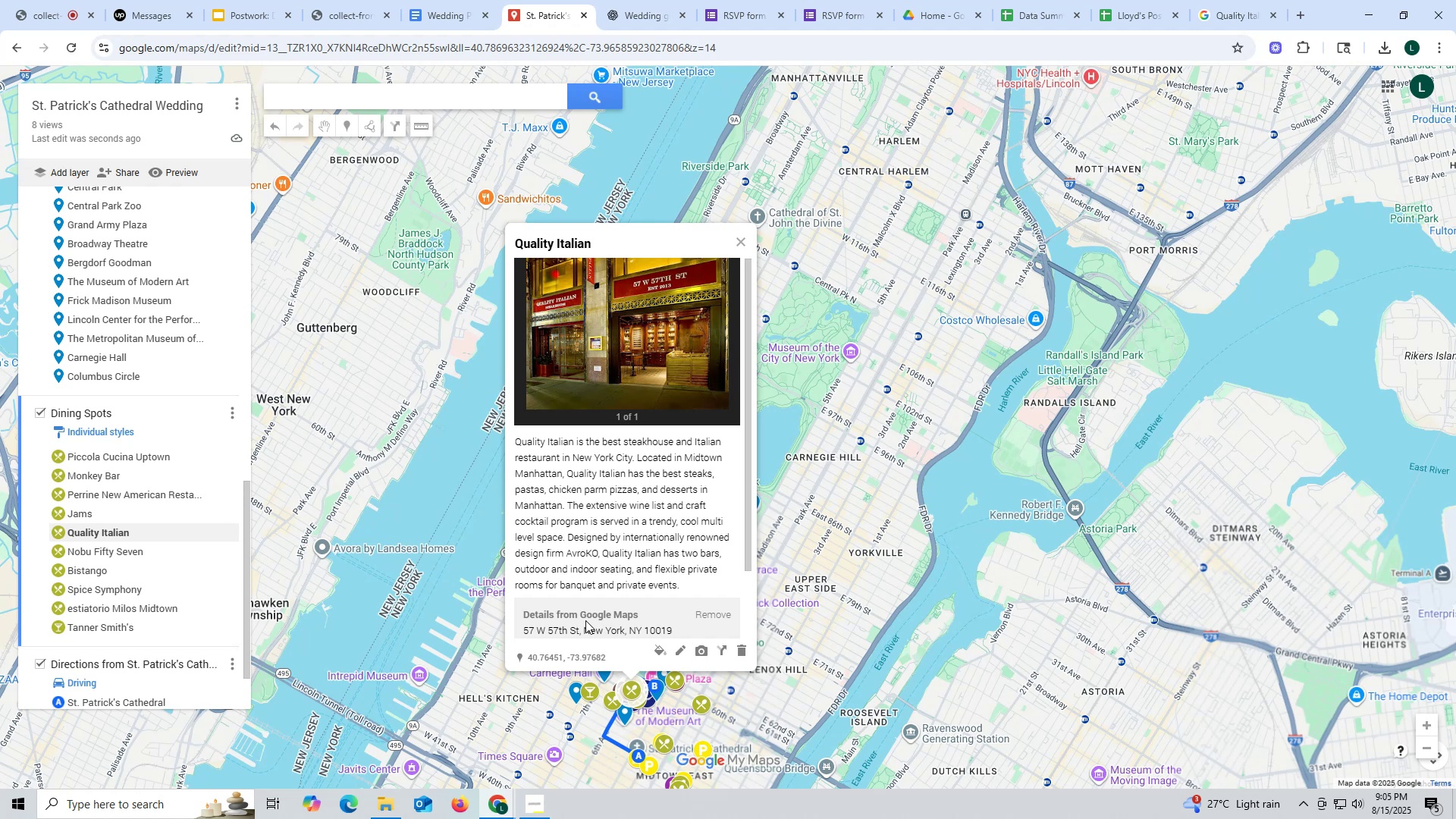 
wait(17.42)
 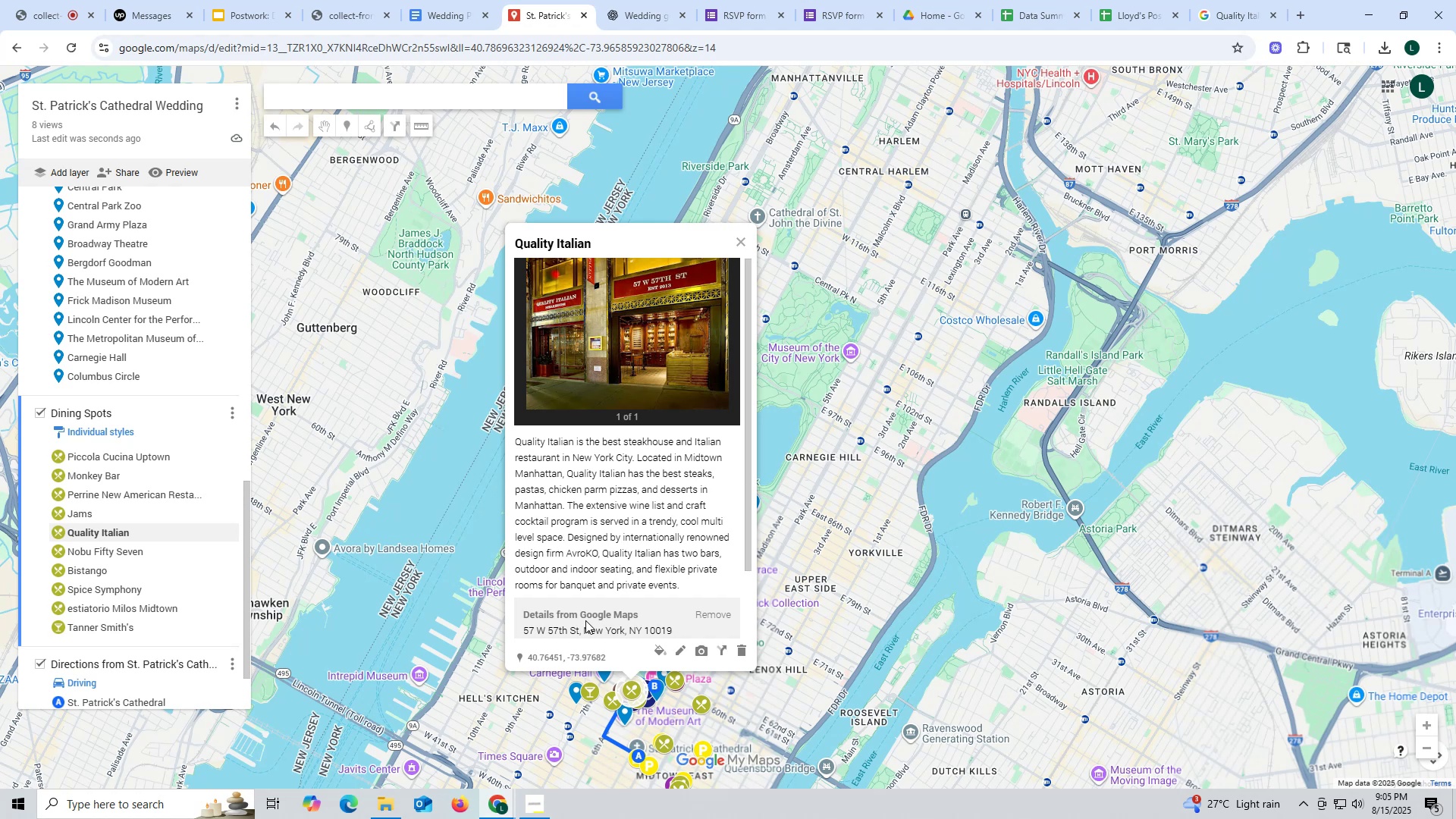 
left_click([117, 553])
 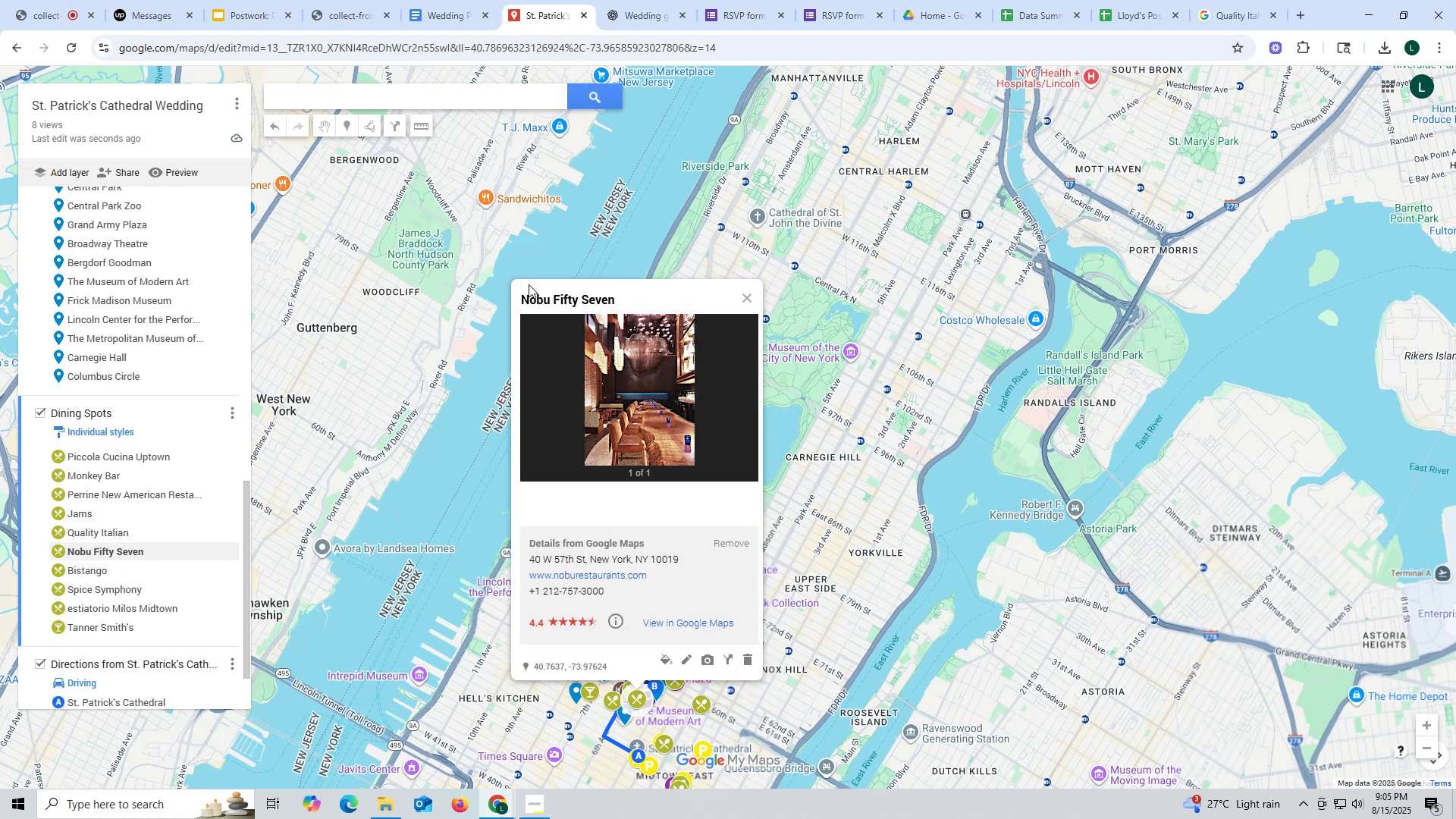 
left_click_drag(start_coordinate=[519, 292], to_coordinate=[620, 298])
 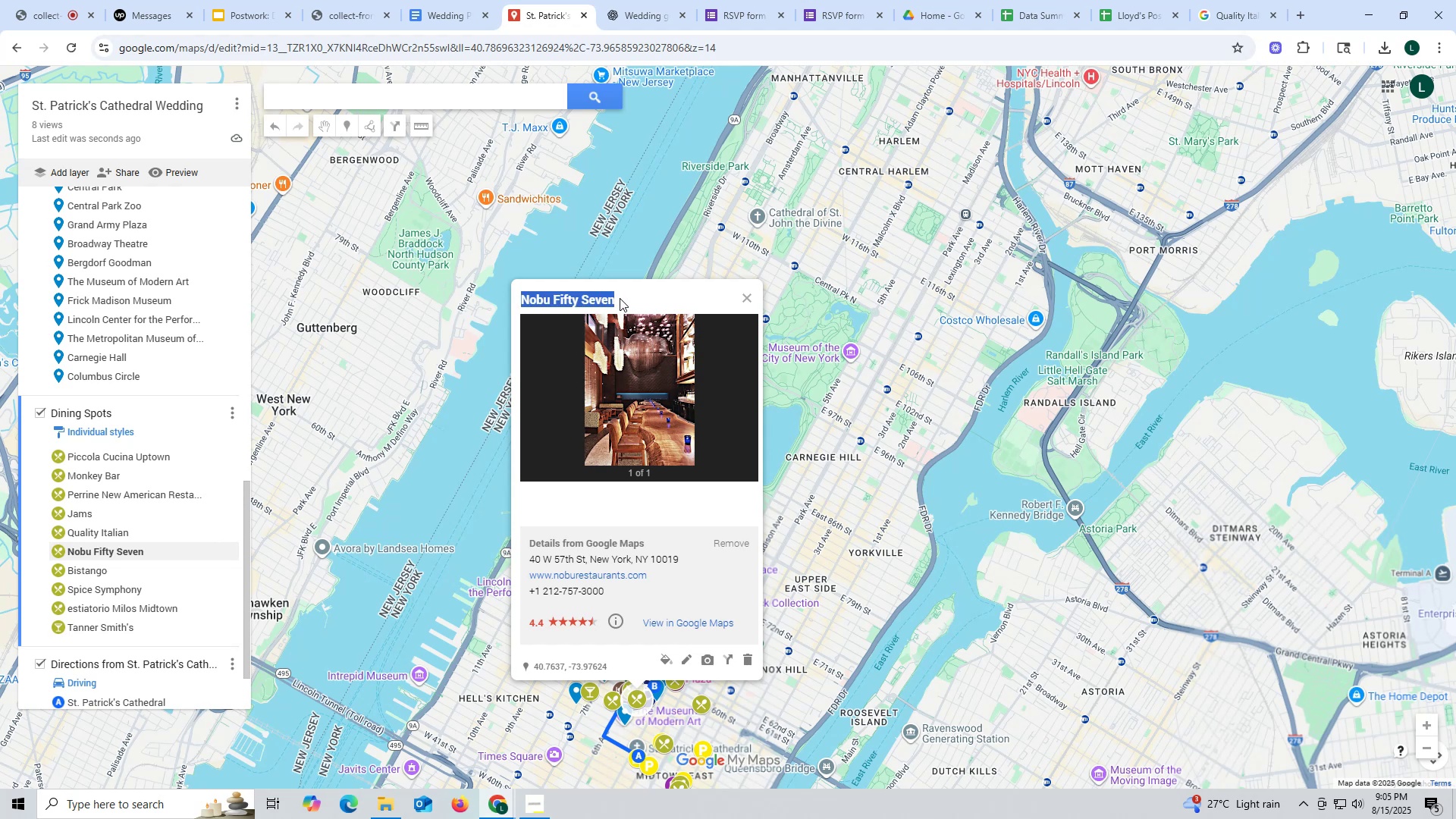 
key(Control+ControlLeft)
 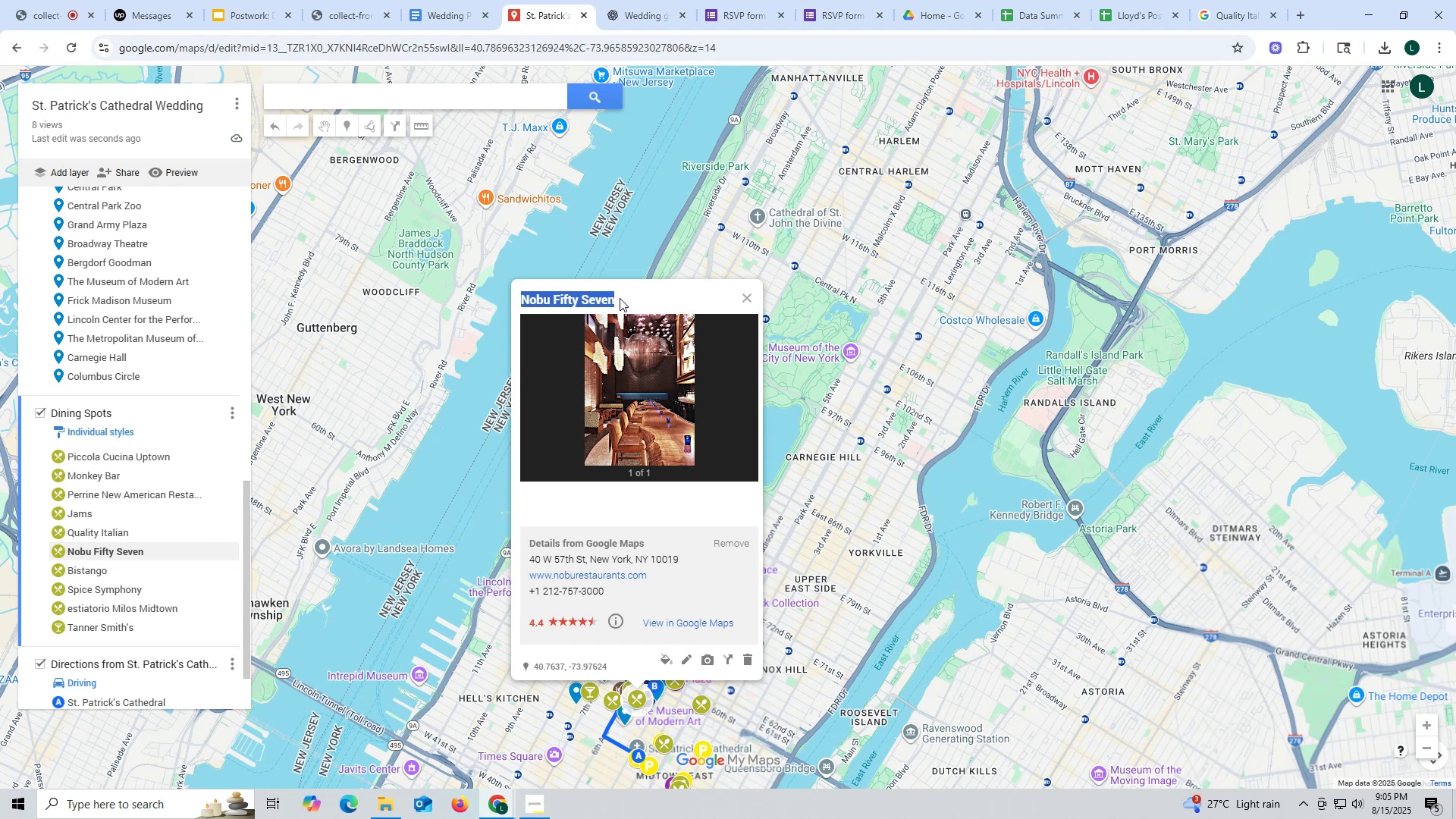 
key(Control+C)
 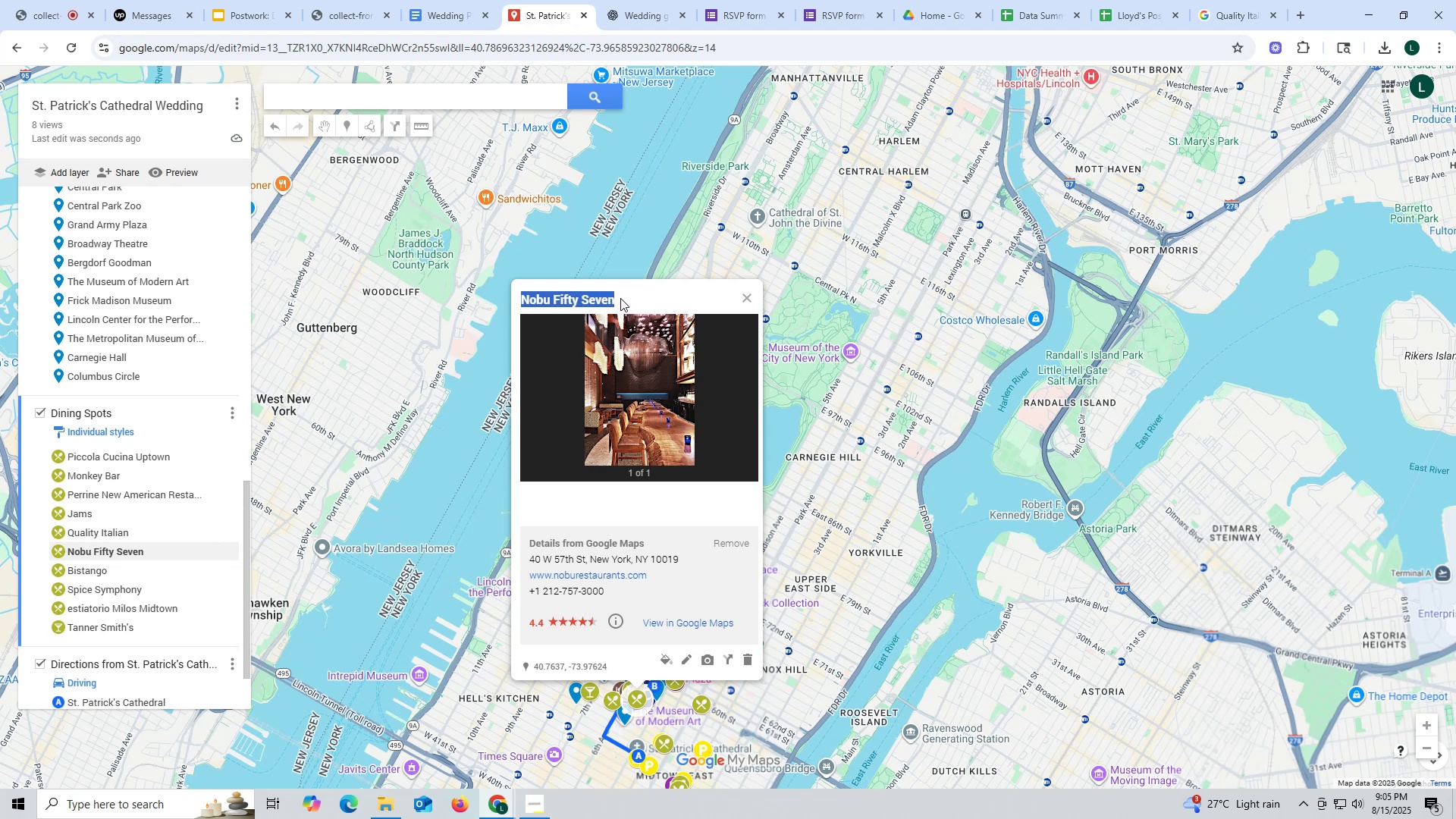 
key(Control+ControlLeft)
 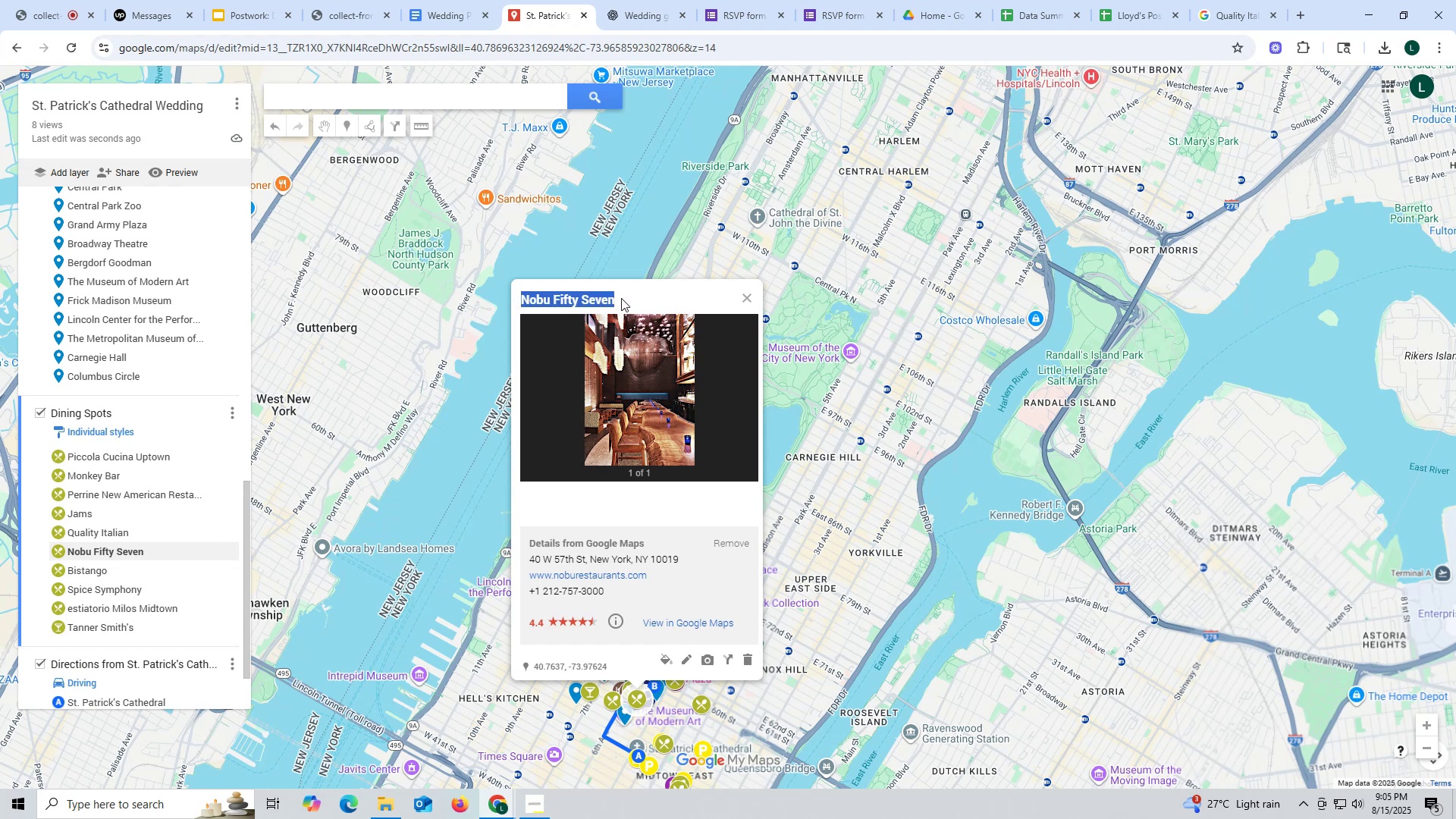 
key(Control+C)
 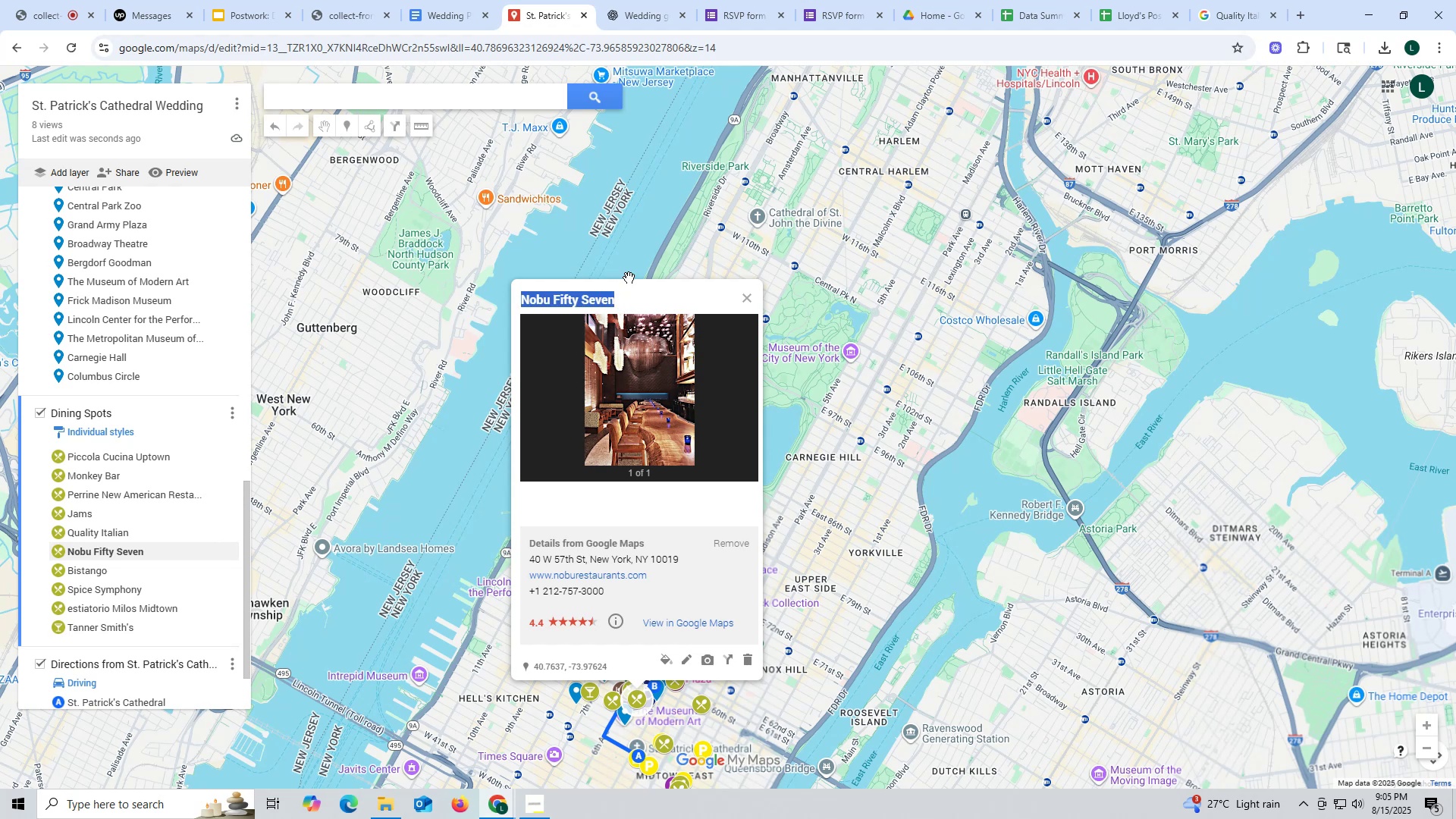 
wait(12.32)
 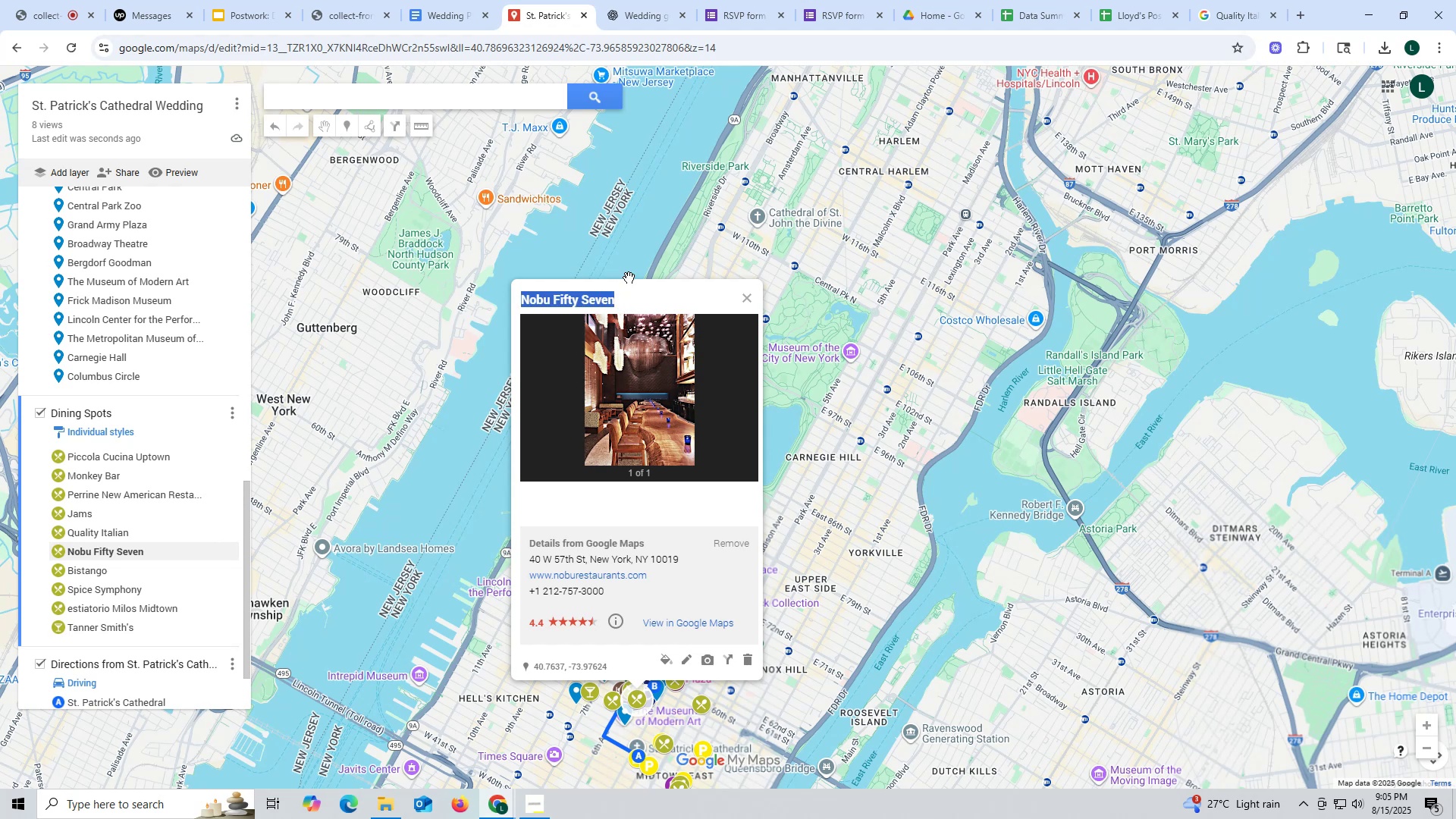 
key(Control+ControlLeft)
 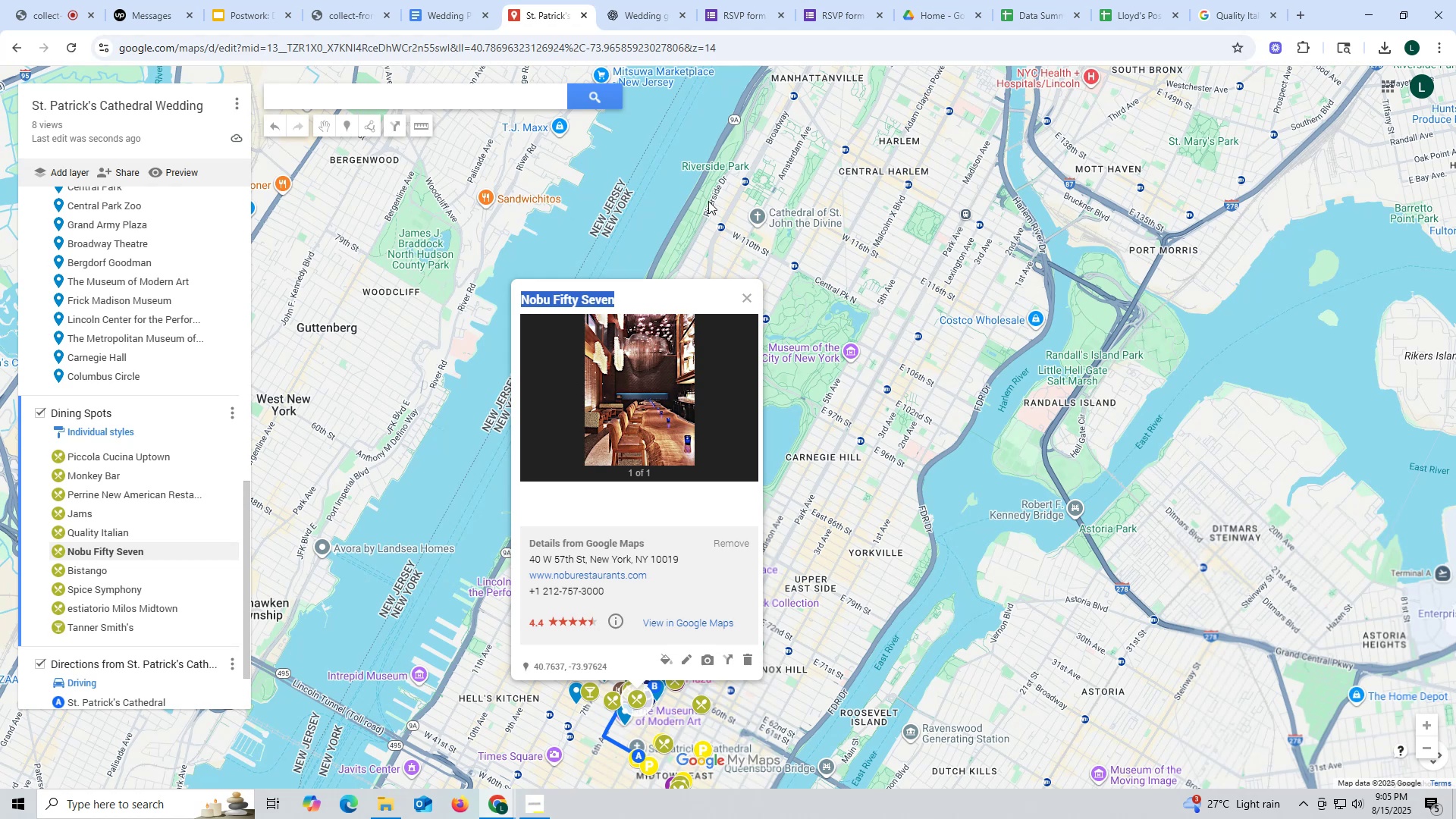 
key(Control+C)
 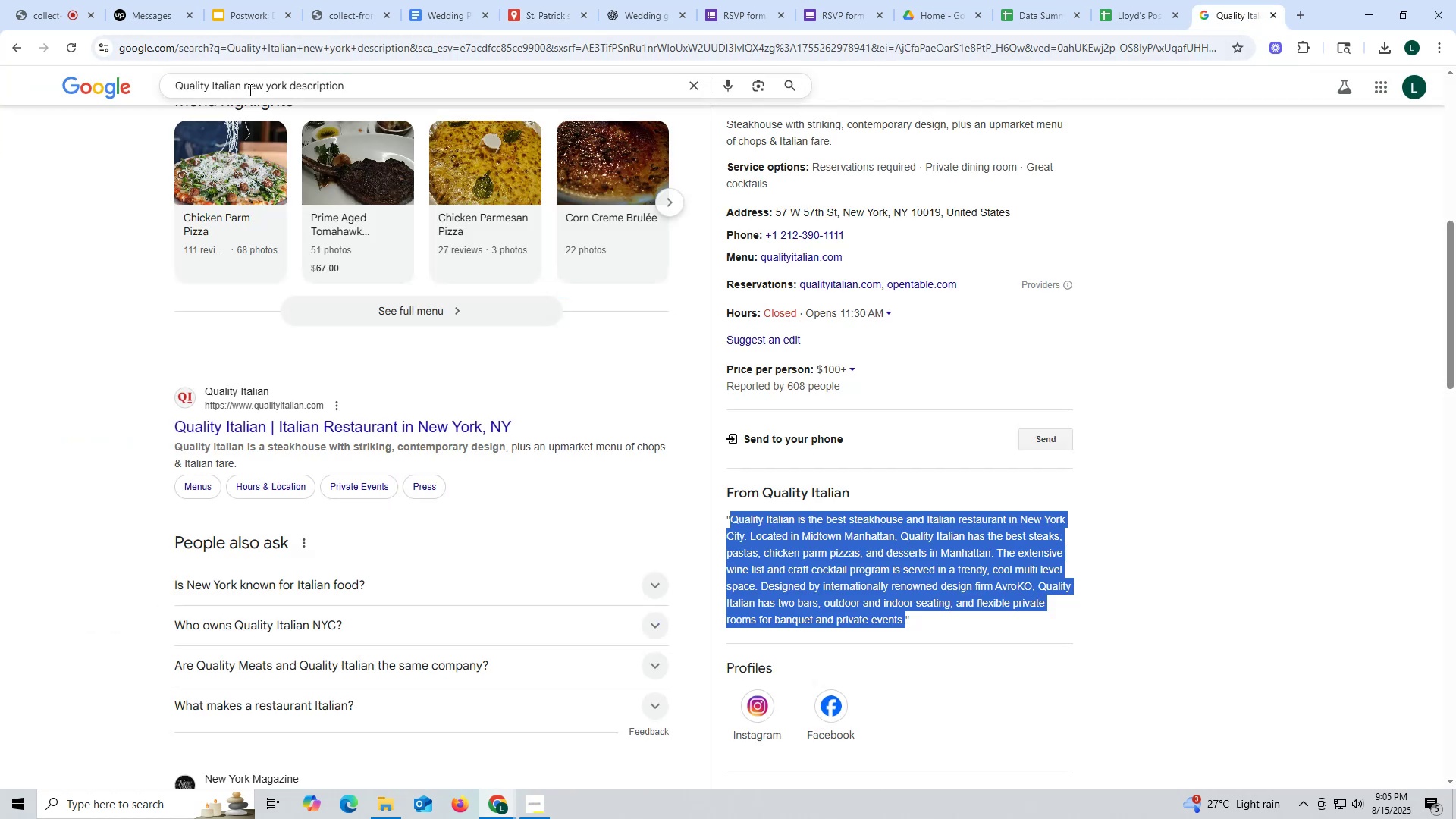 
left_click_drag(start_coordinate=[286, 83], to_coordinate=[0, 58])
 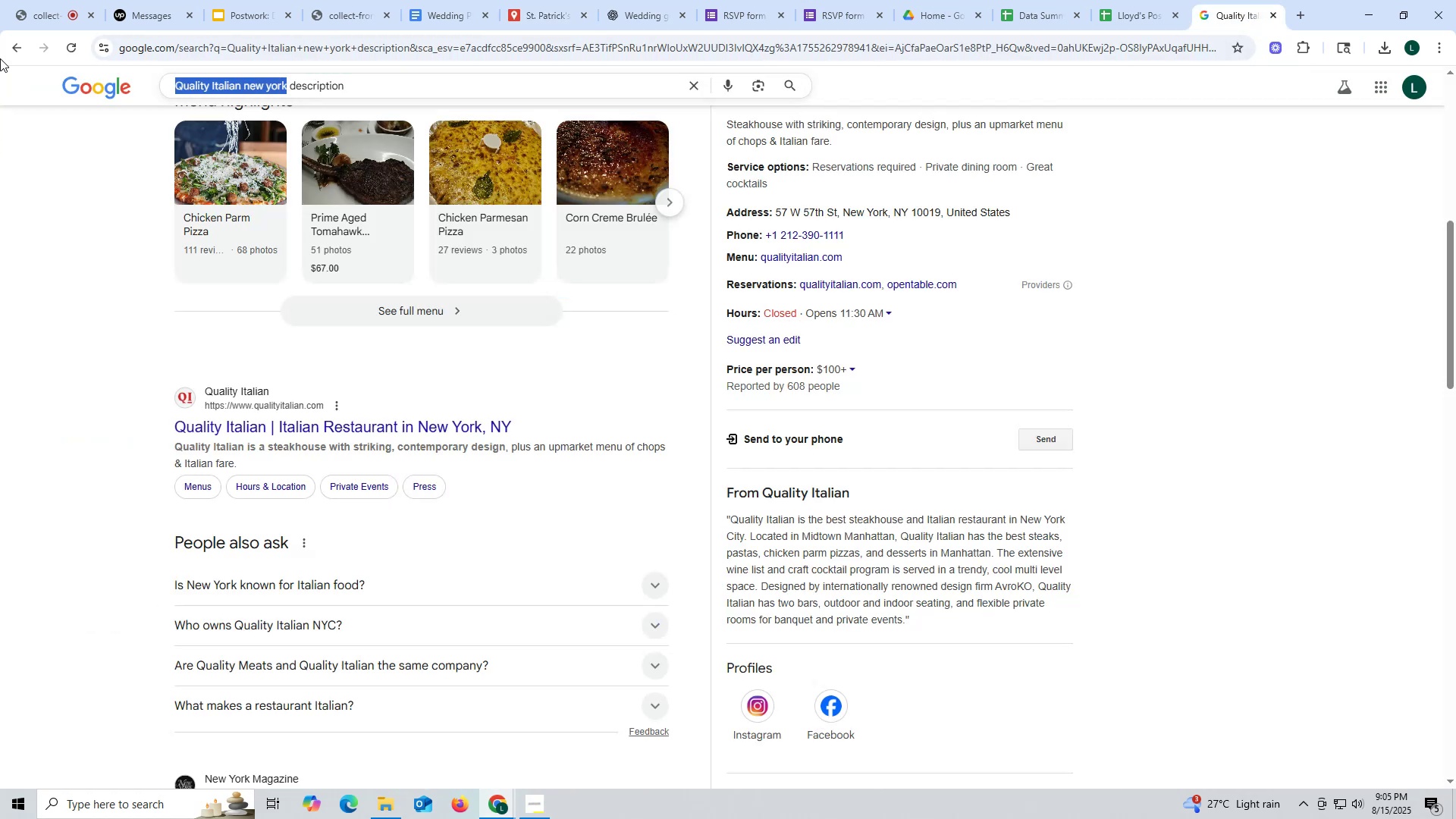 
key(Control+ControlLeft)
 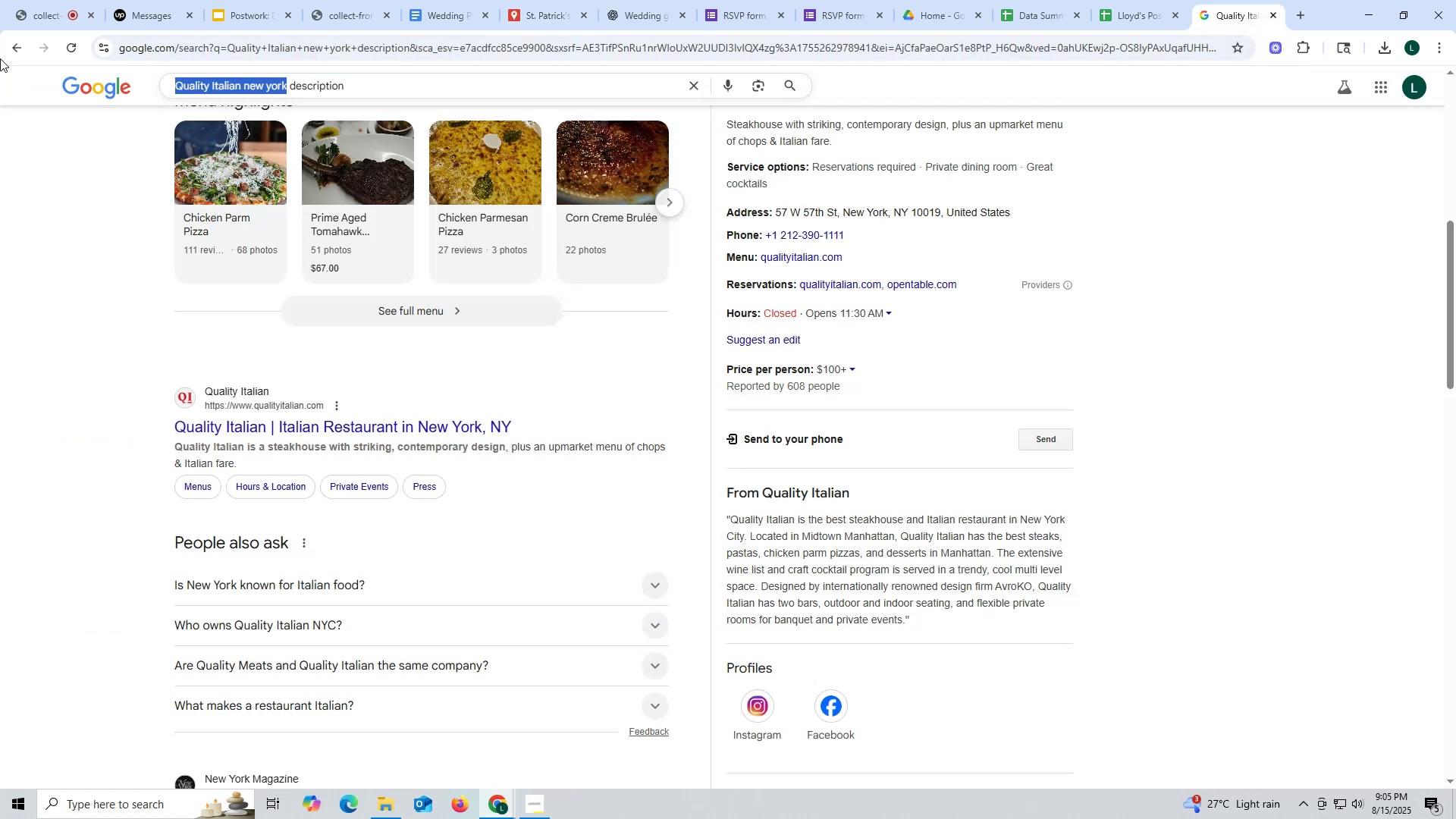 
key(Control+V)
 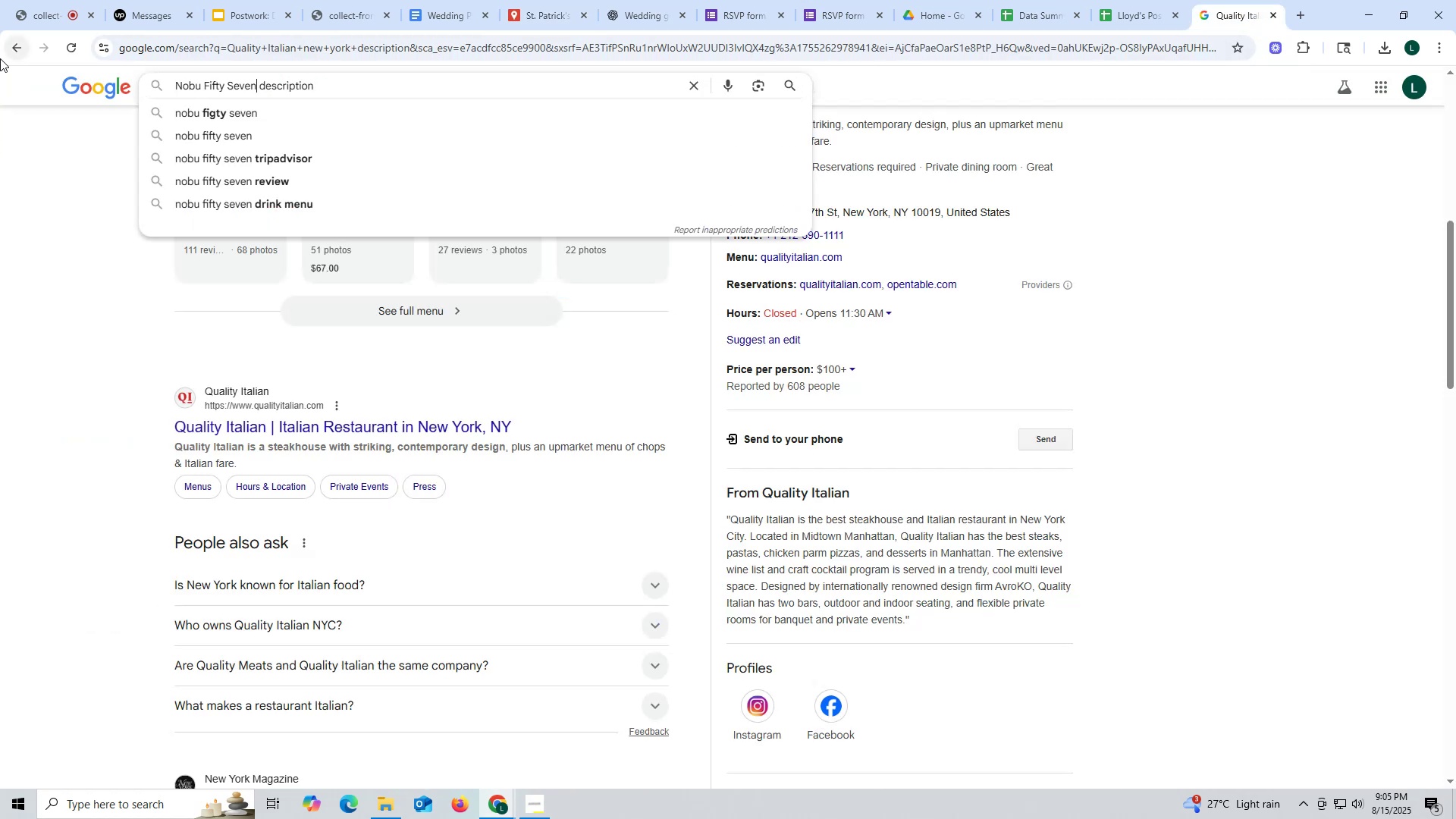 
key(Enter)
 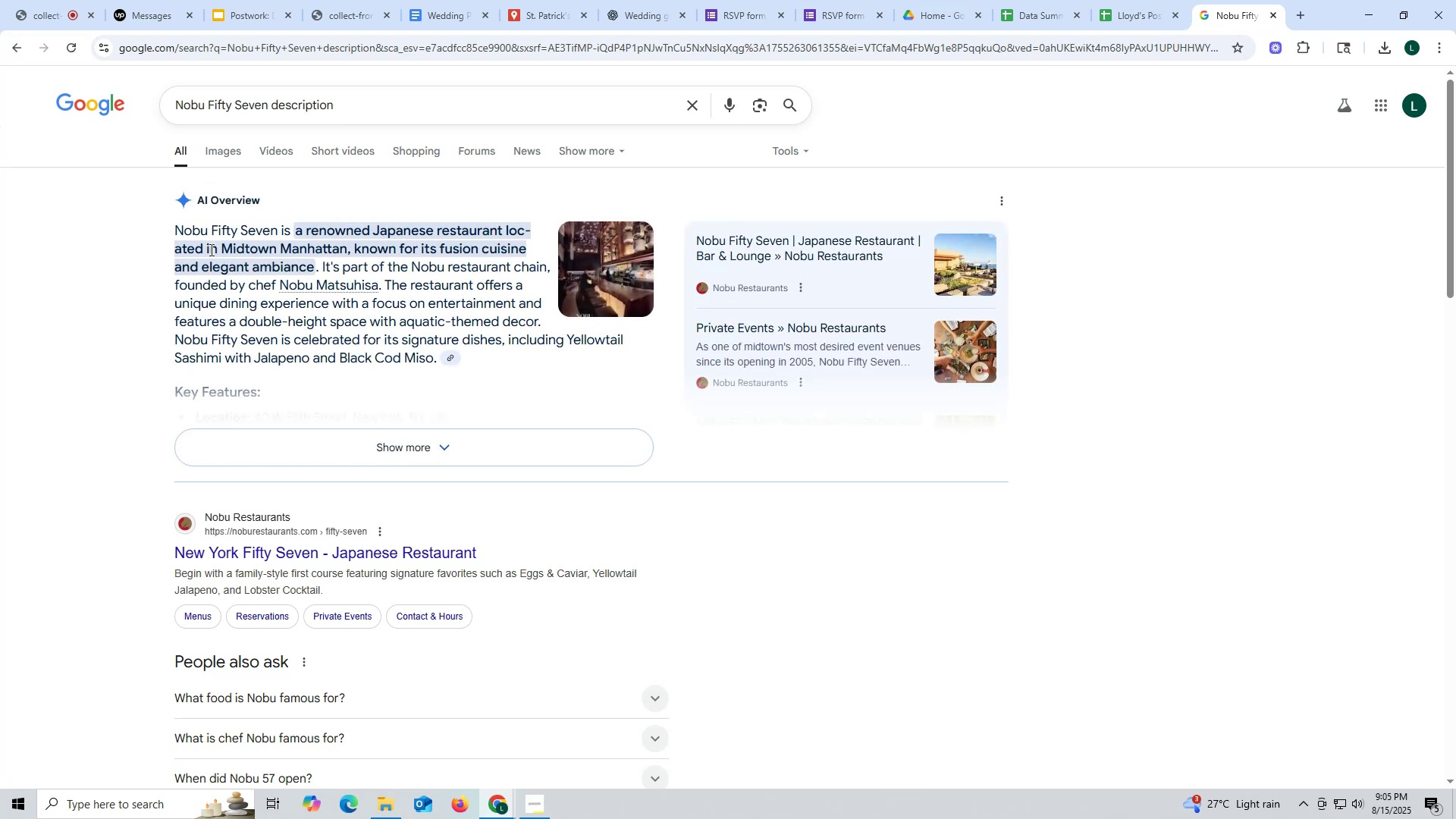 
wait(7.35)
 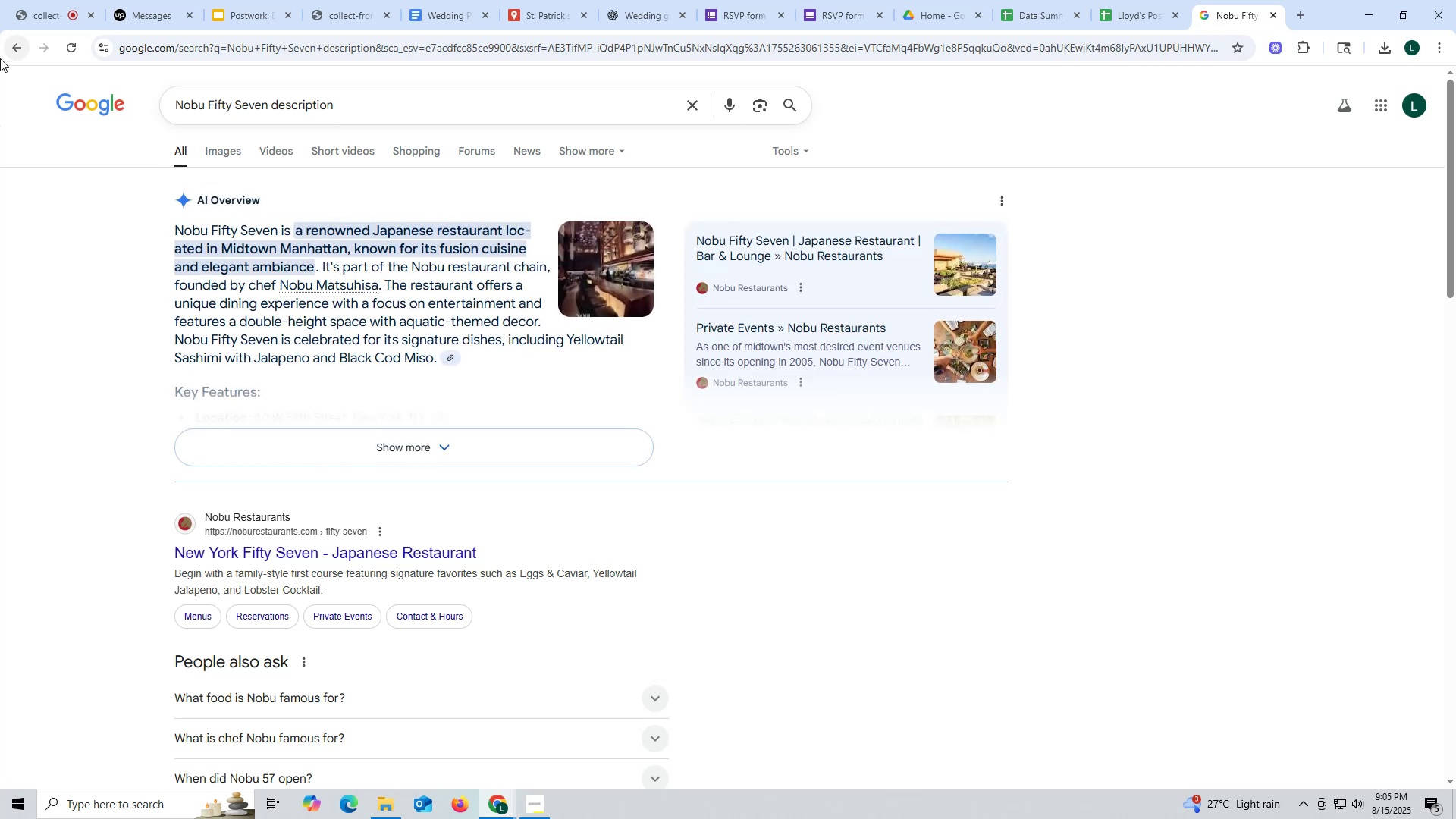 
left_click_drag(start_coordinate=[174, 228], to_coordinate=[434, 356])
 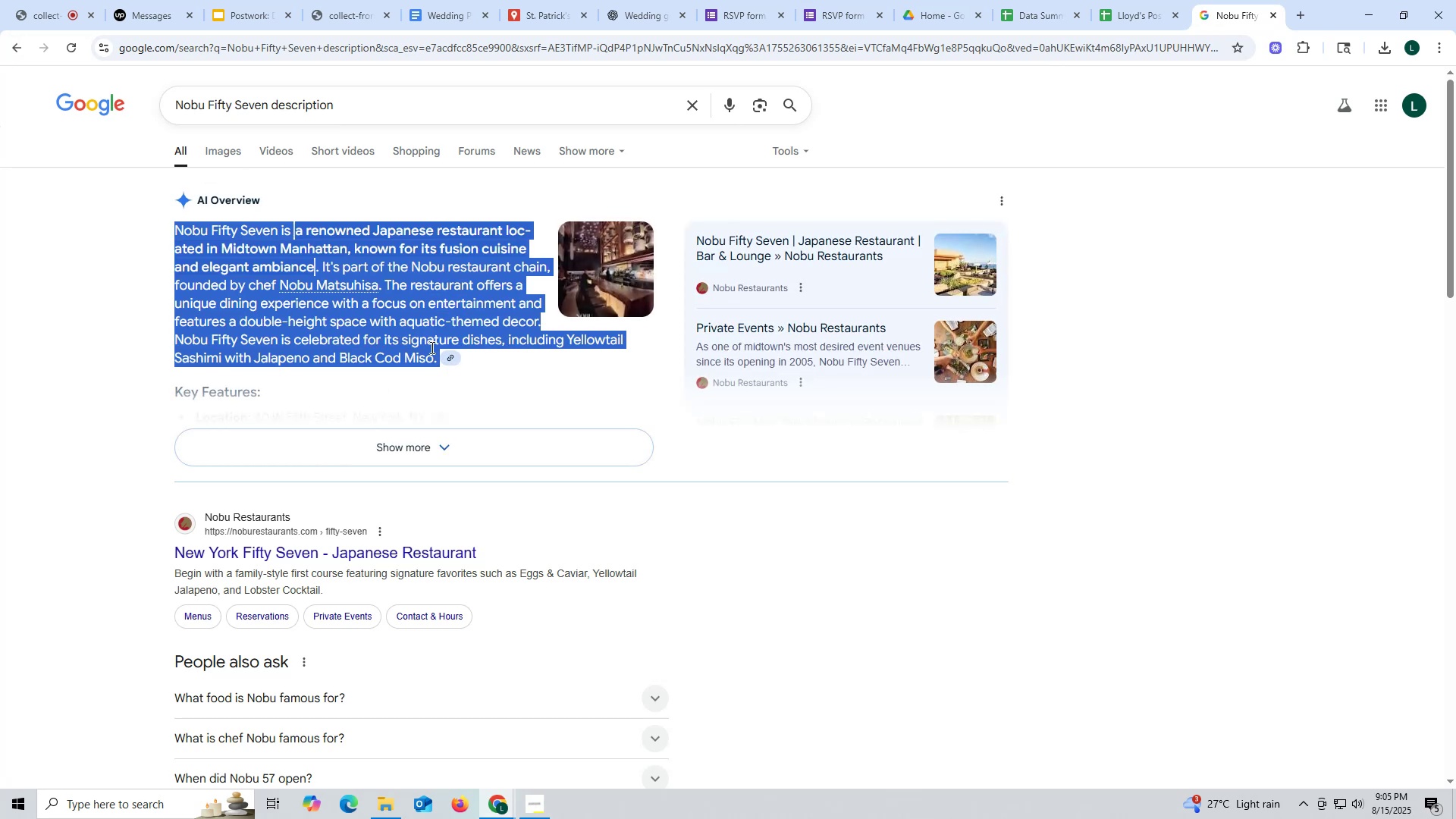 
key(Control+ControlLeft)
 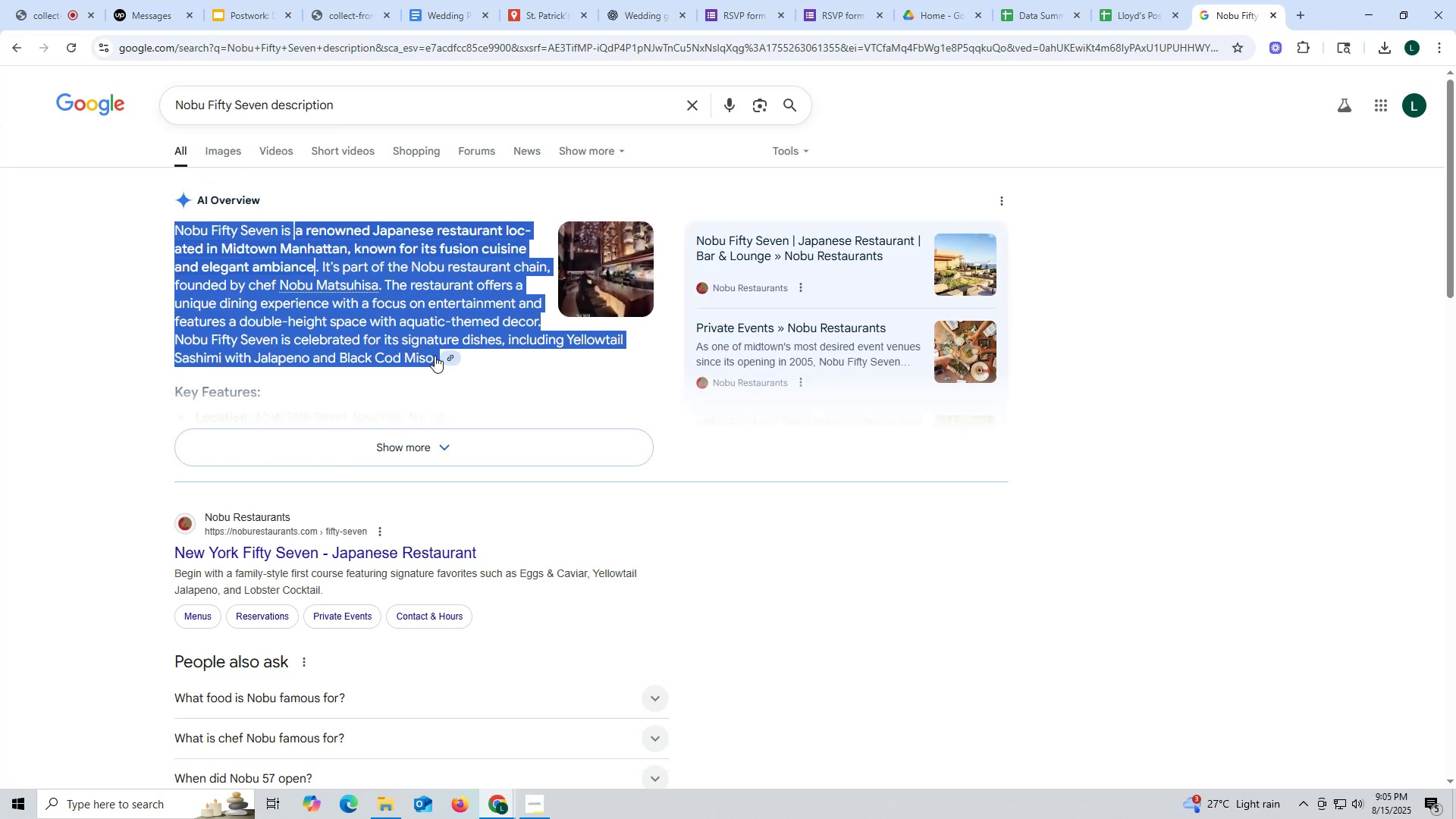 
key(Control+C)
 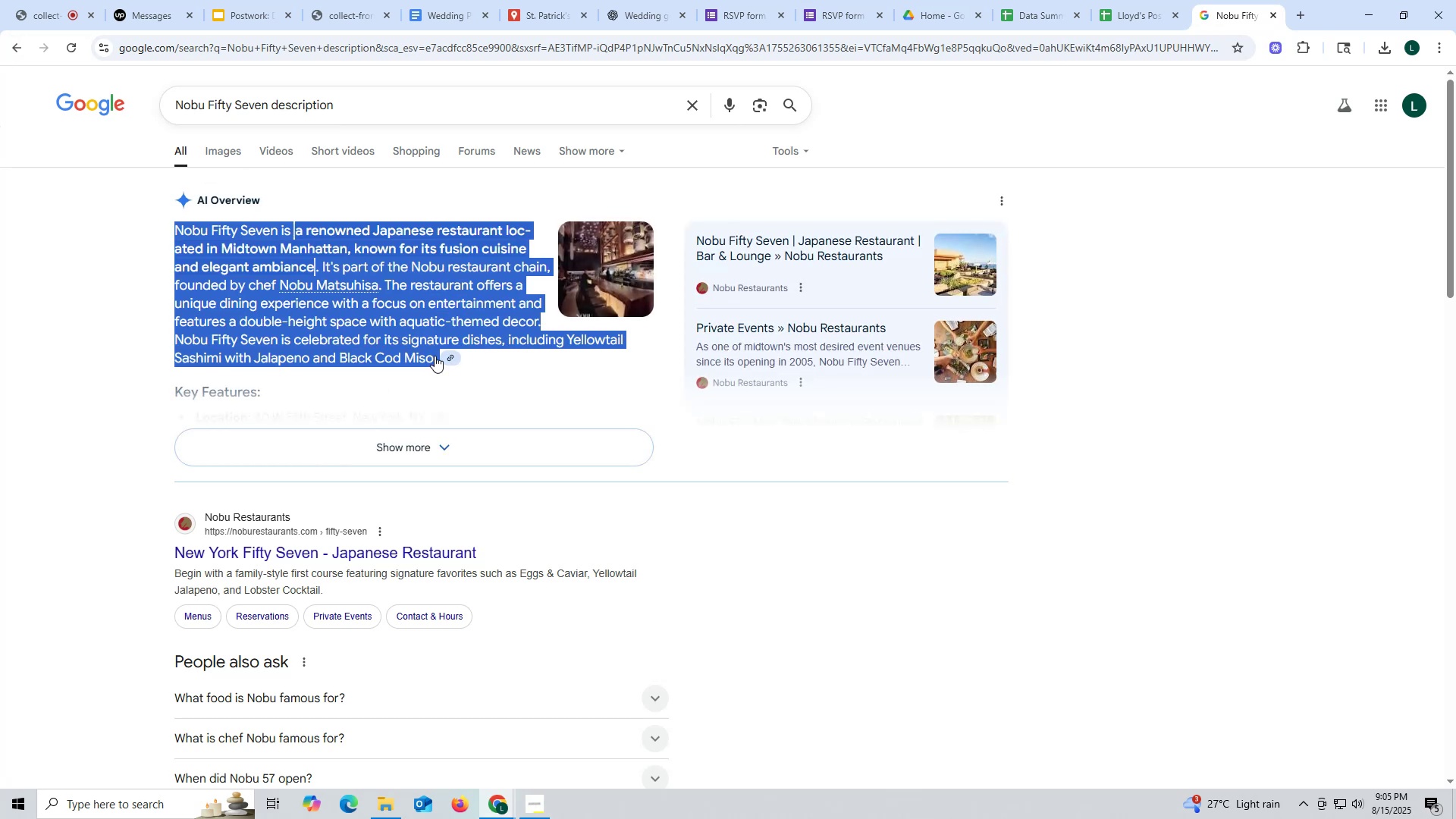 
key(Control+ControlLeft)
 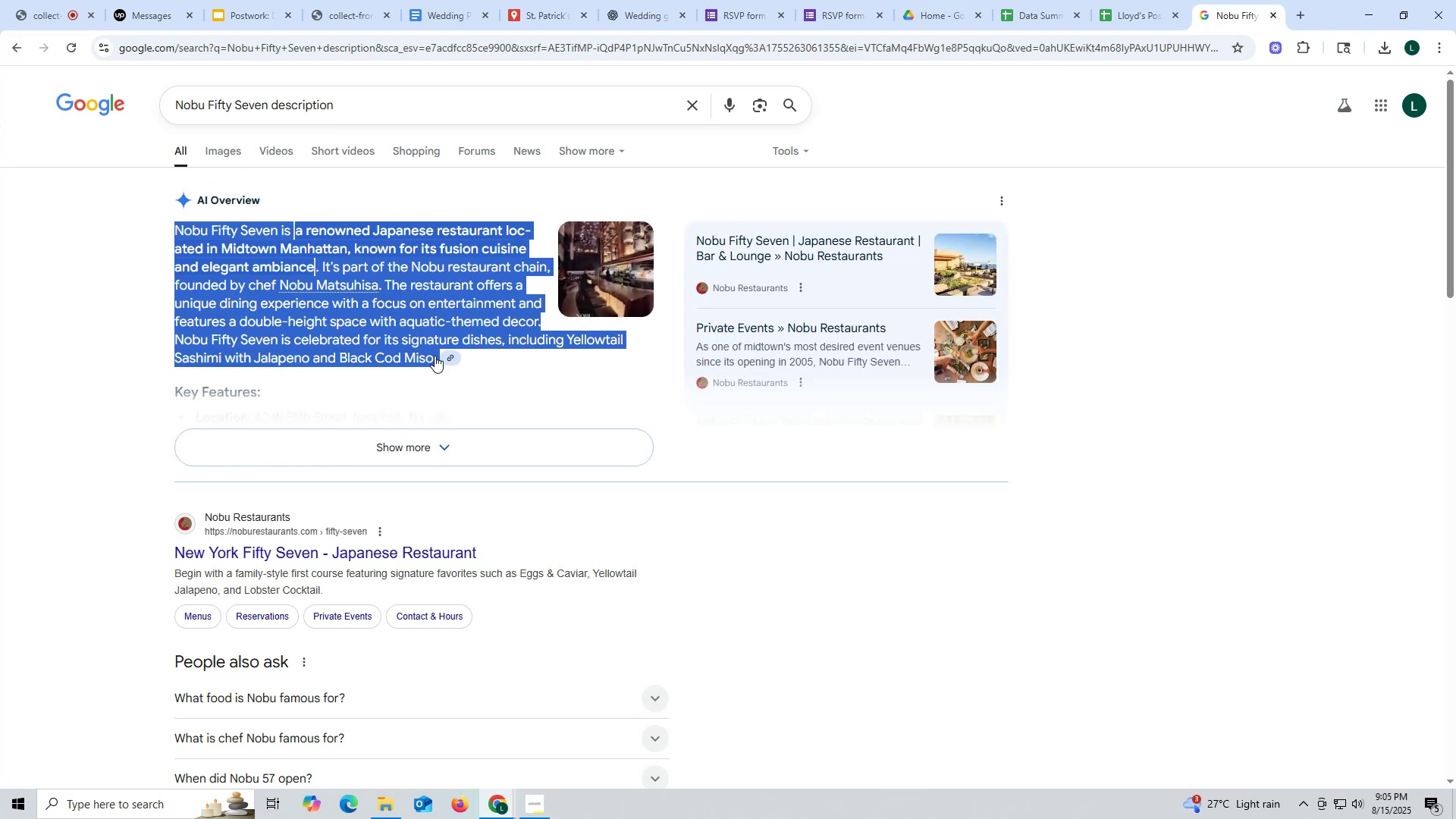 
key(Control+C)
 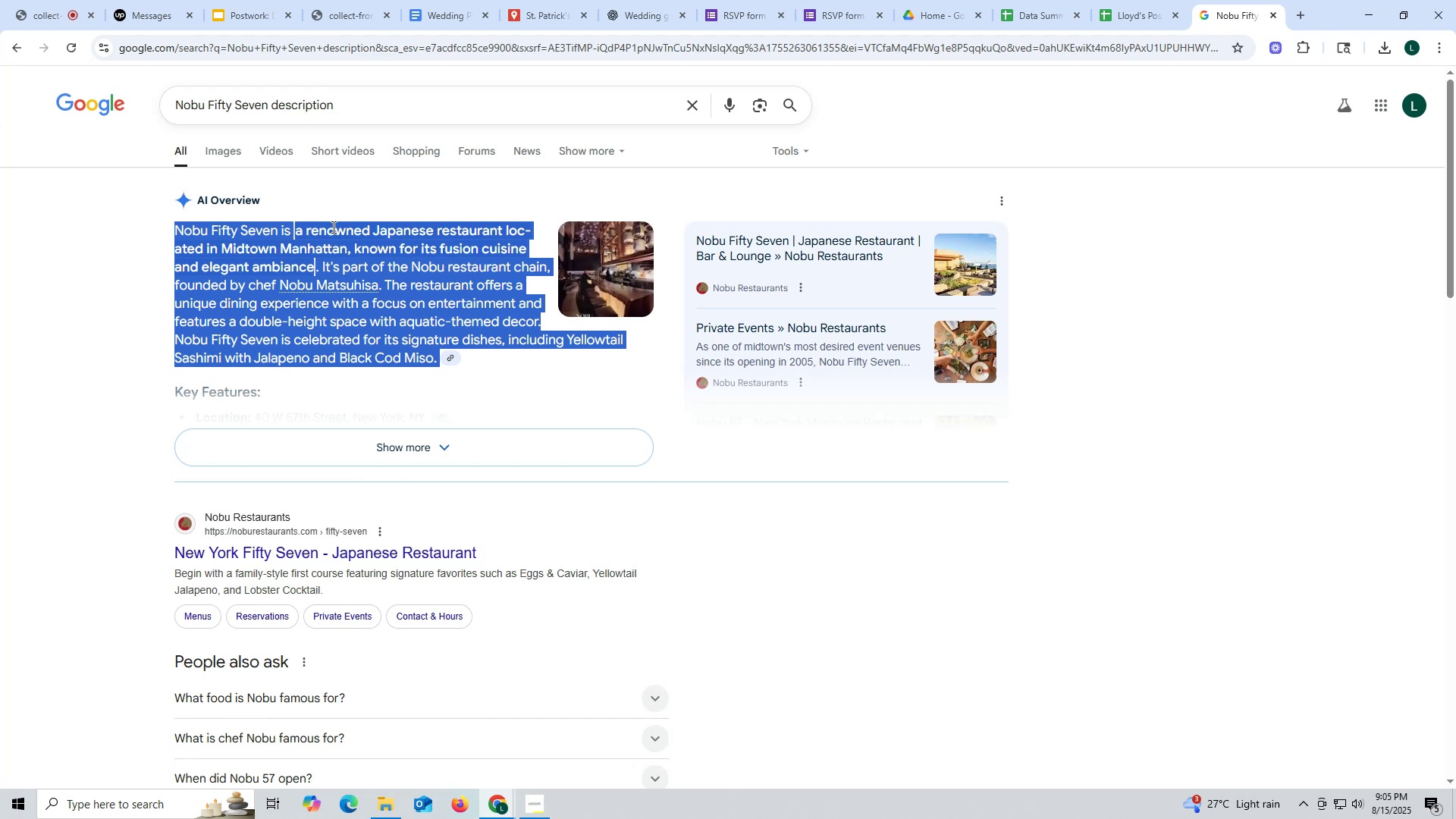 
key(Control+ControlLeft)
 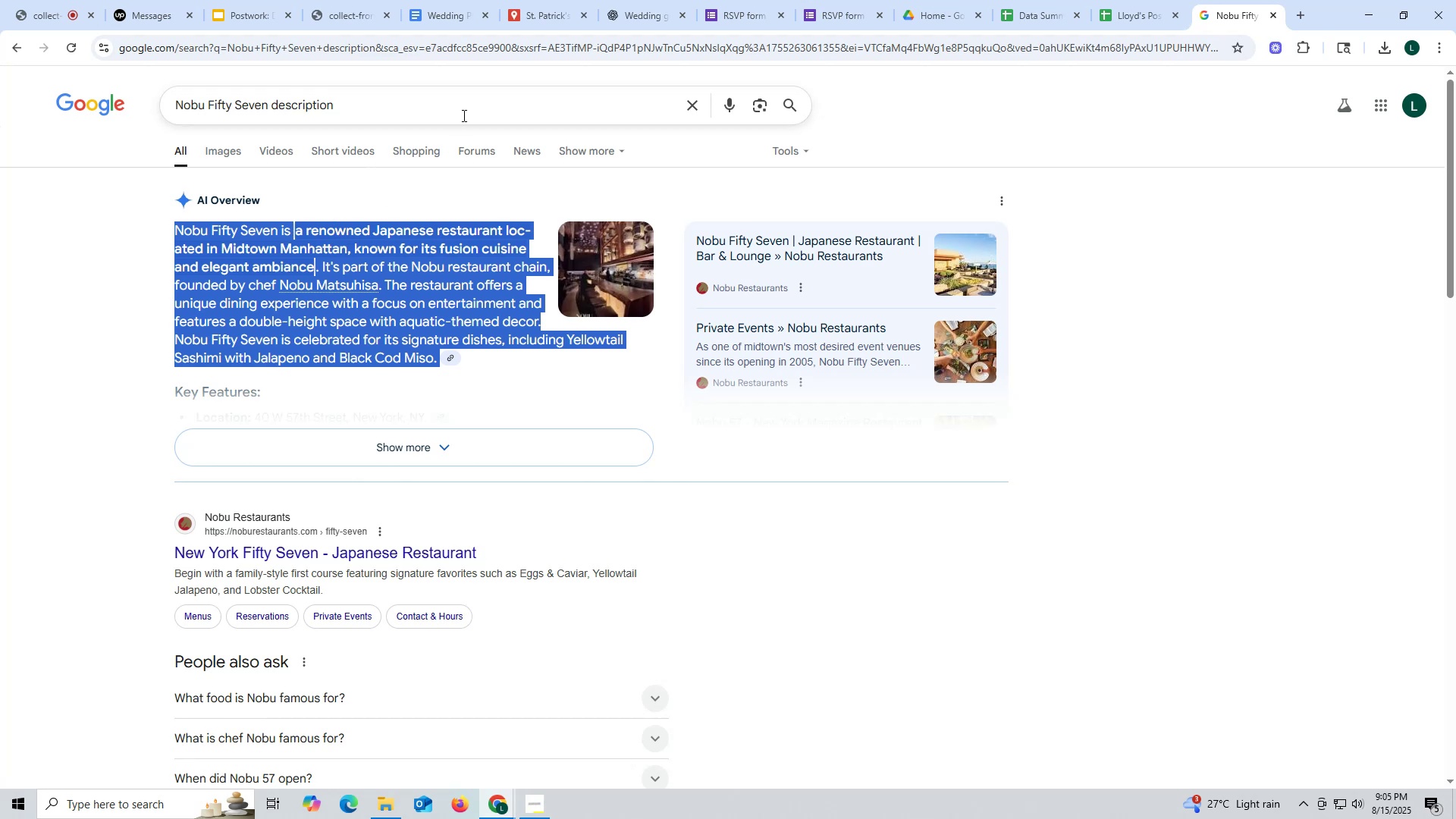 
key(Control+C)
 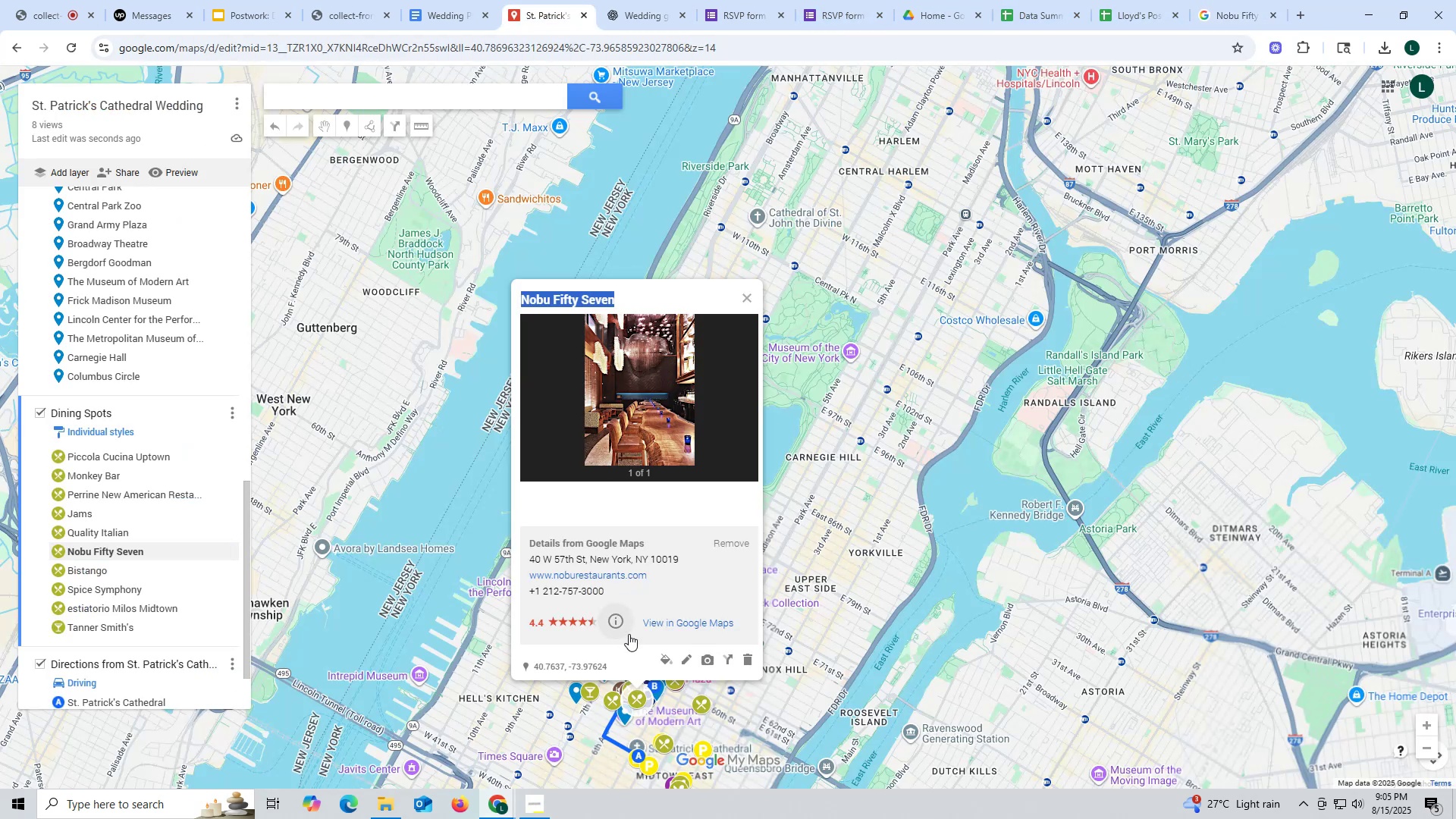 
wait(6.65)
 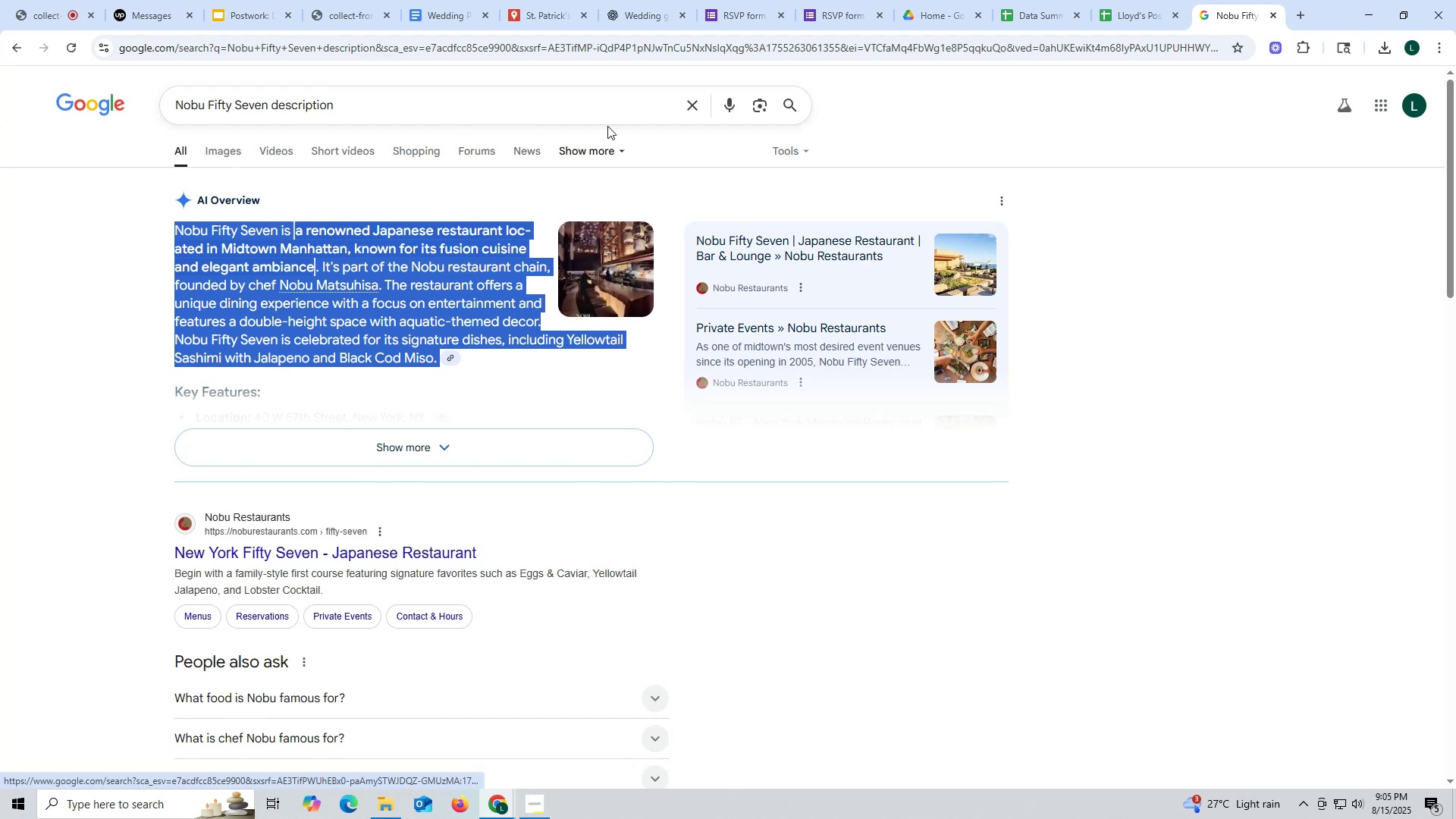 
left_click([571, 496])
 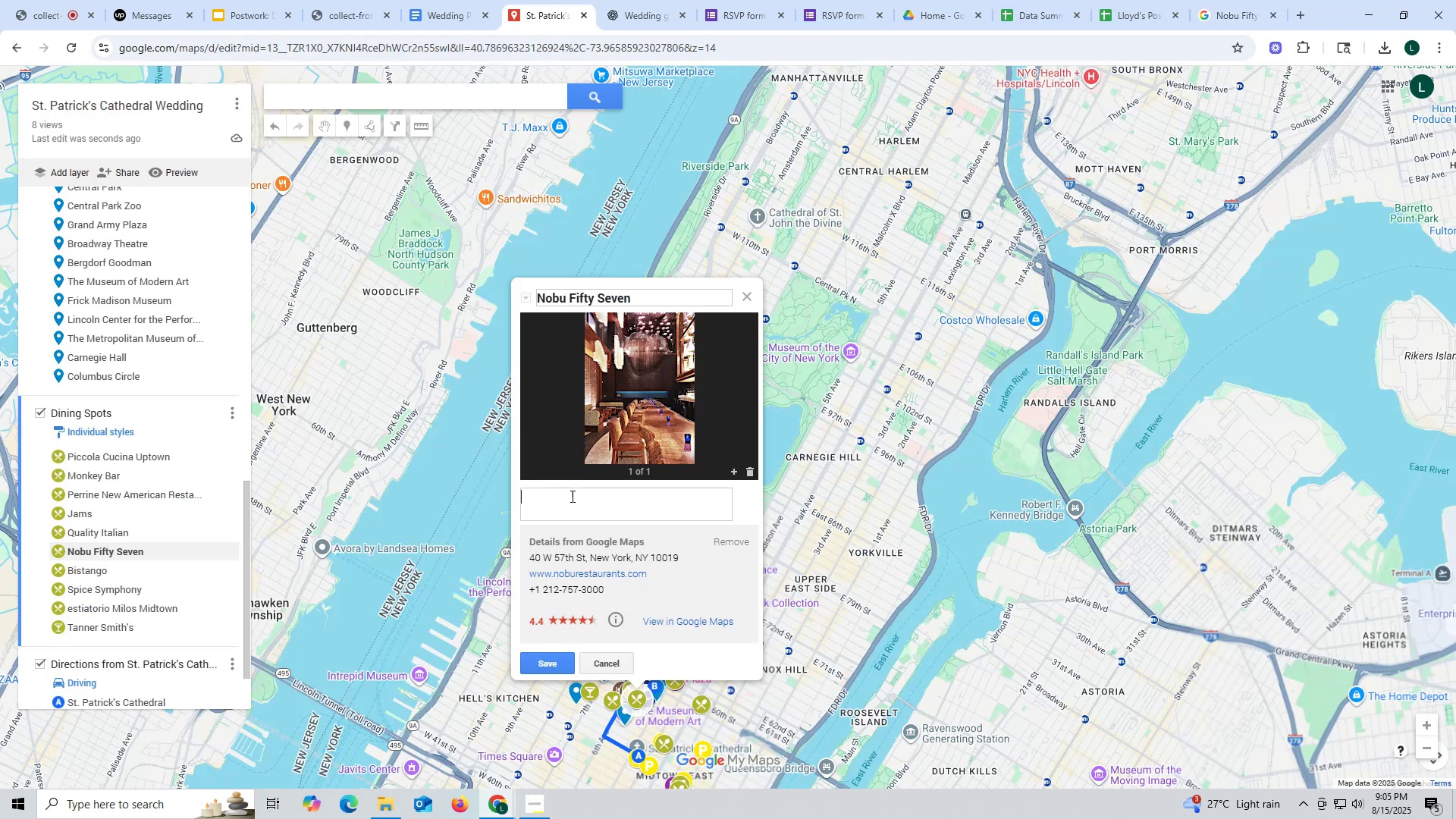 
key(Control+ControlLeft)
 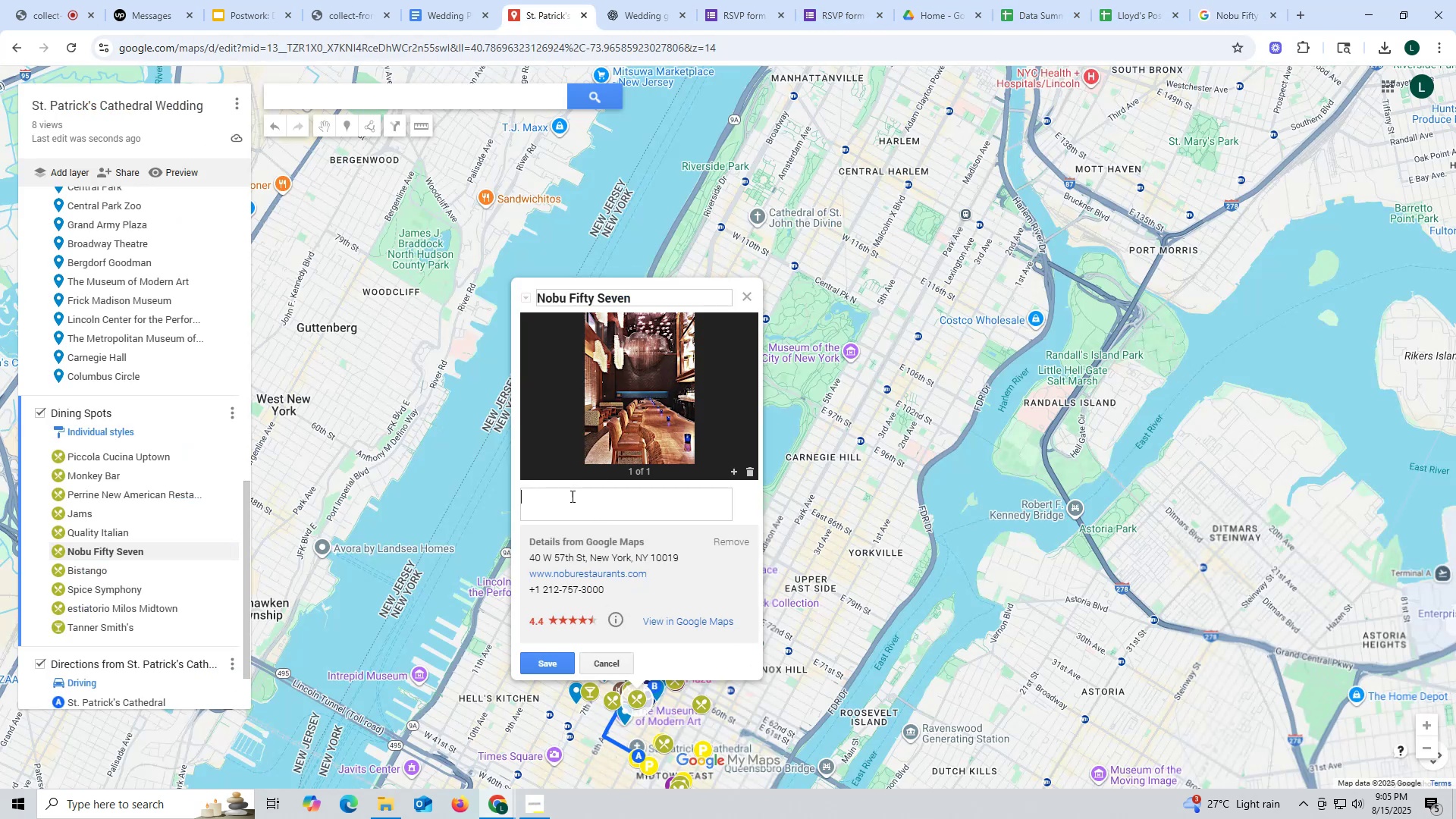 
key(Control+V)
 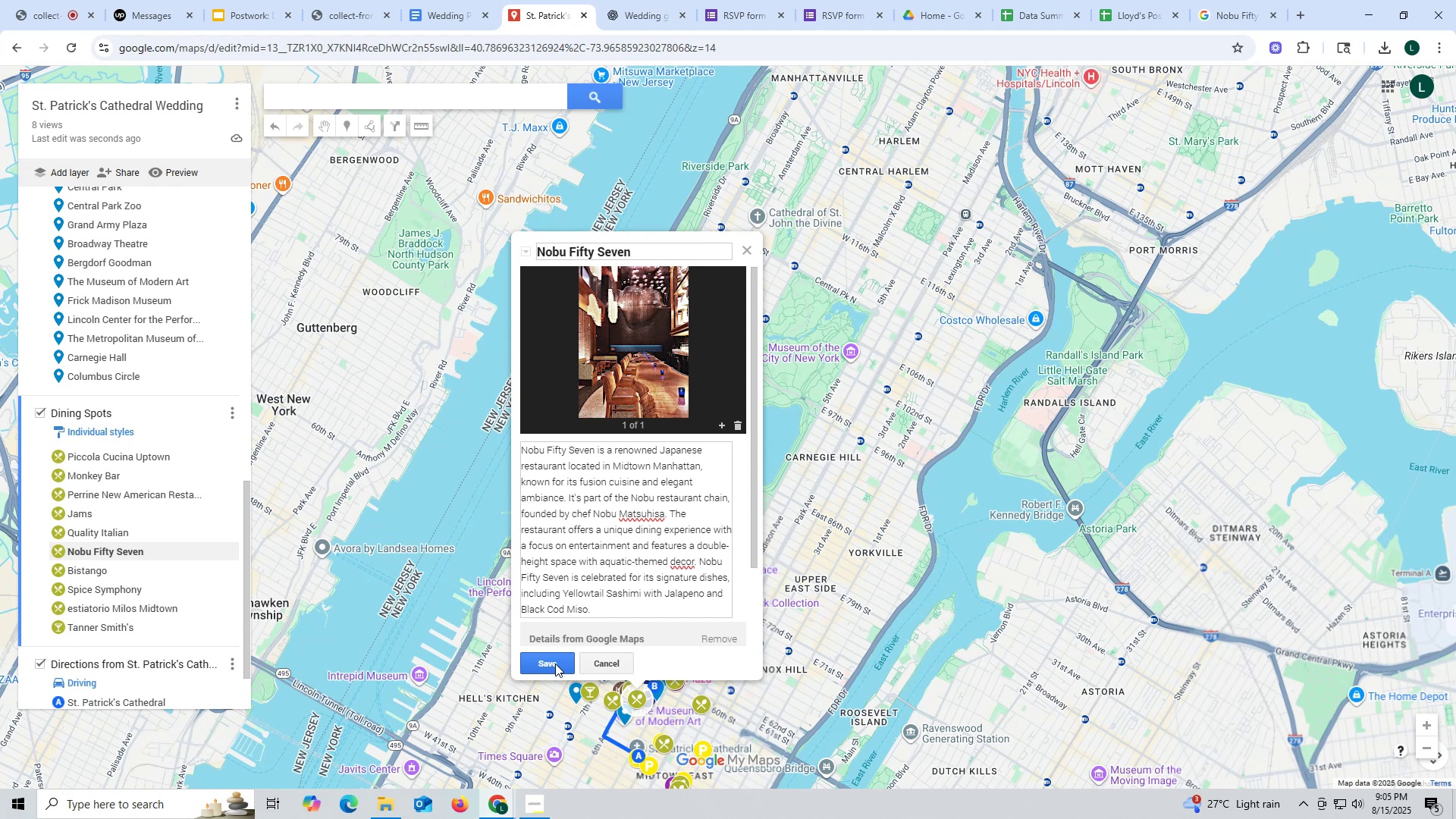 
left_click([555, 664])
 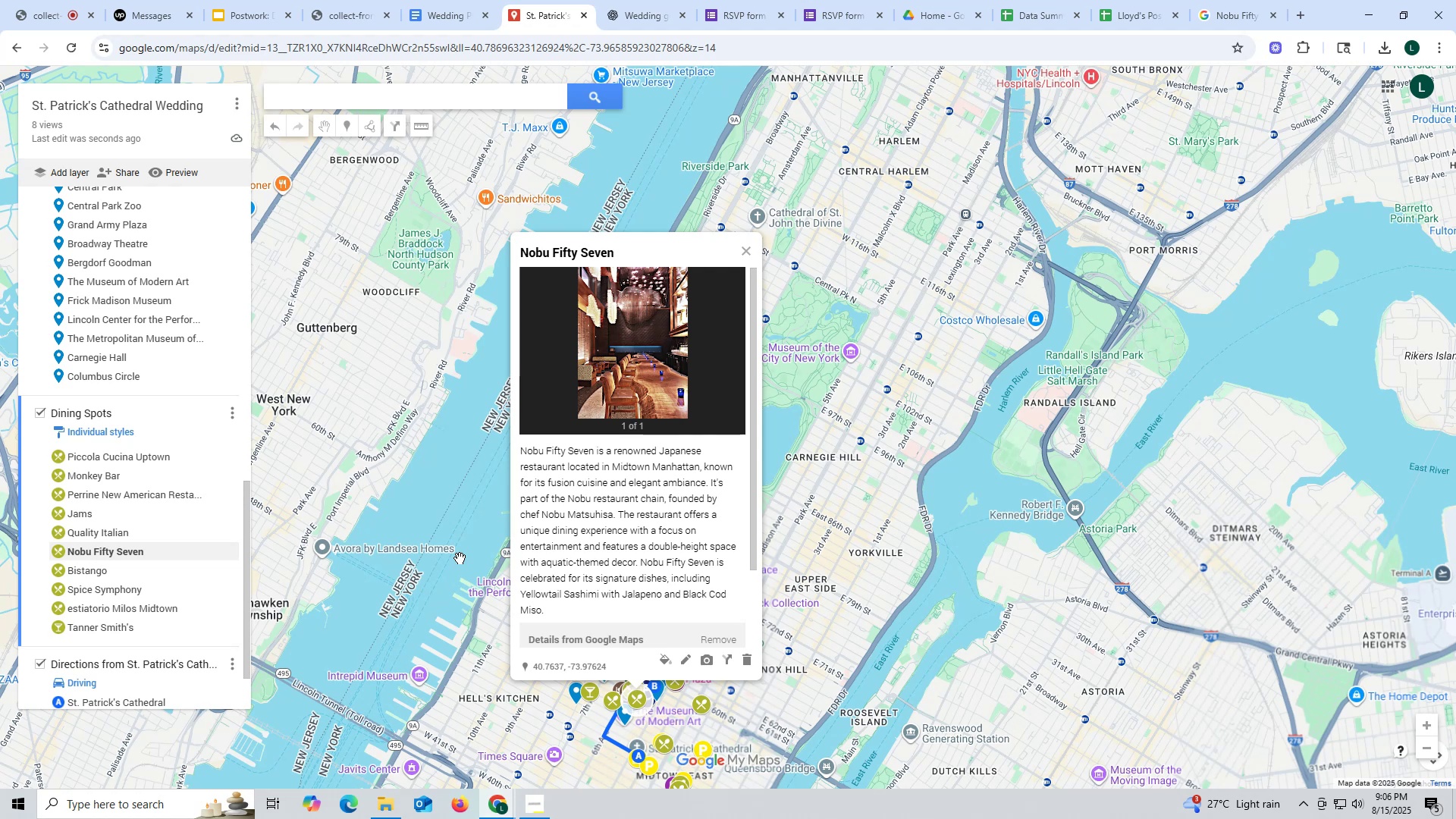 
wait(27.82)
 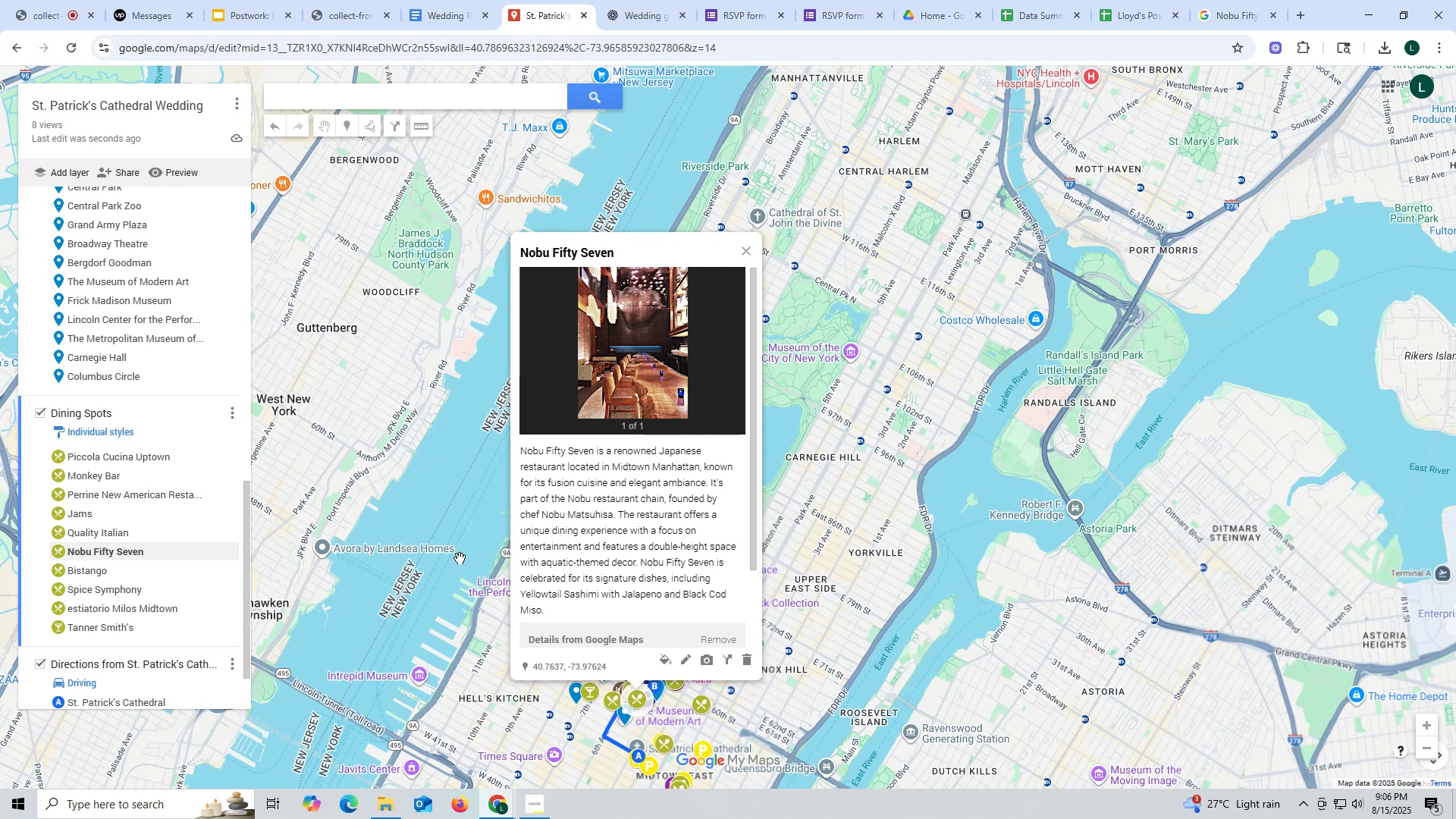 
left_click([134, 566])
 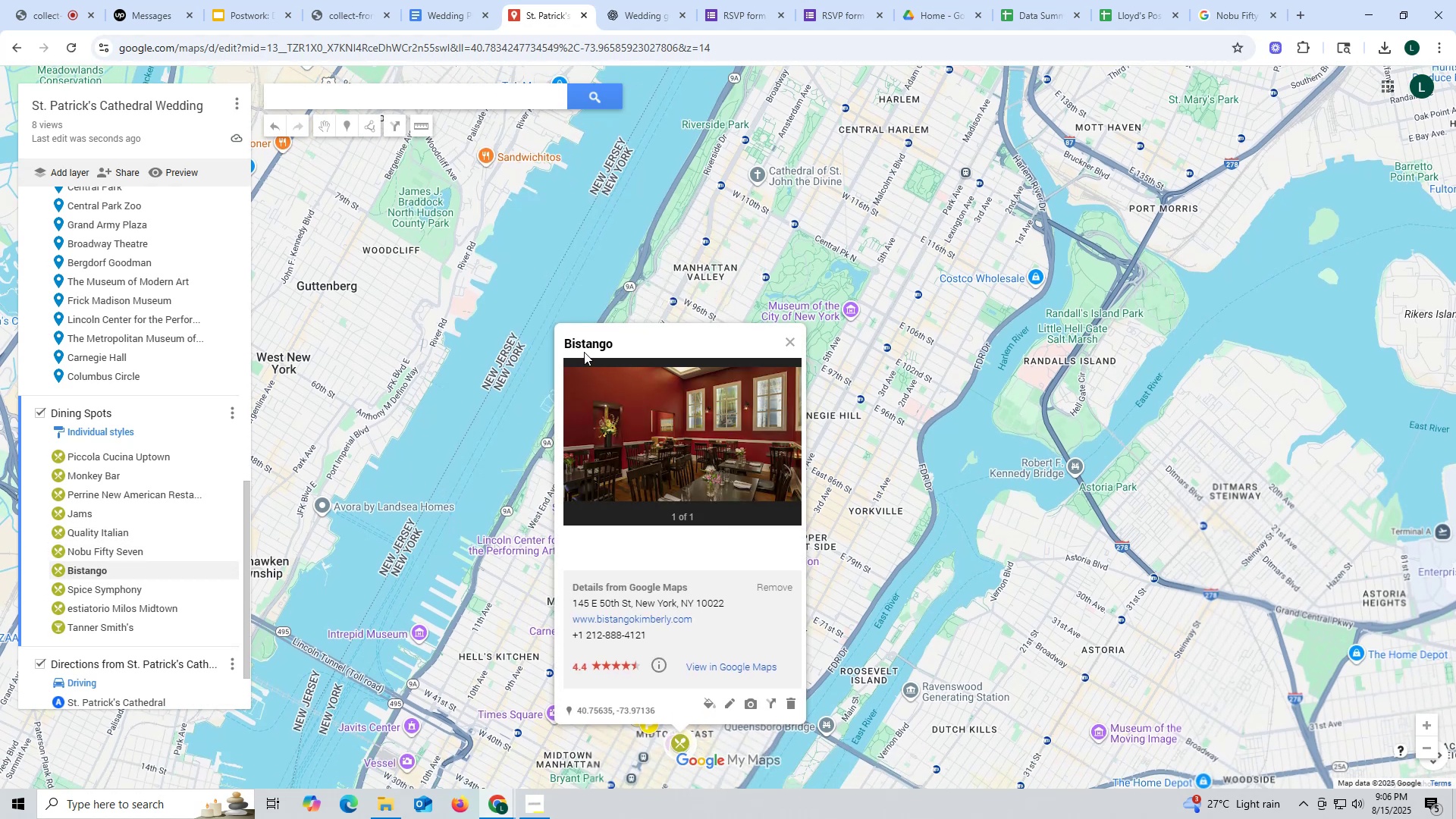 
left_click_drag(start_coordinate=[560, 342], to_coordinate=[625, 346])
 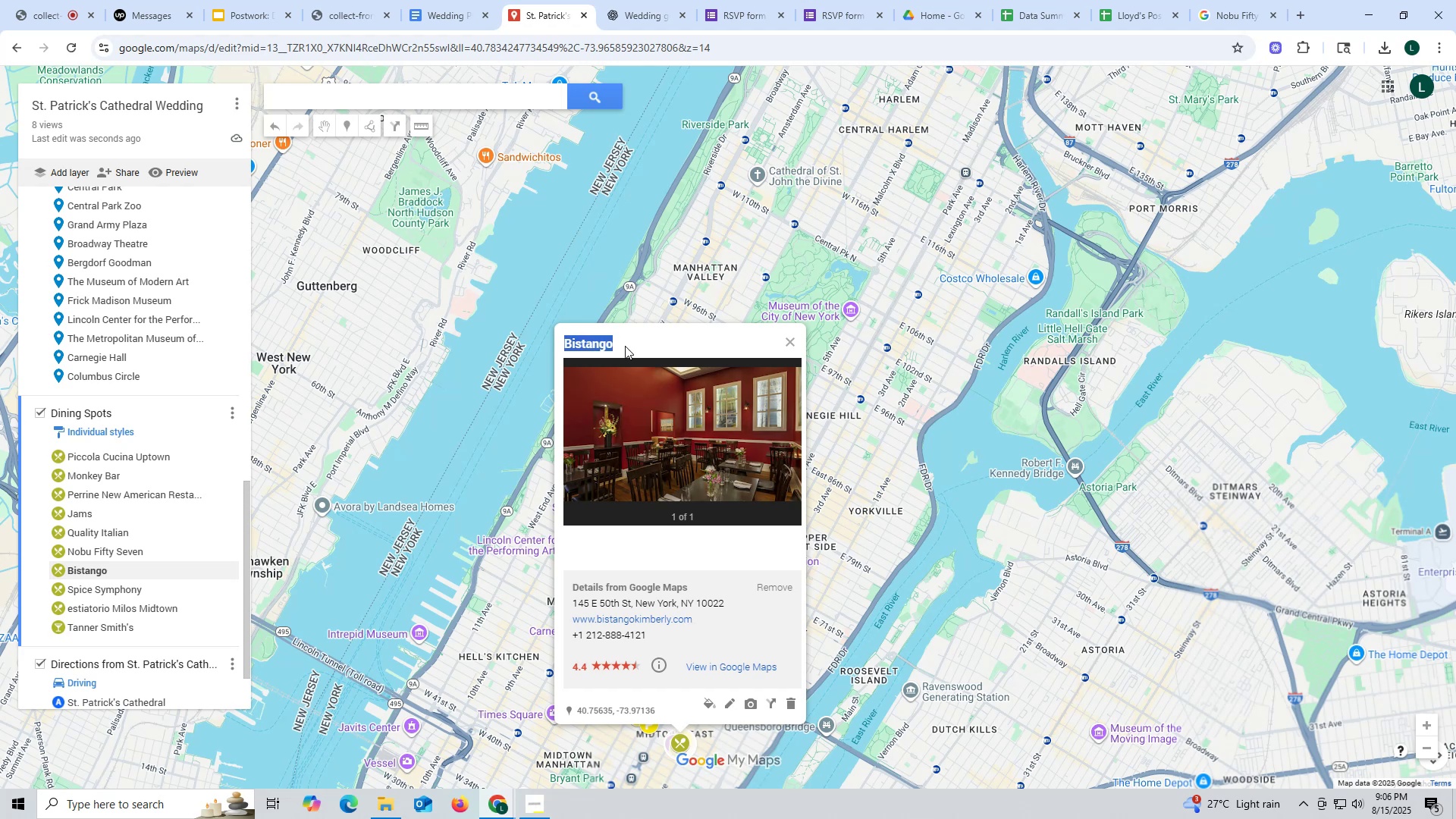 
key(Control+ControlLeft)
 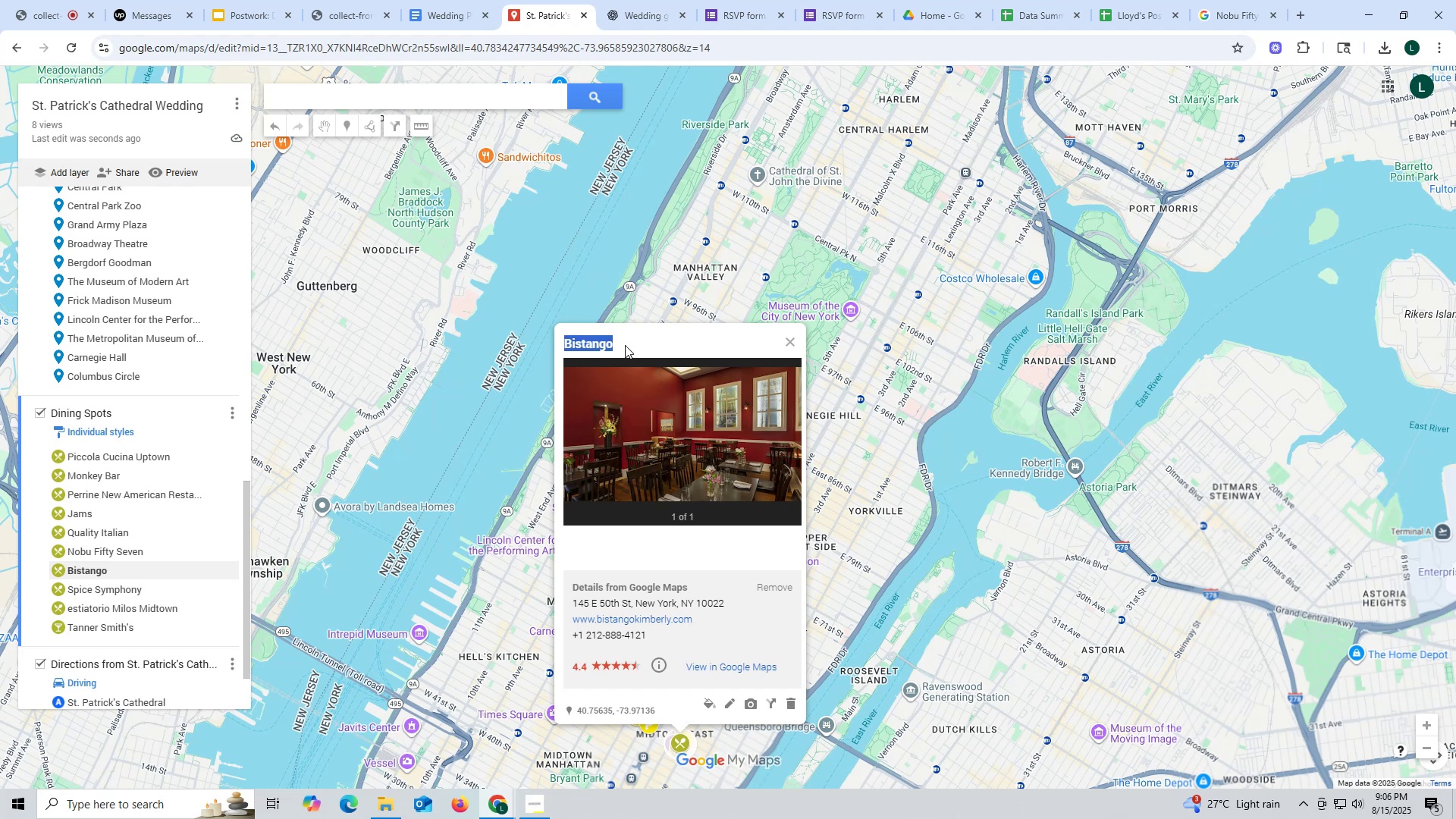 
key(Control+C)
 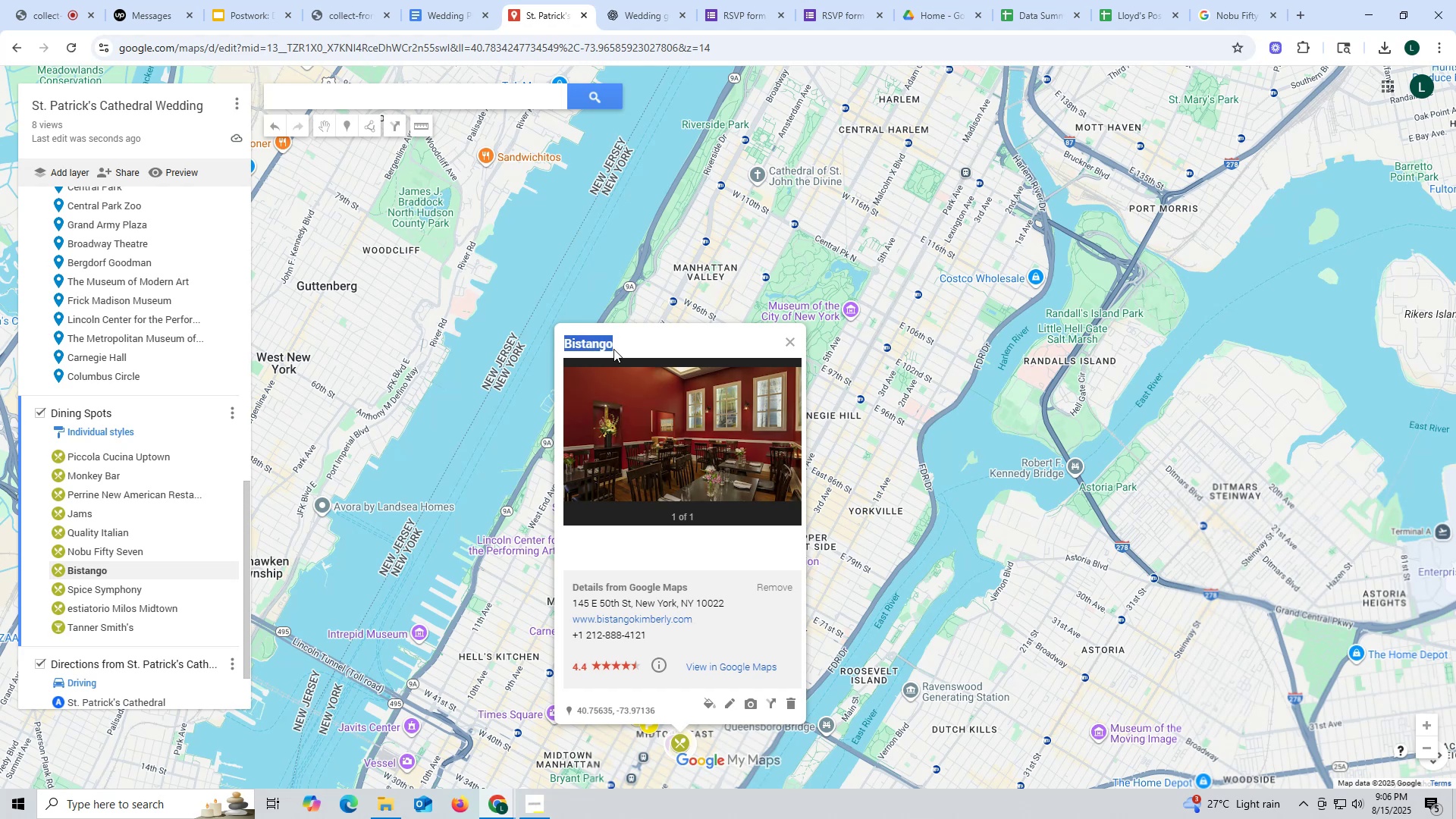 
key(Control+ControlLeft)
 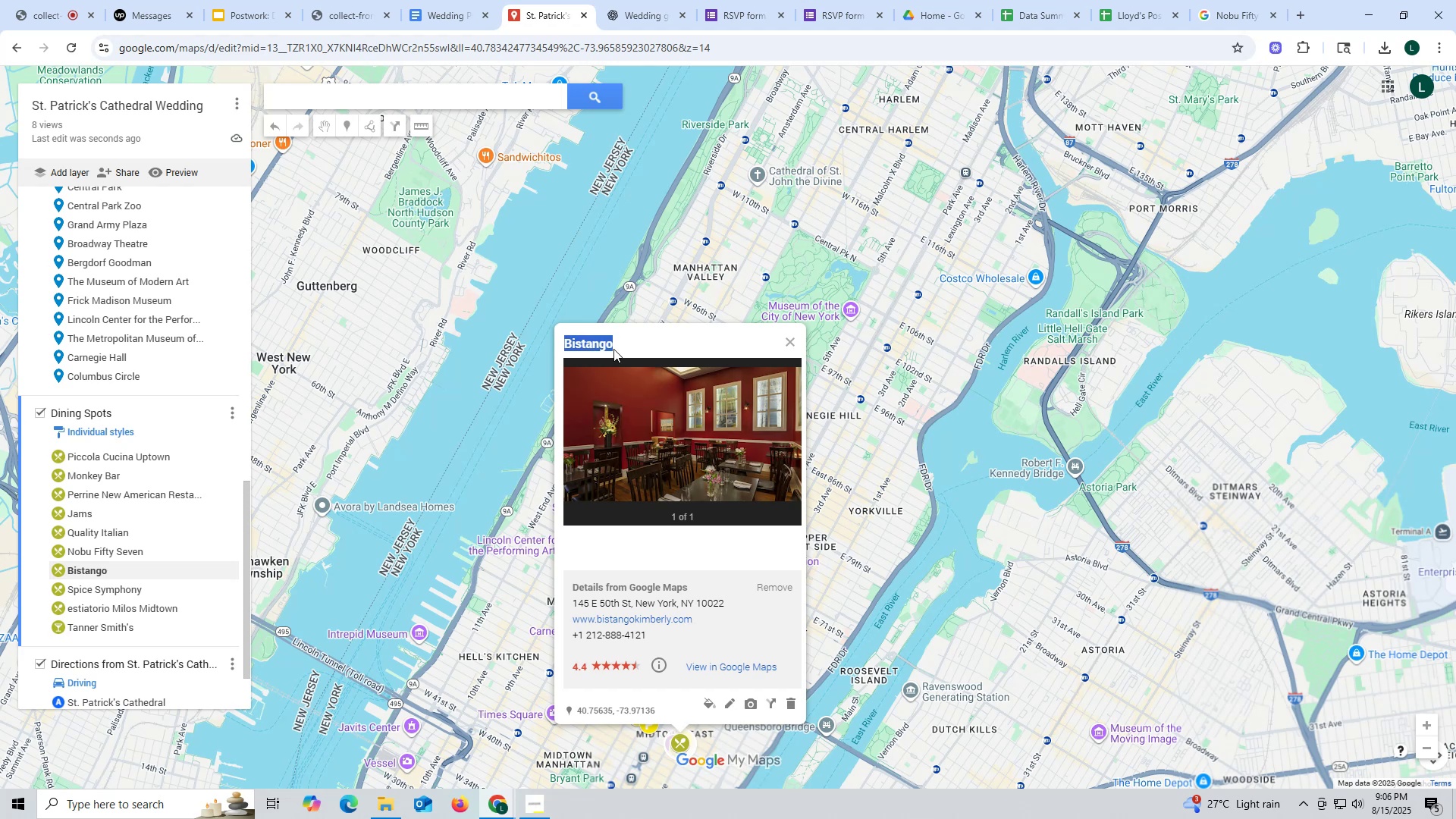 
key(Control+C)
 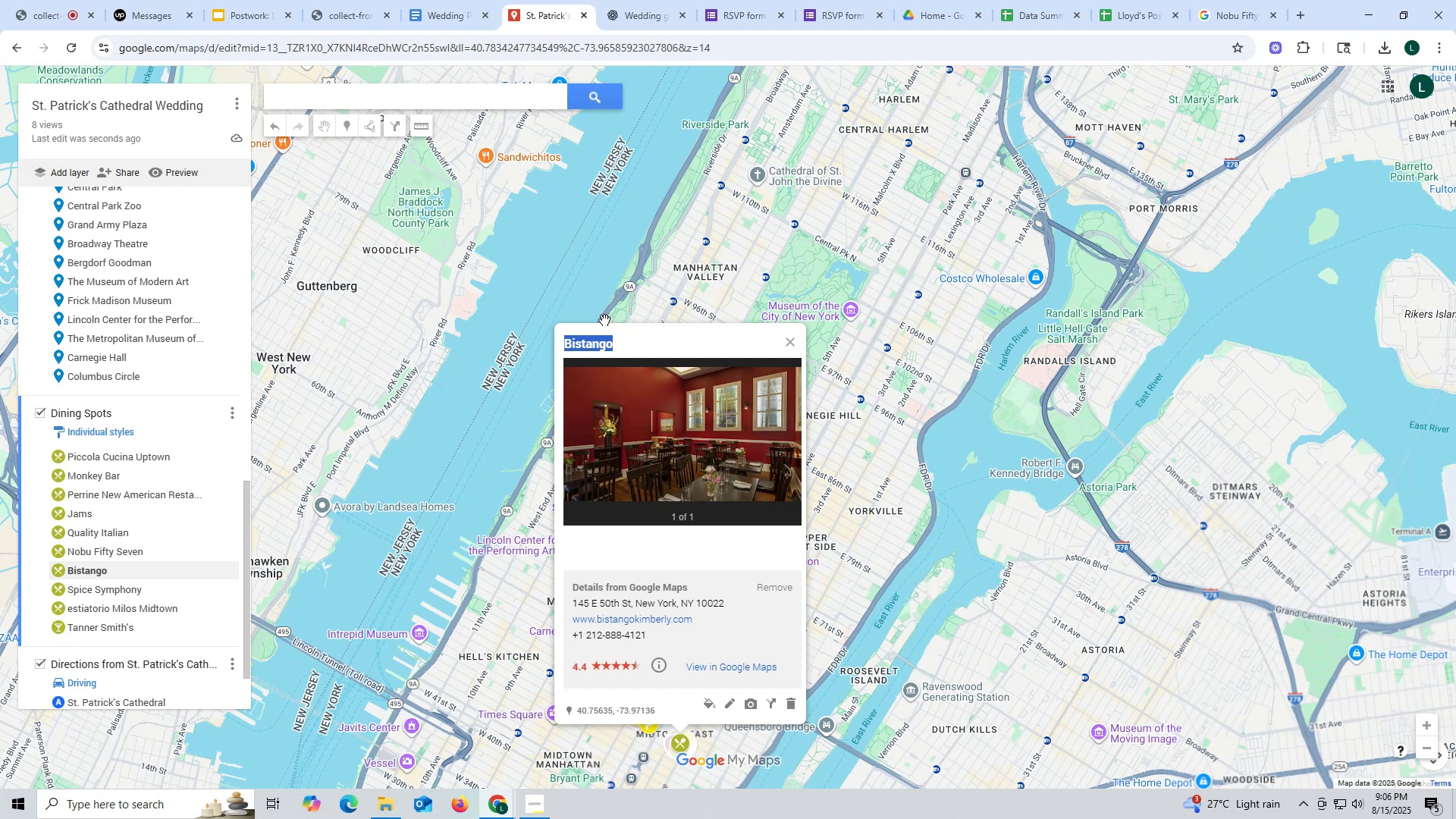 
wait(23.81)
 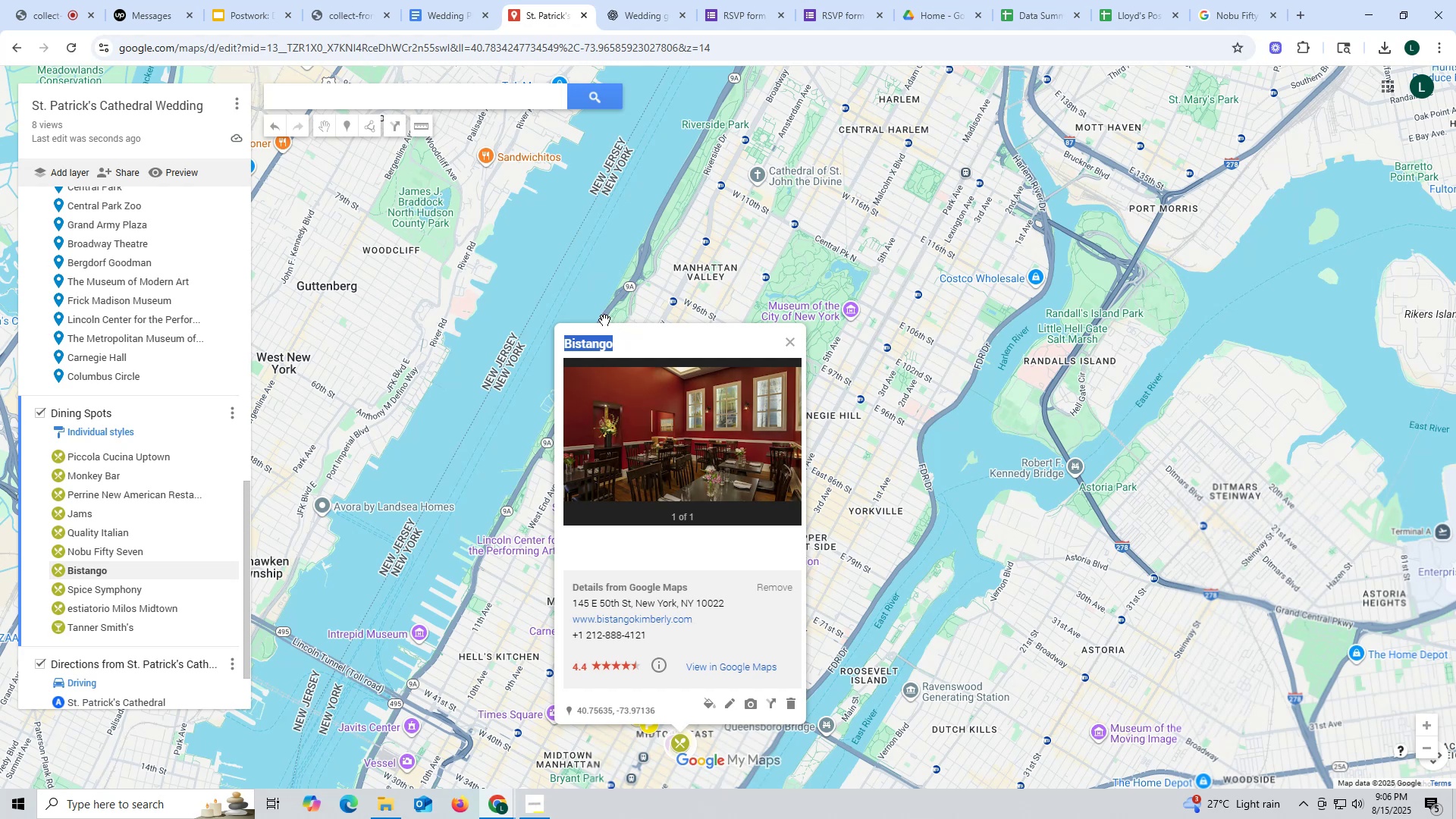 
key(Control+ControlLeft)
 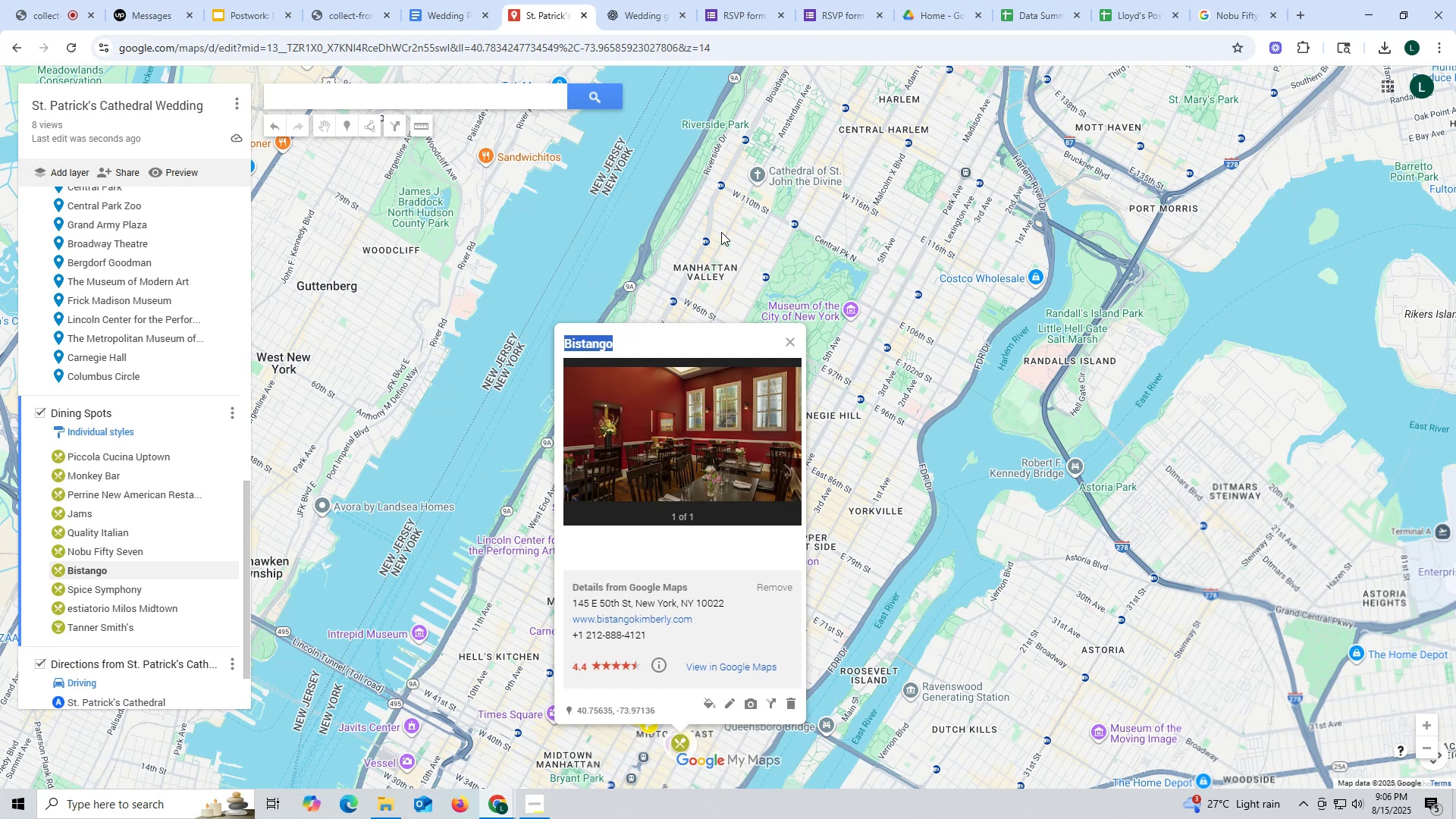 
key(Control+C)
 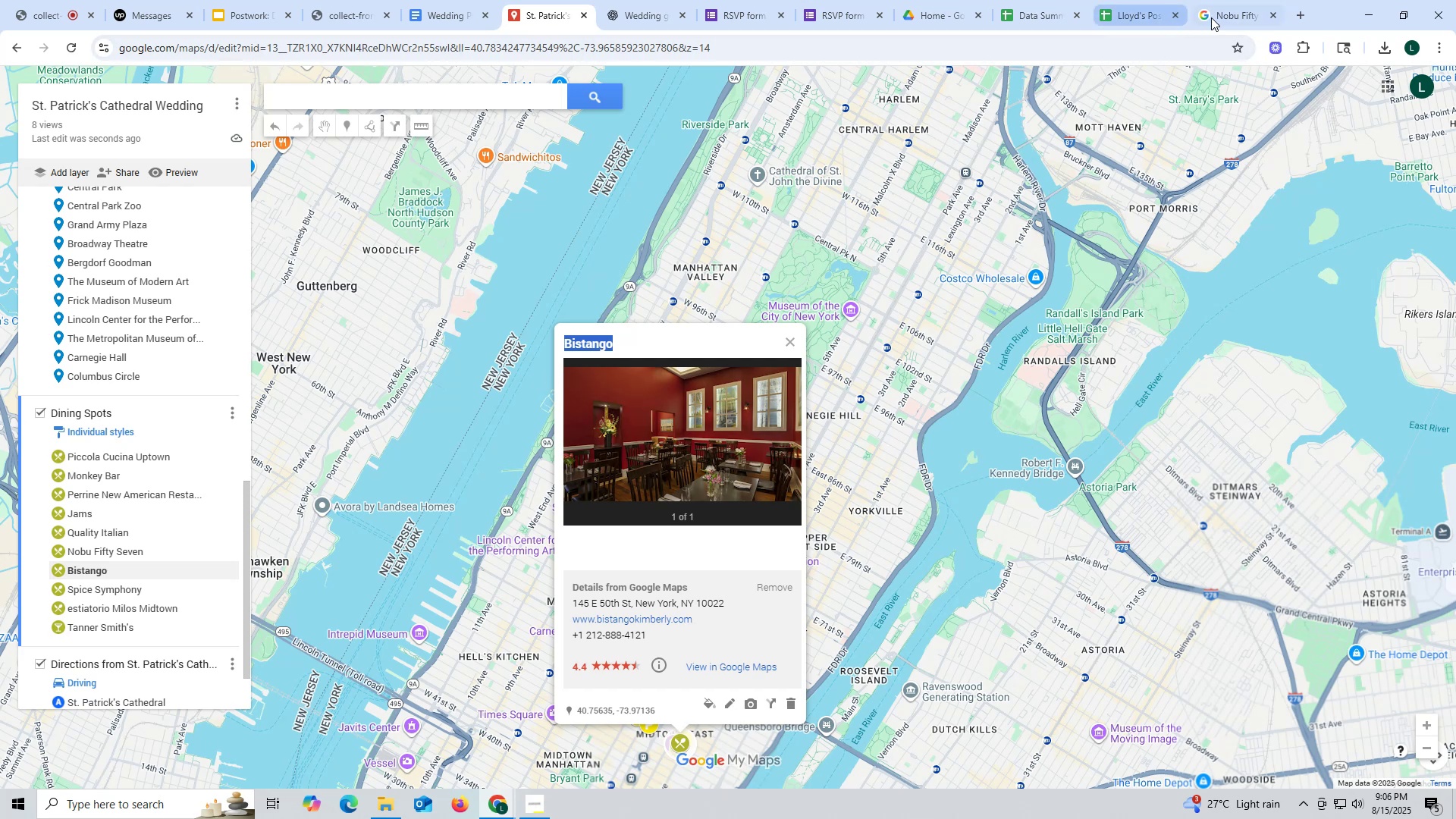 
left_click([1230, 17])
 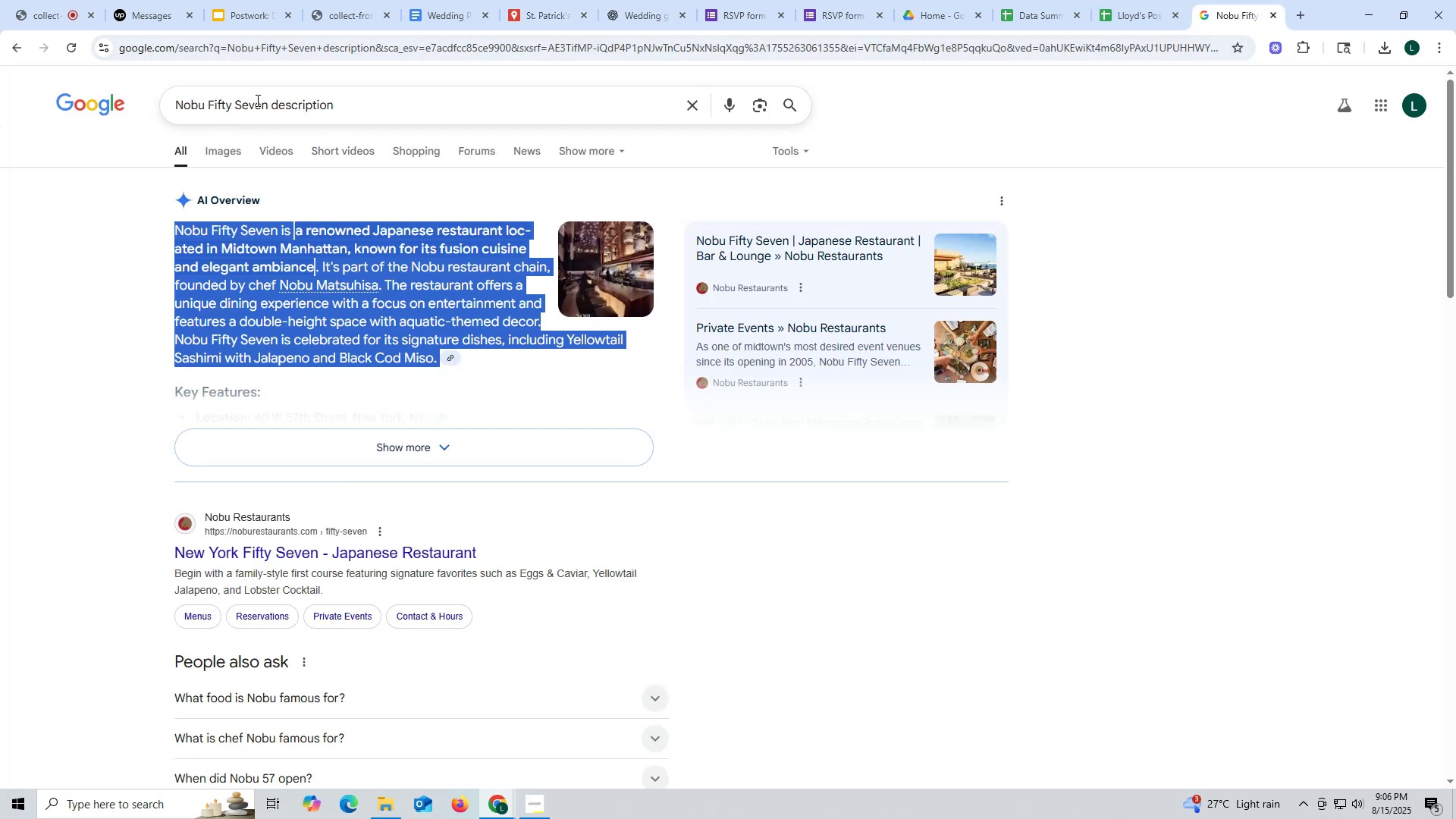 
left_click_drag(start_coordinate=[266, 107], to_coordinate=[54, 74])
 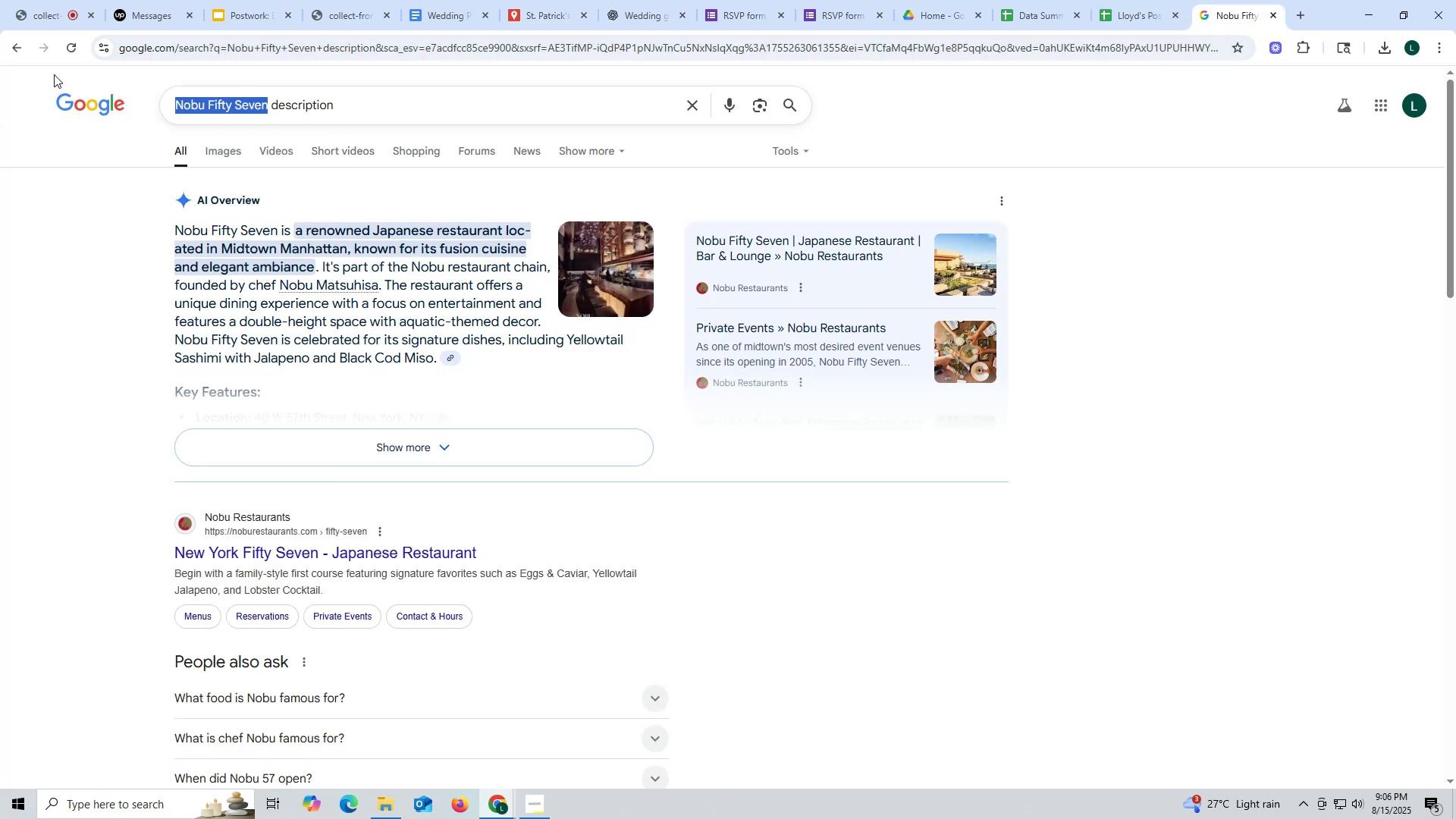 
key(Control+ControlLeft)
 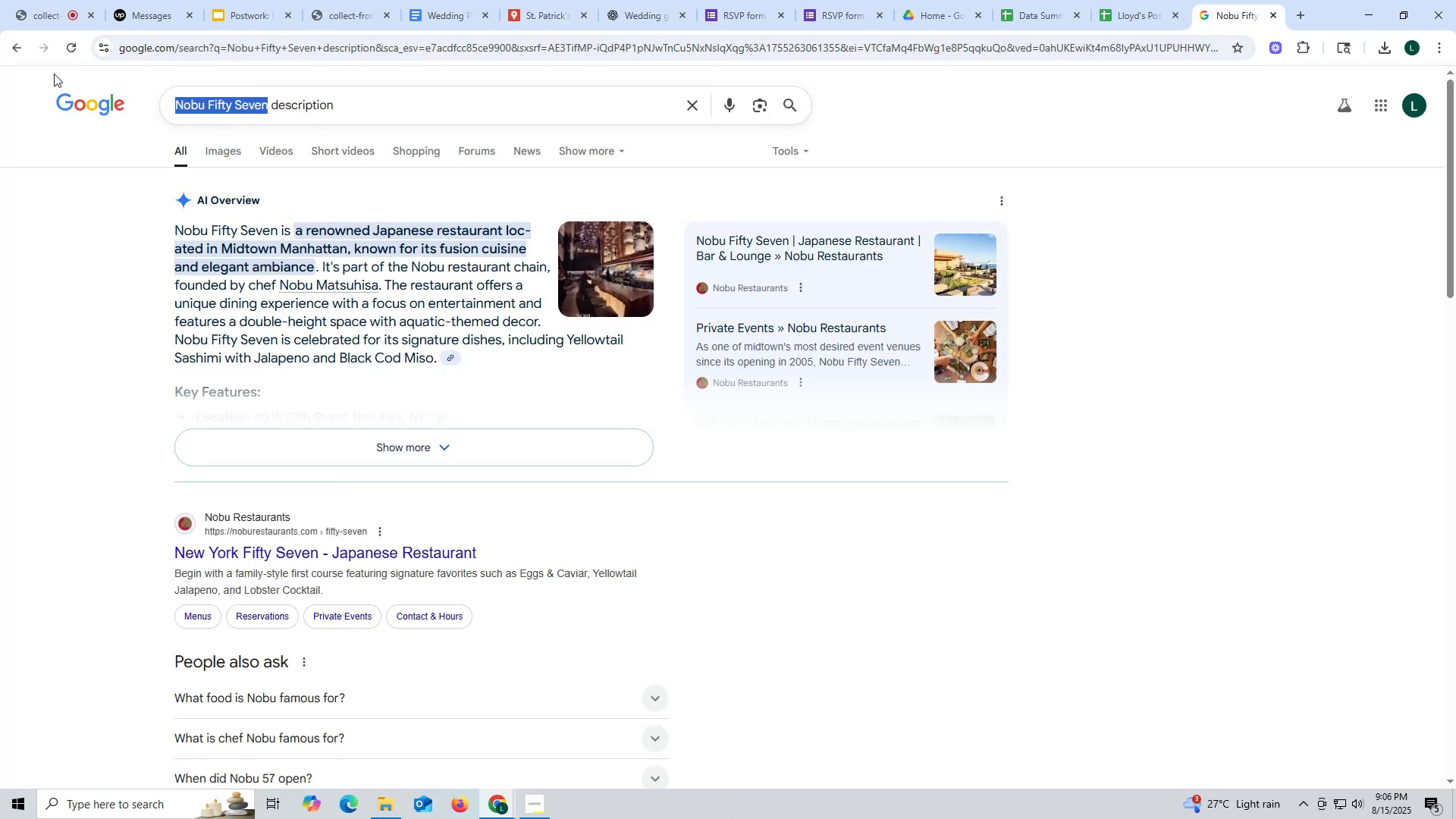 
key(Control+V)
 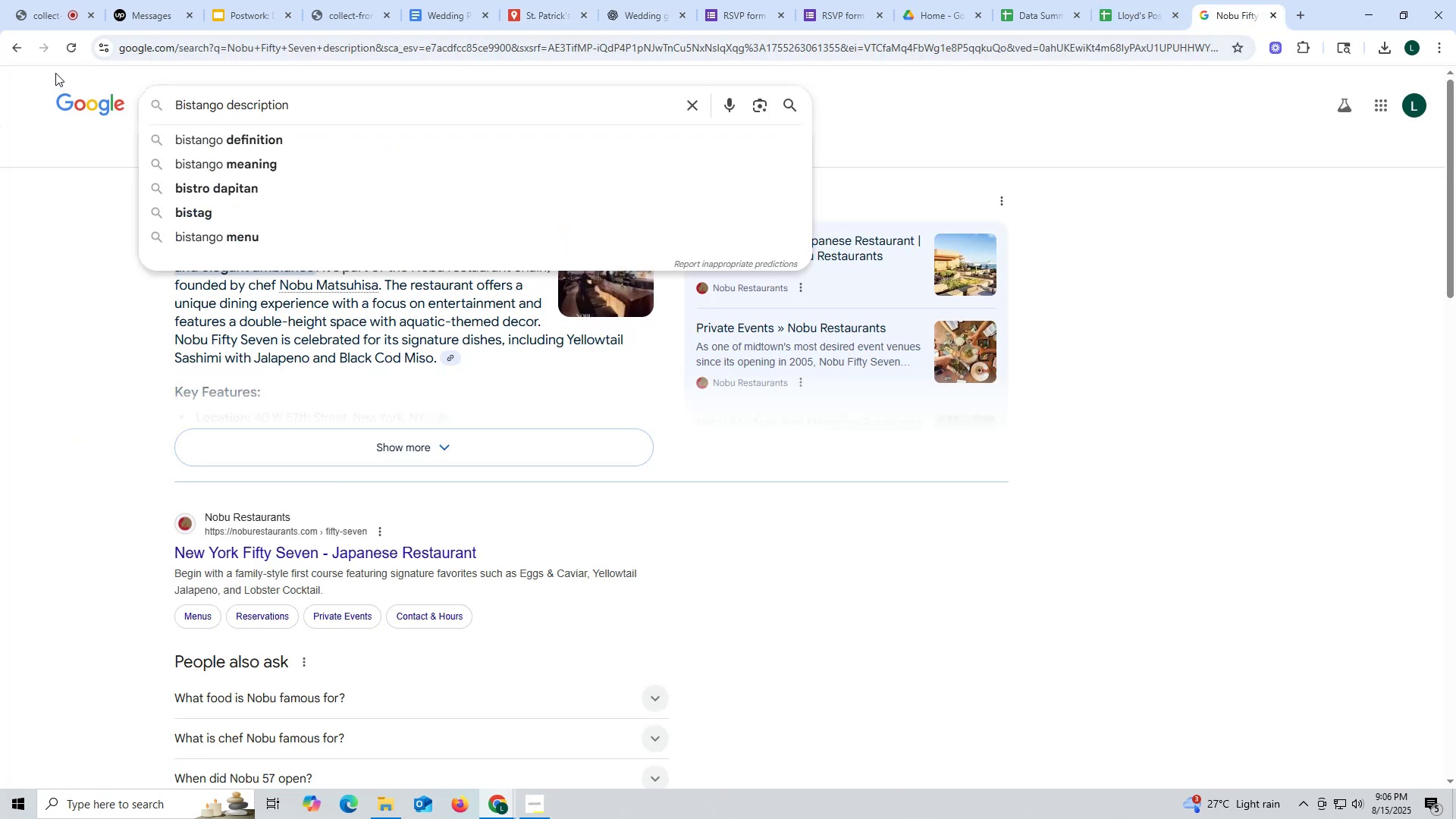 
type( ny)
 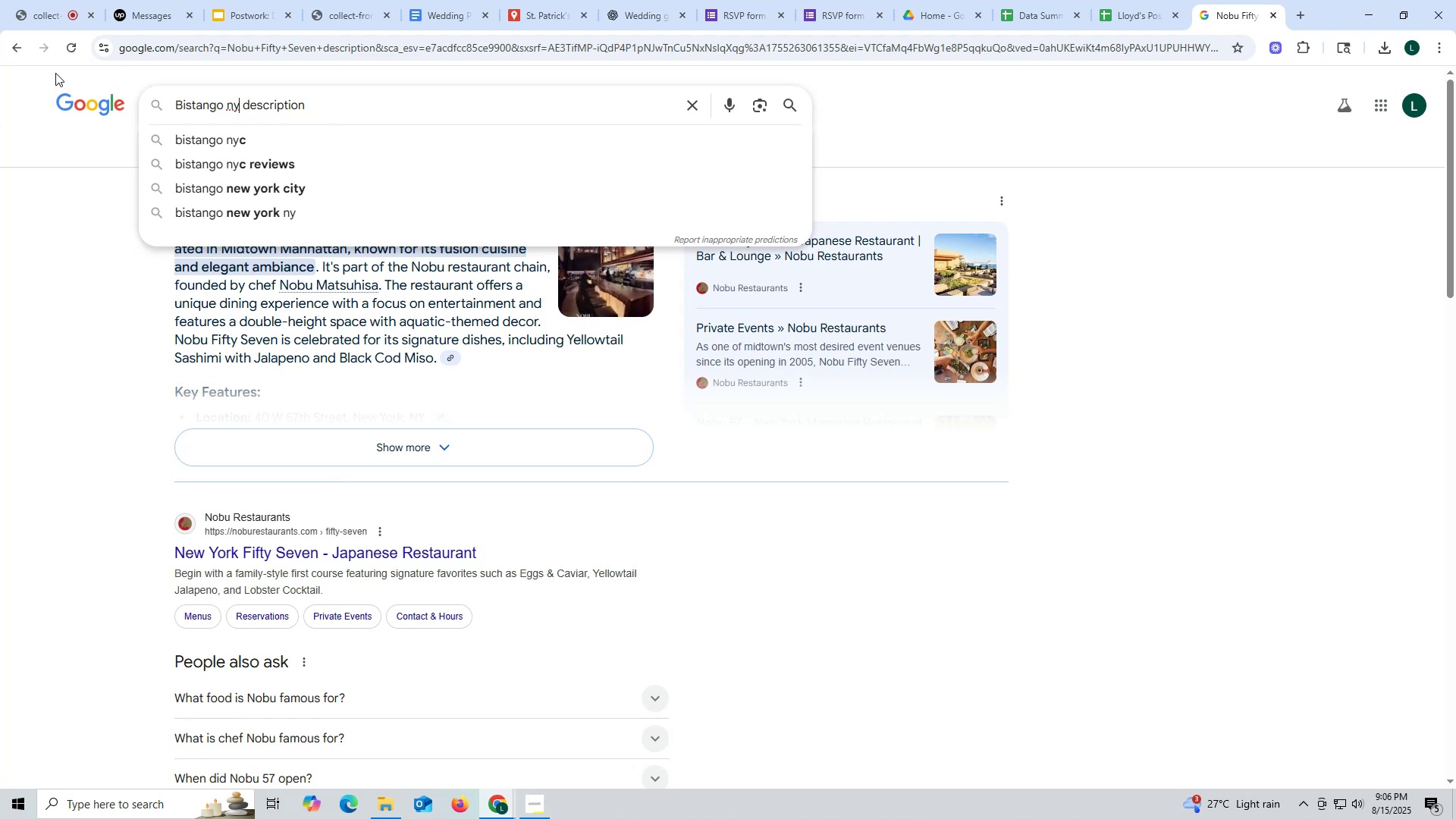 
key(Enter)
 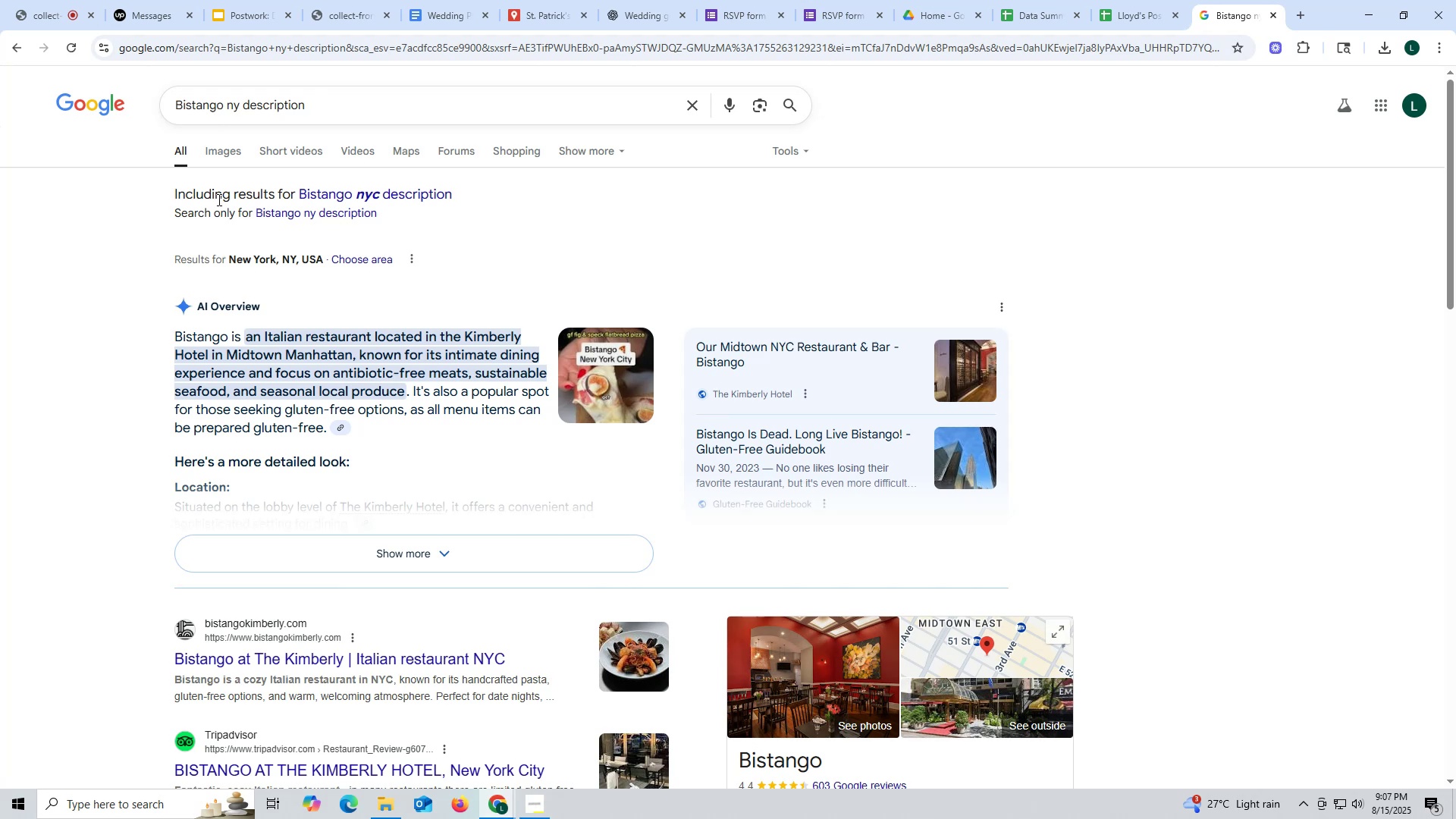 
wait(23.73)
 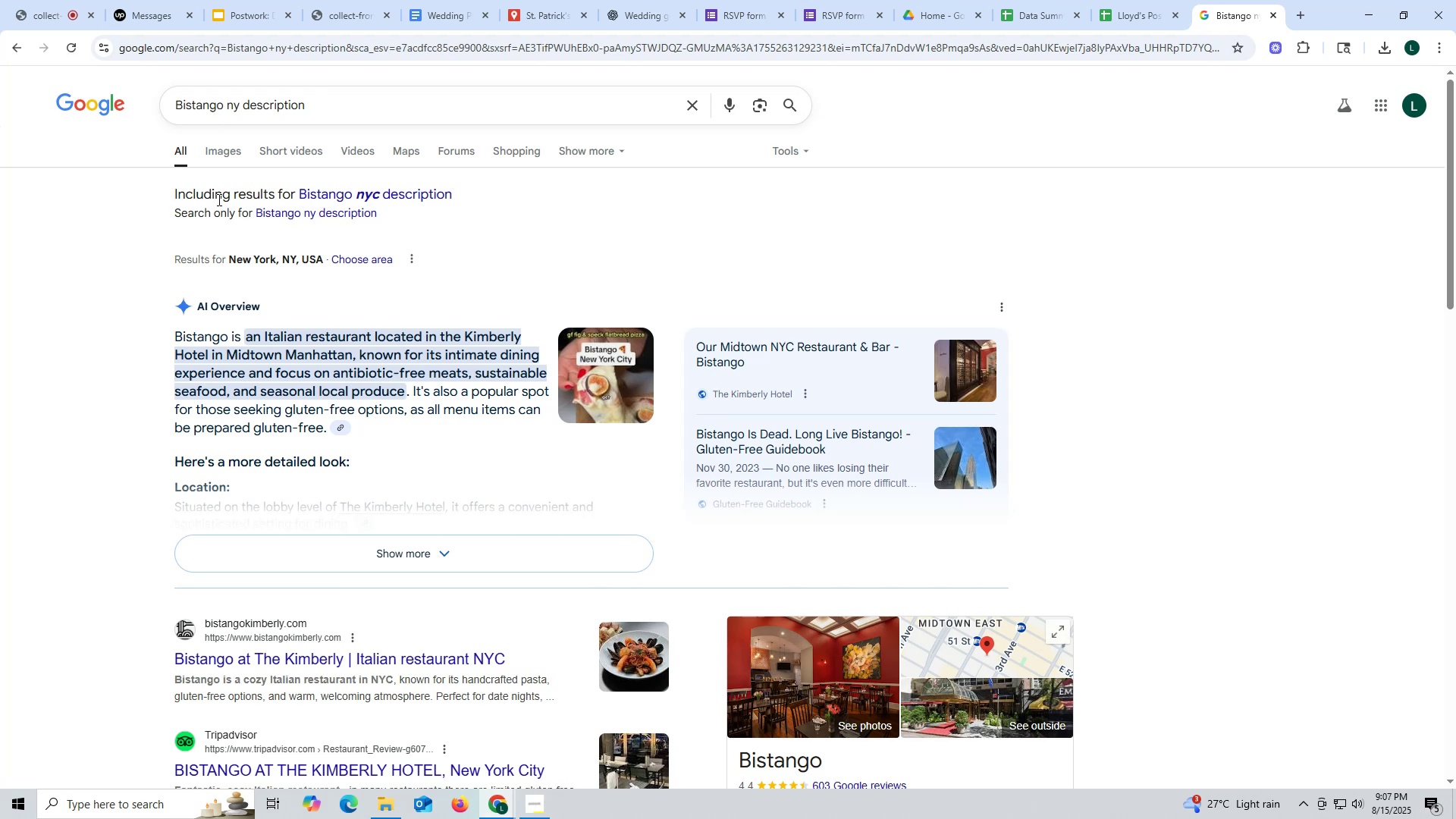 
left_click_drag(start_coordinate=[174, 332], to_coordinate=[322, 431])
 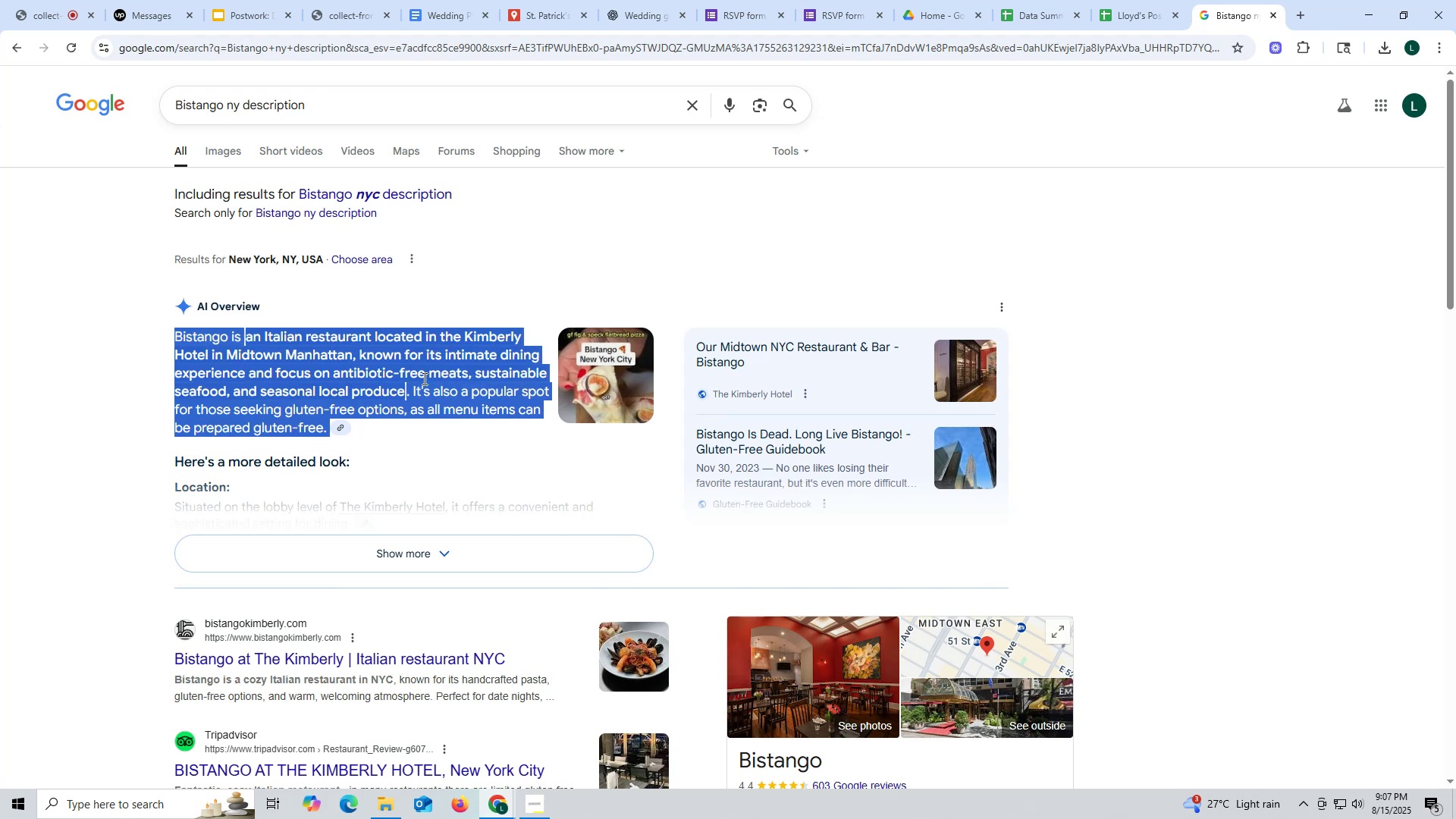 
key(Control+ControlLeft)
 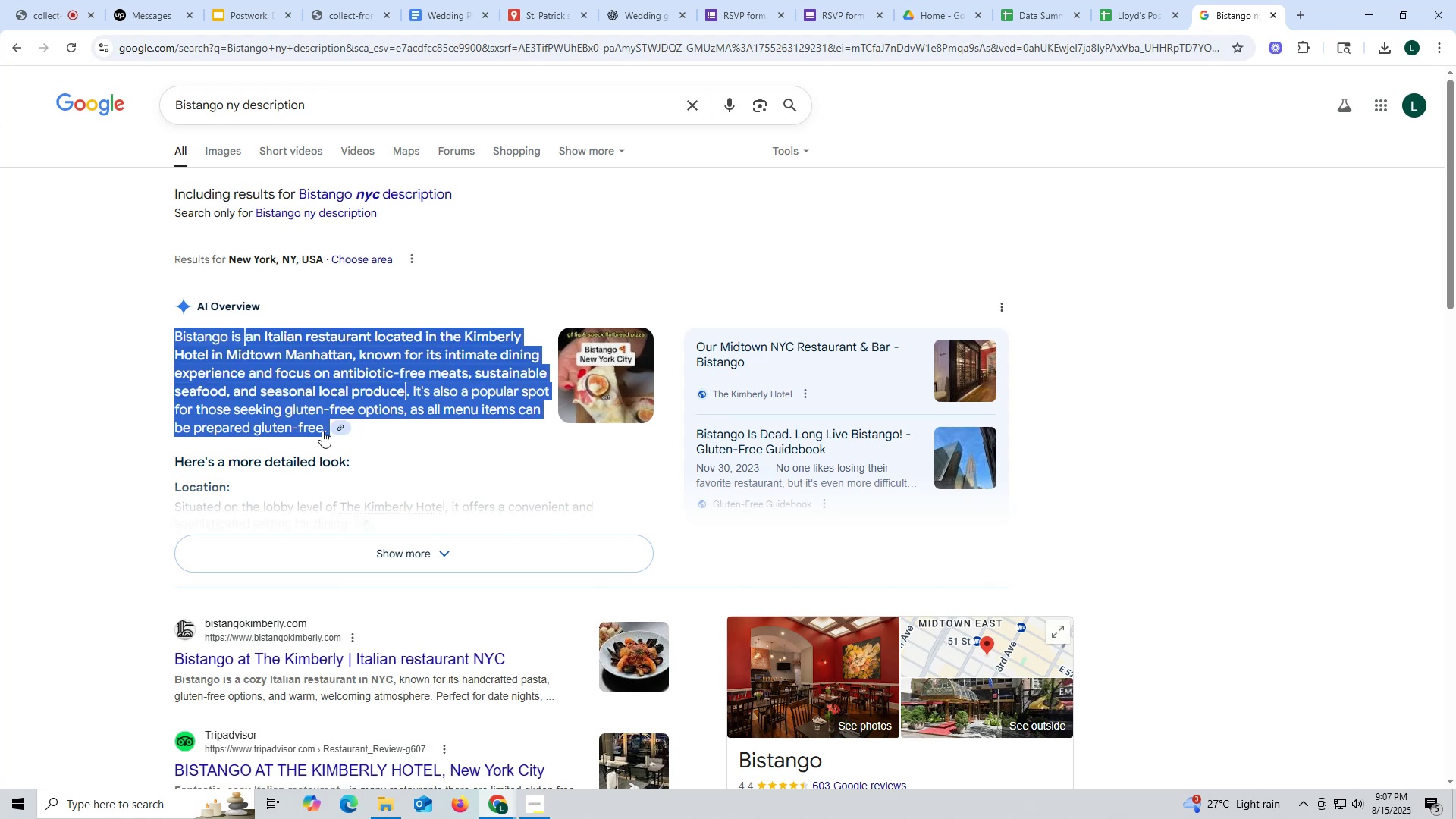 
key(Control+C)
 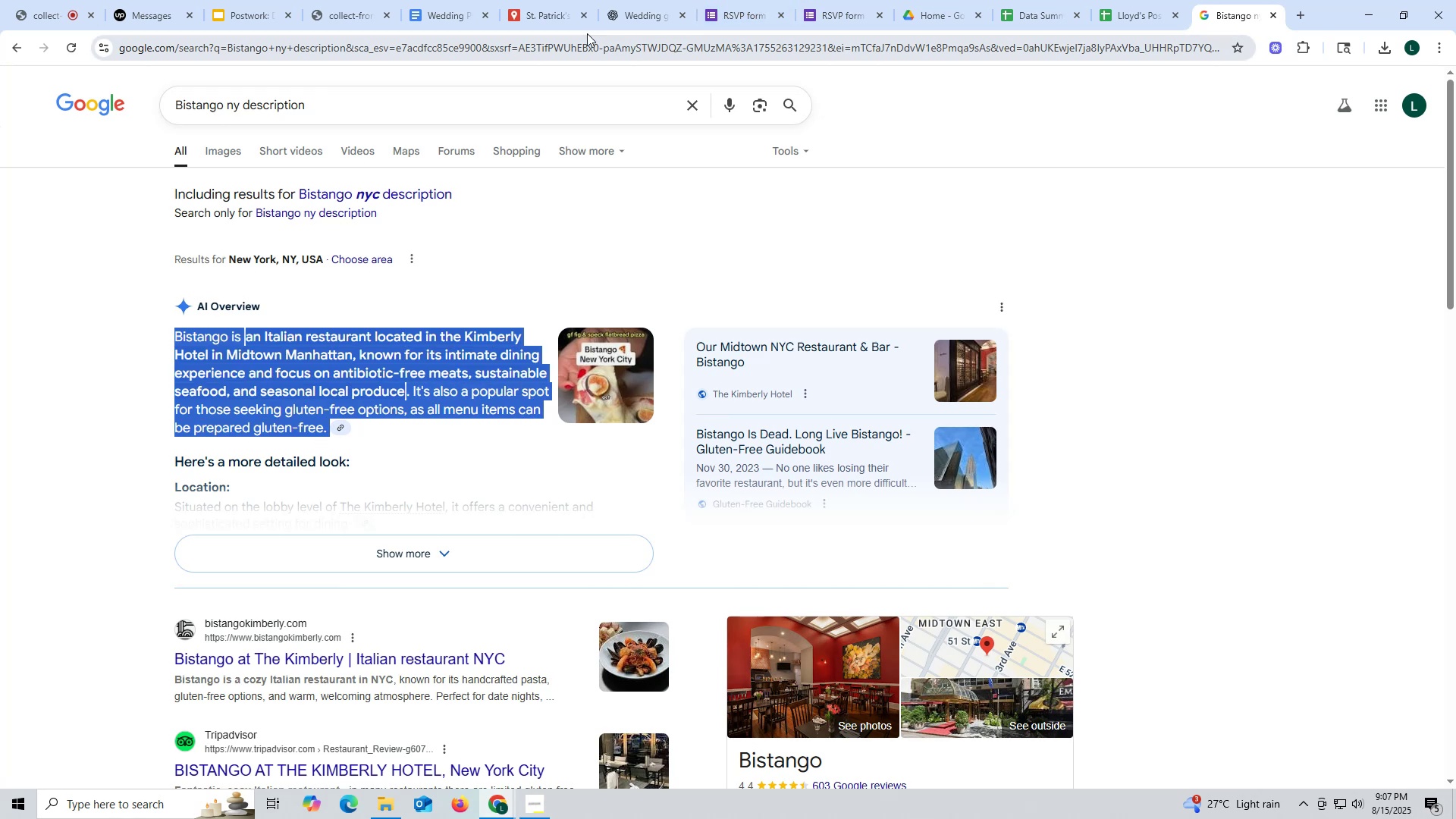 
left_click([542, 20])
 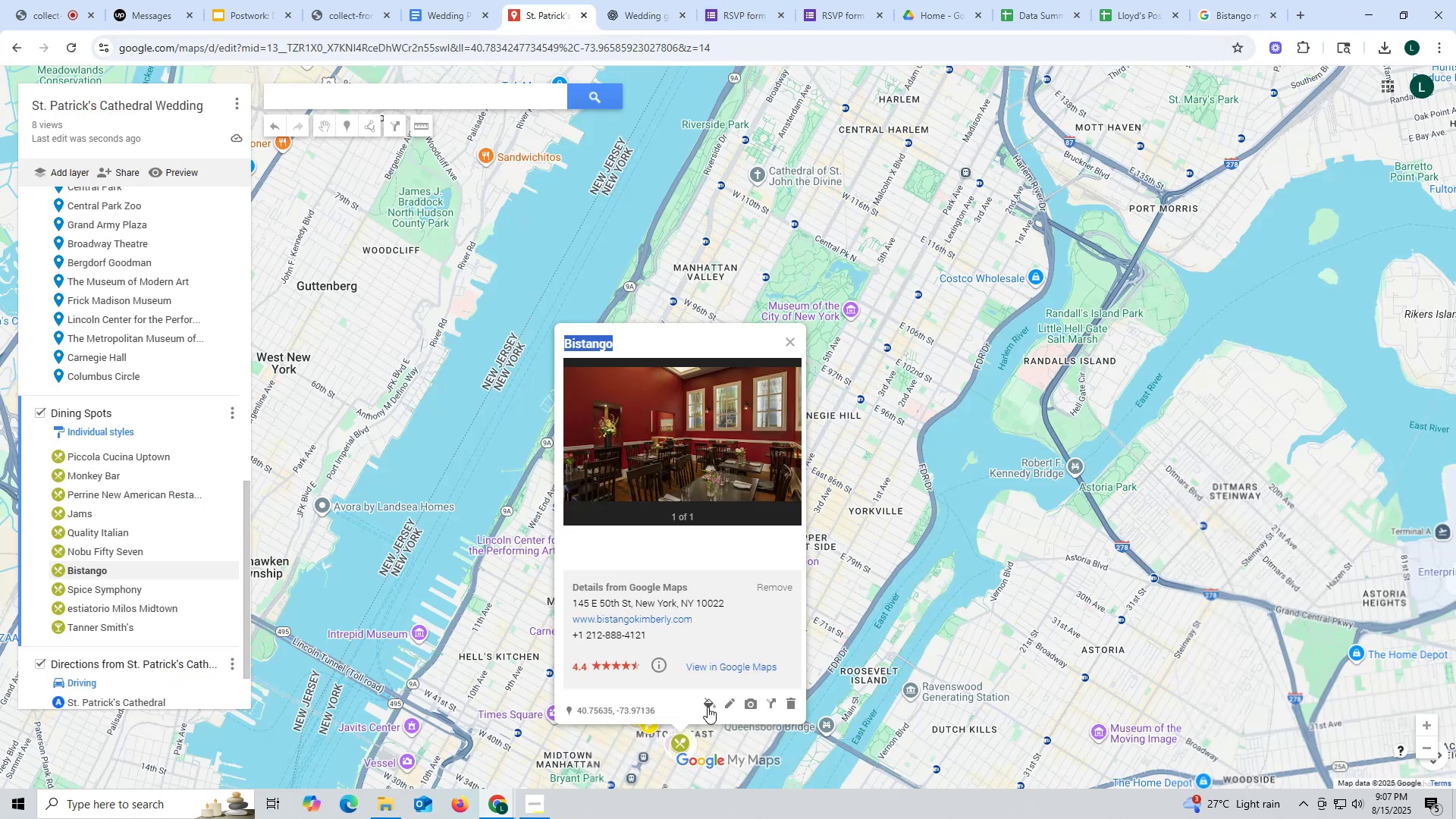 
left_click([728, 708])
 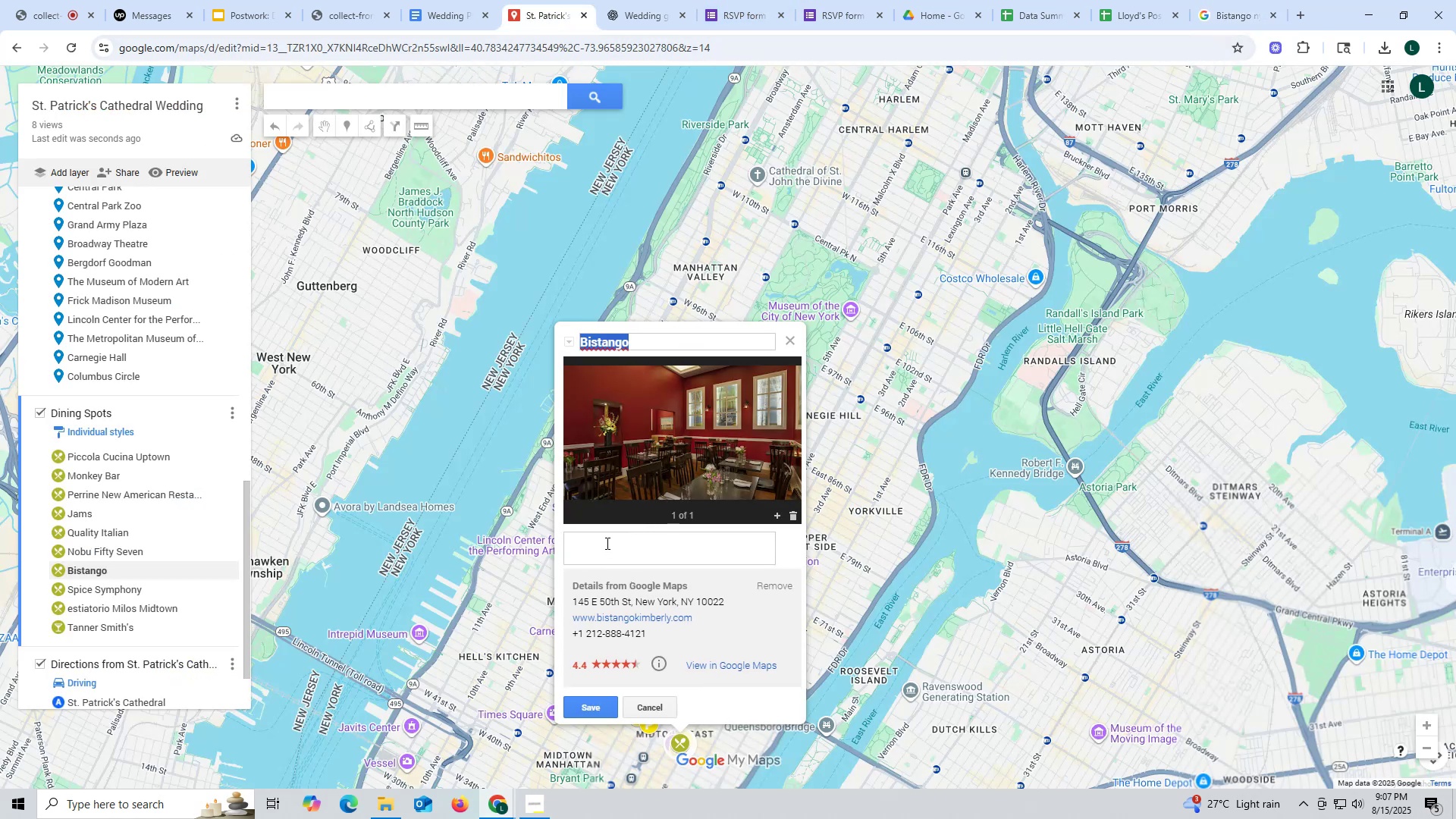 
key(Control+ControlLeft)
 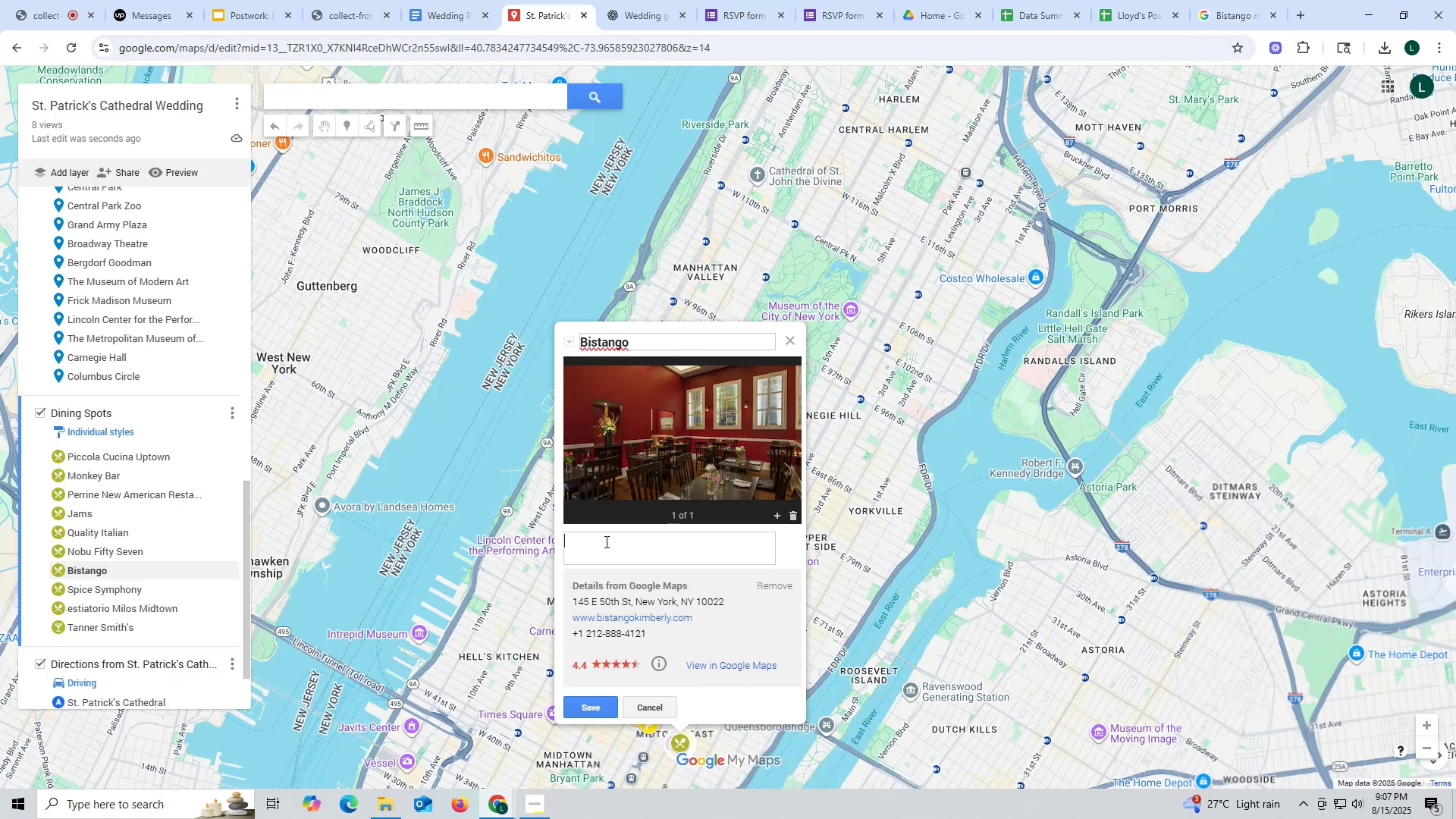 
left_click([605, 541])
 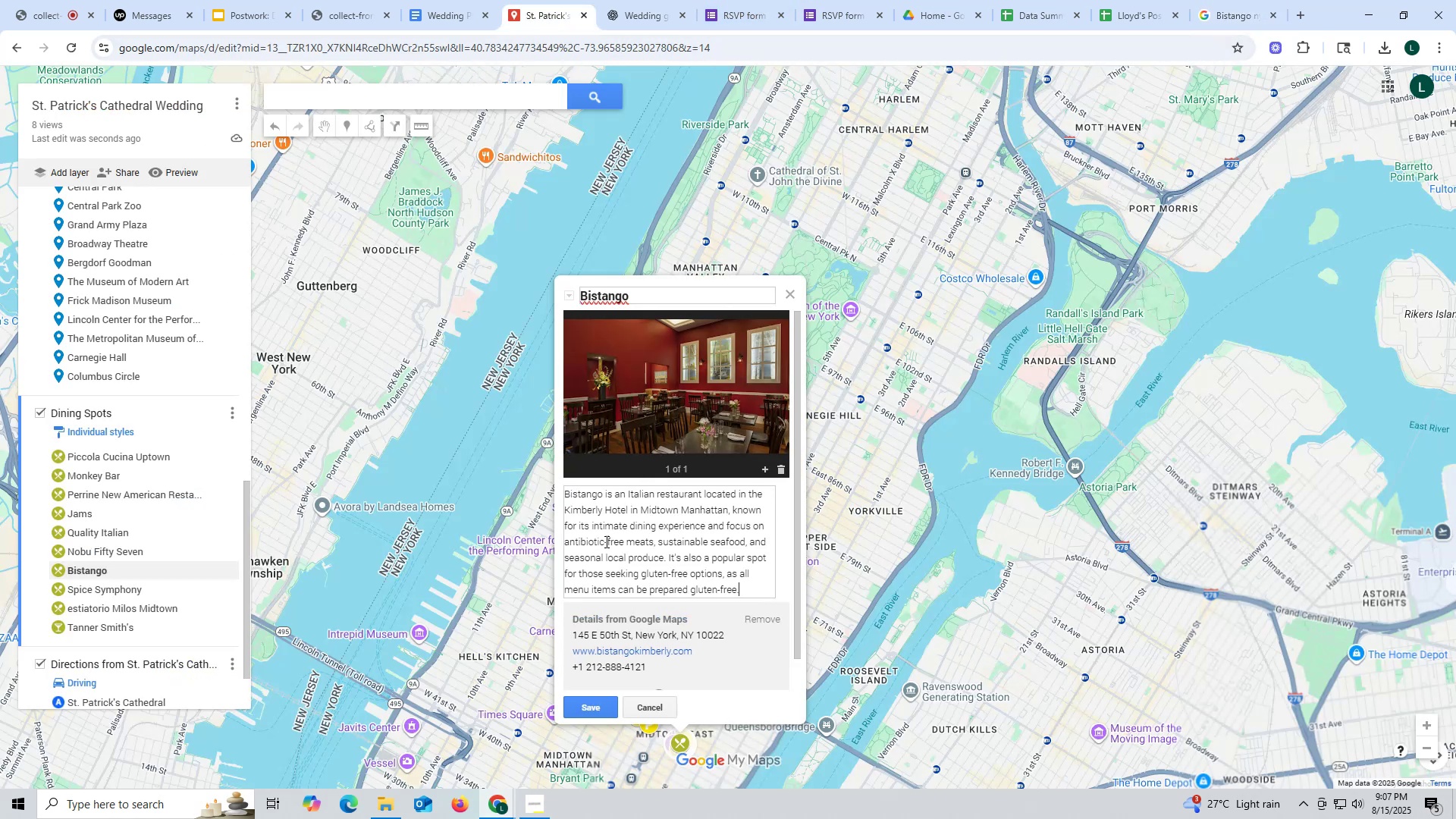 
key(Control+V)
 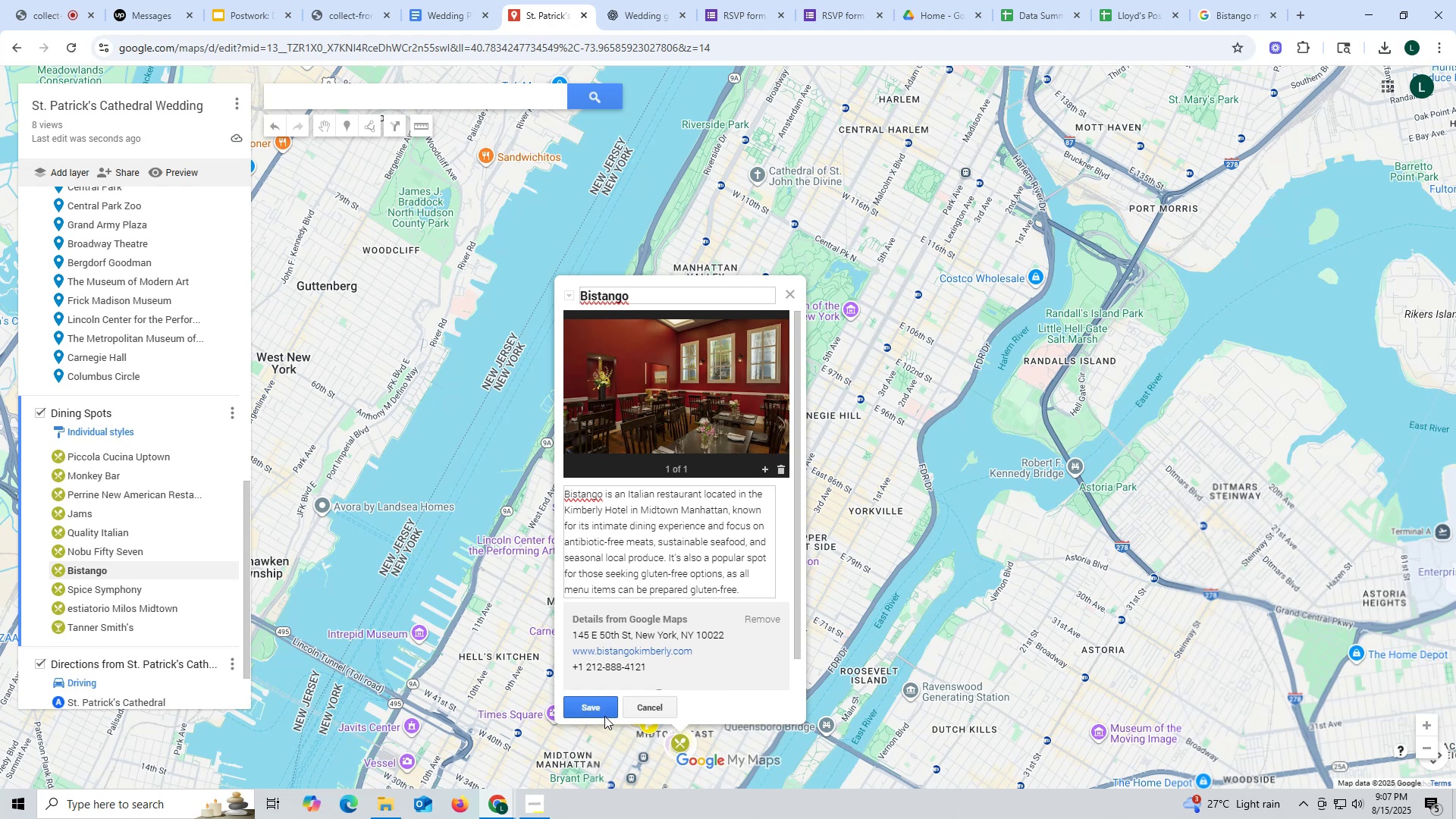 
left_click([598, 709])
 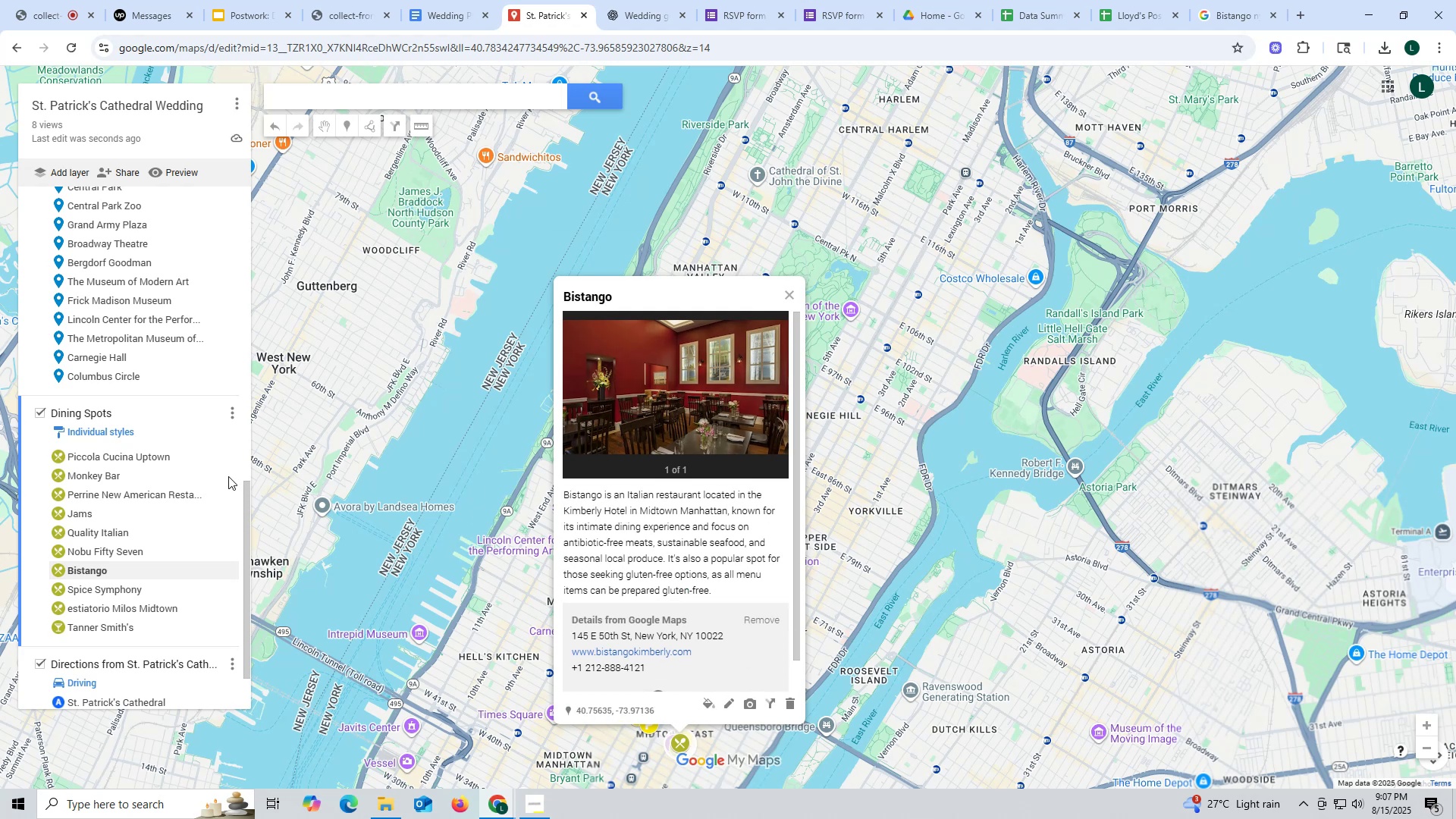 
scroll: coordinate [207, 488], scroll_direction: down, amount: 1.0
 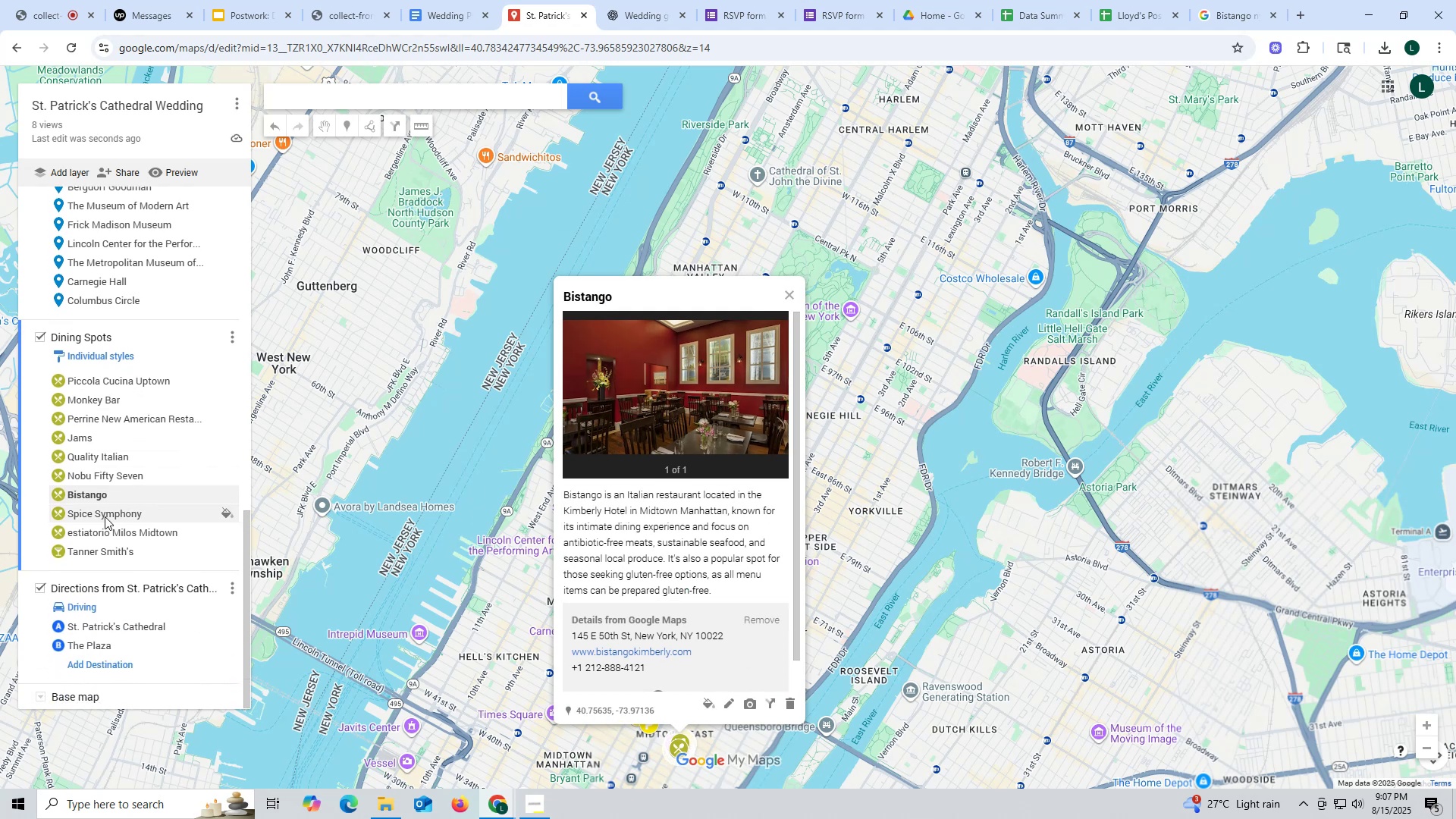 
left_click([103, 516])
 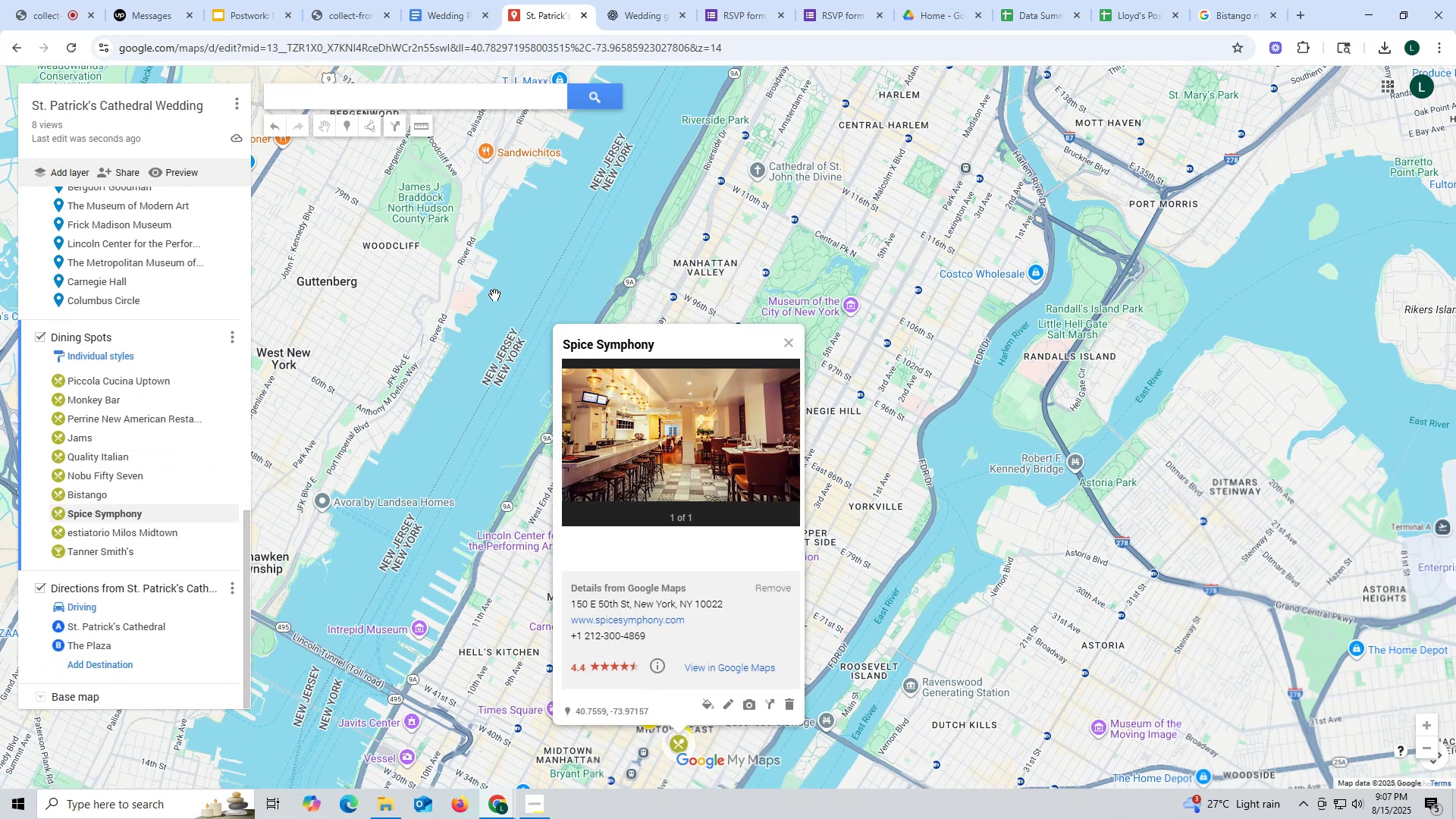 
left_click_drag(start_coordinate=[556, 345], to_coordinate=[673, 345])
 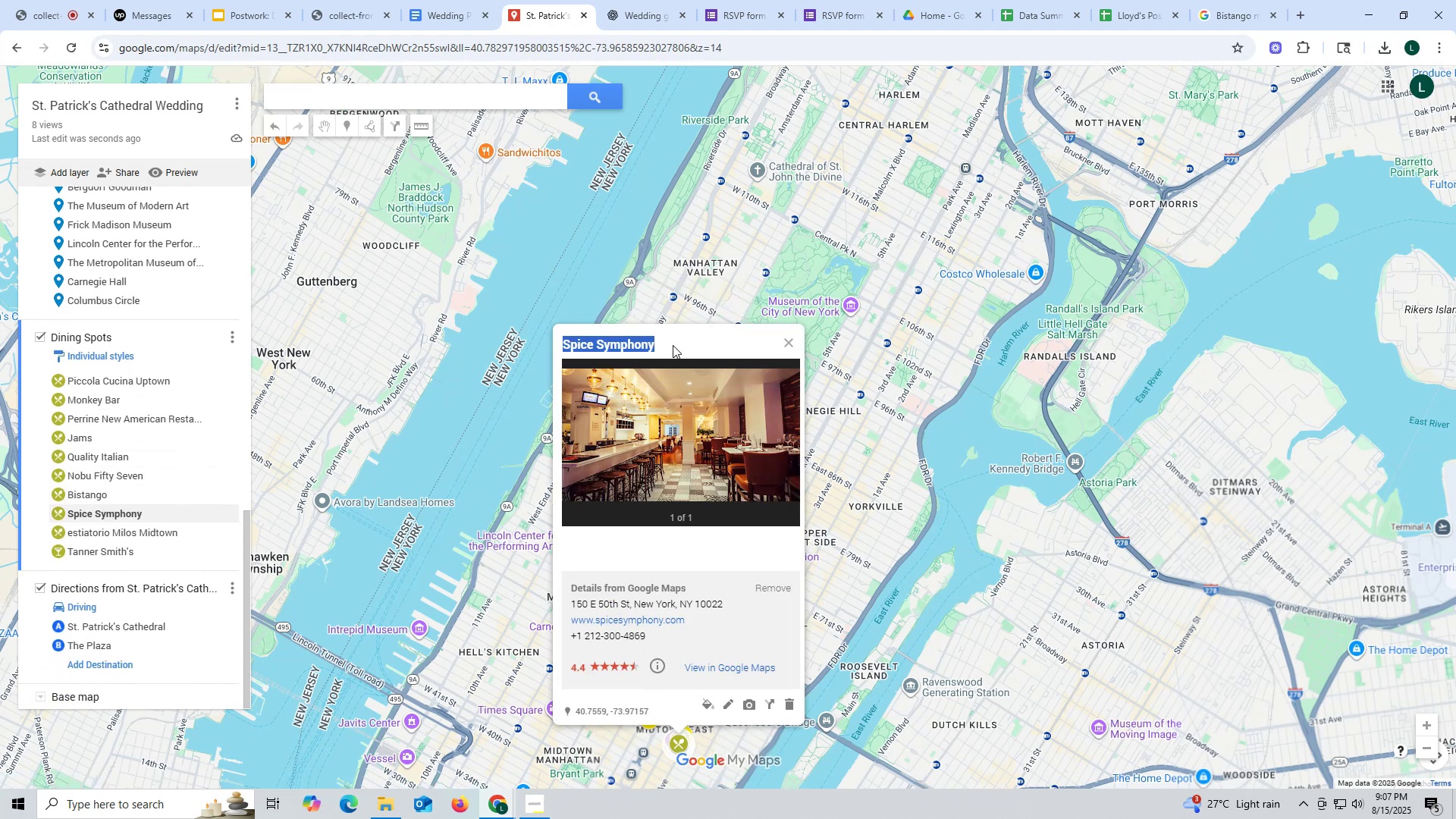 
key(Control+ControlLeft)
 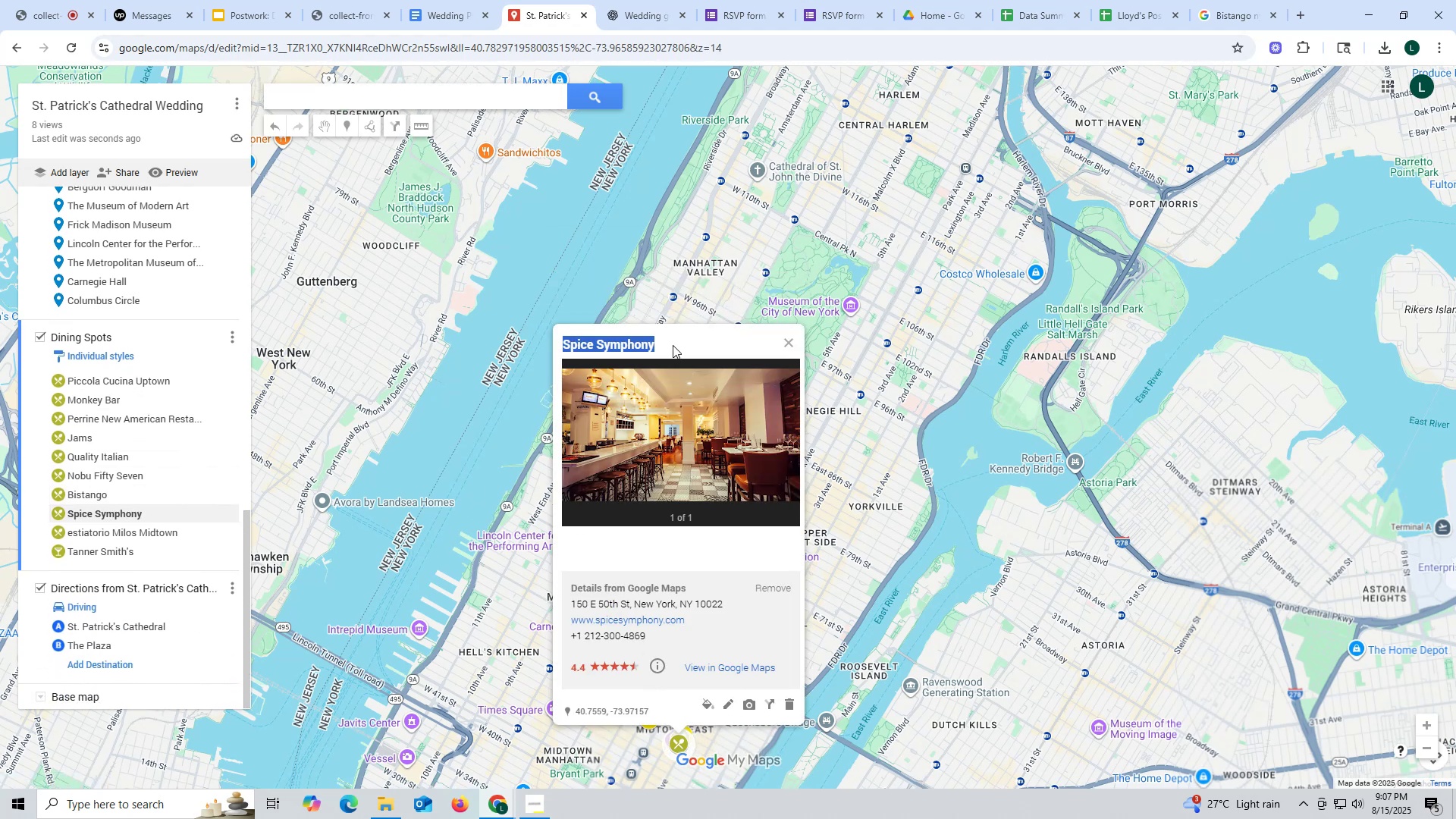 
key(Control+C)
 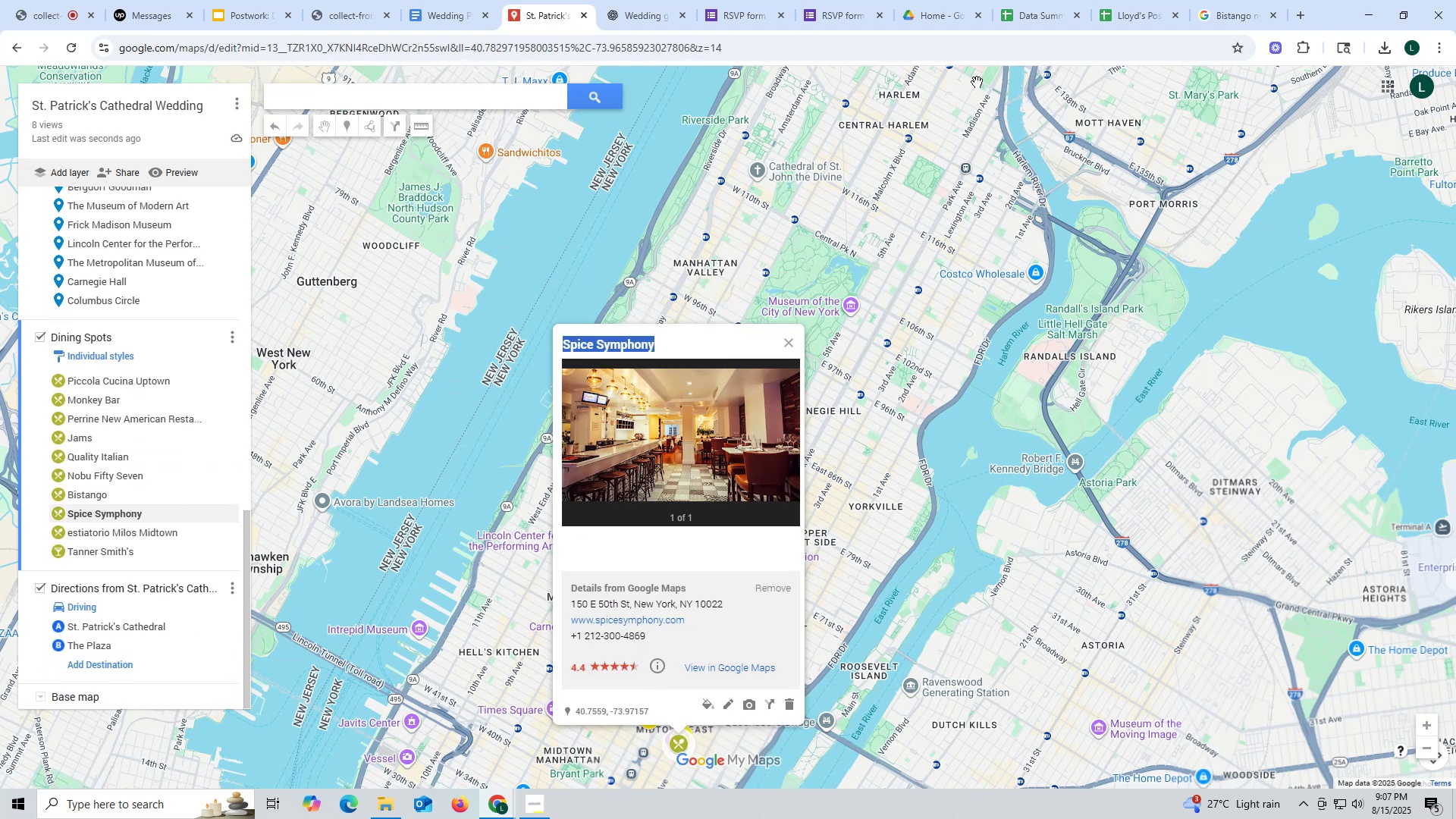 
mouse_move([1043, 26])
 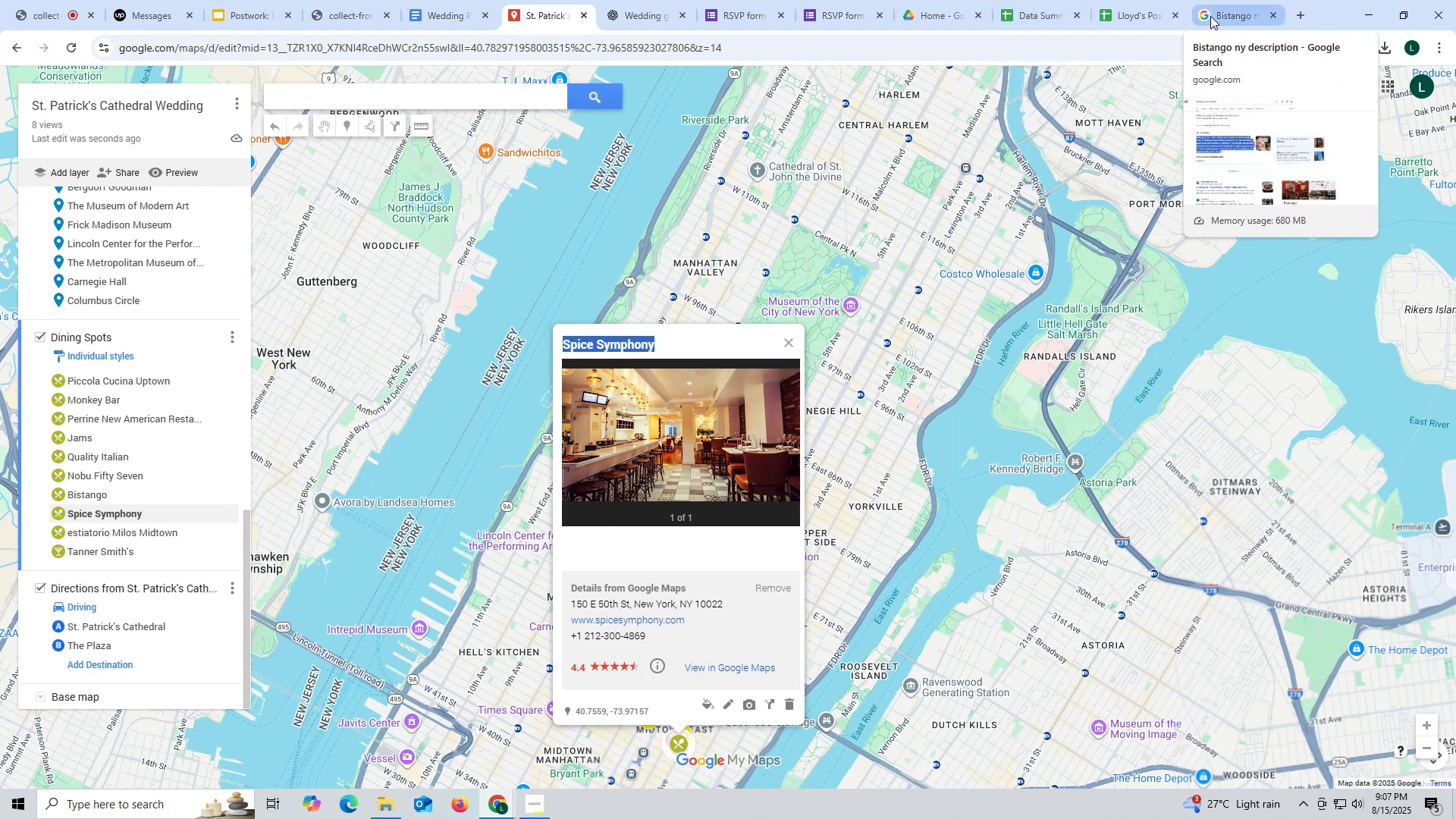 
left_click([1210, 13])
 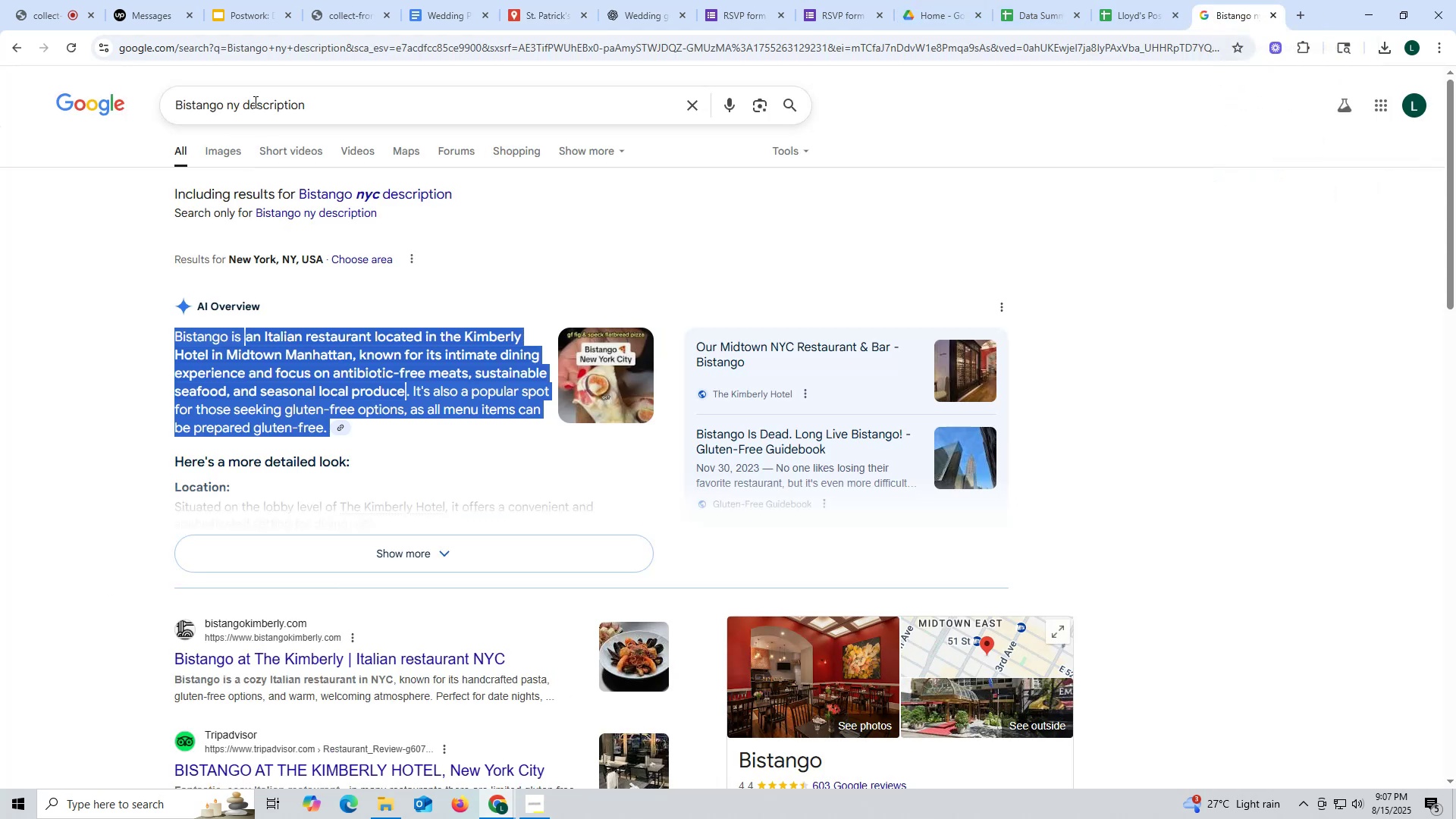 
left_click_drag(start_coordinate=[239, 101], to_coordinate=[80, 123])
 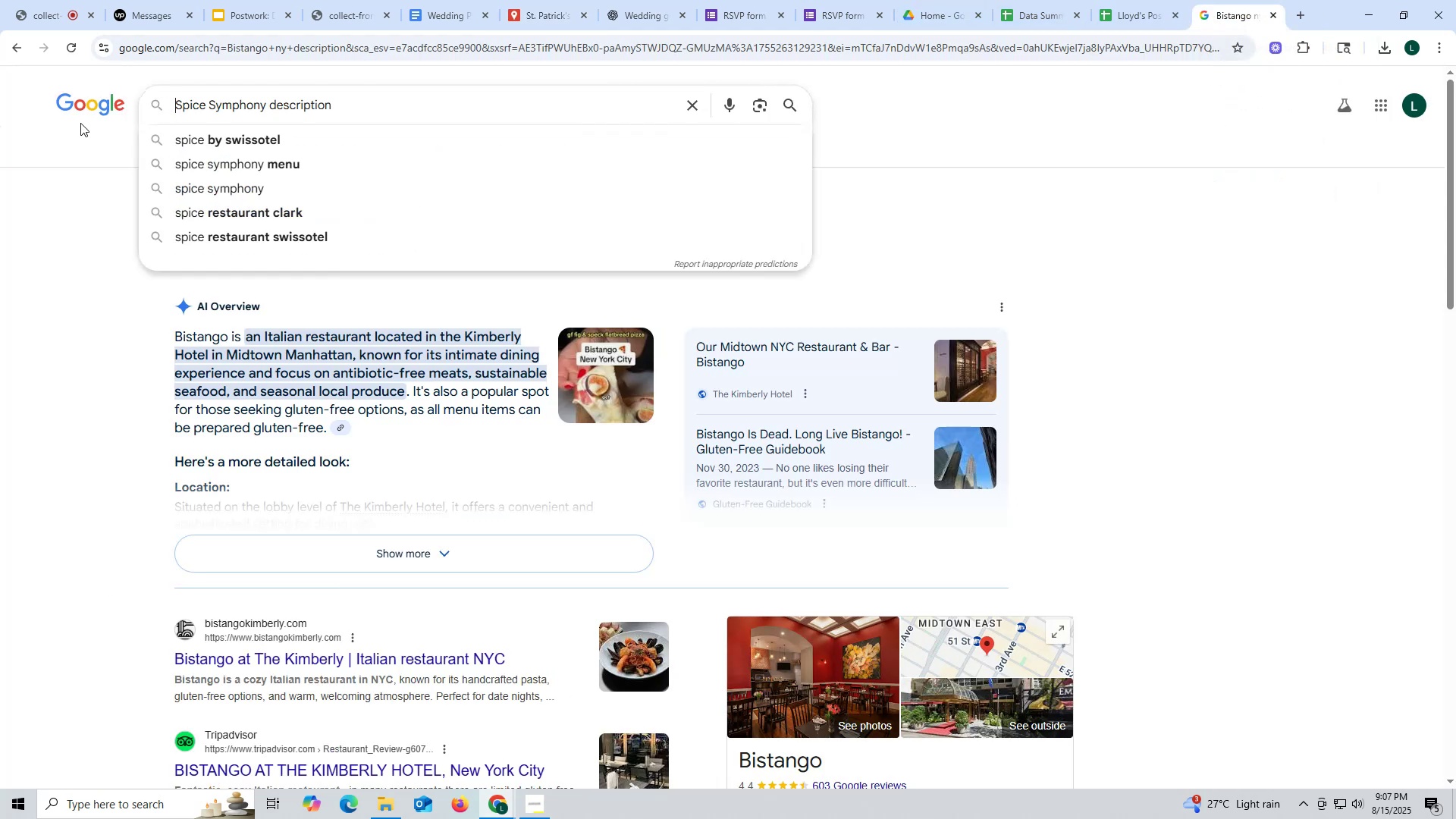 
key(Control+V)
 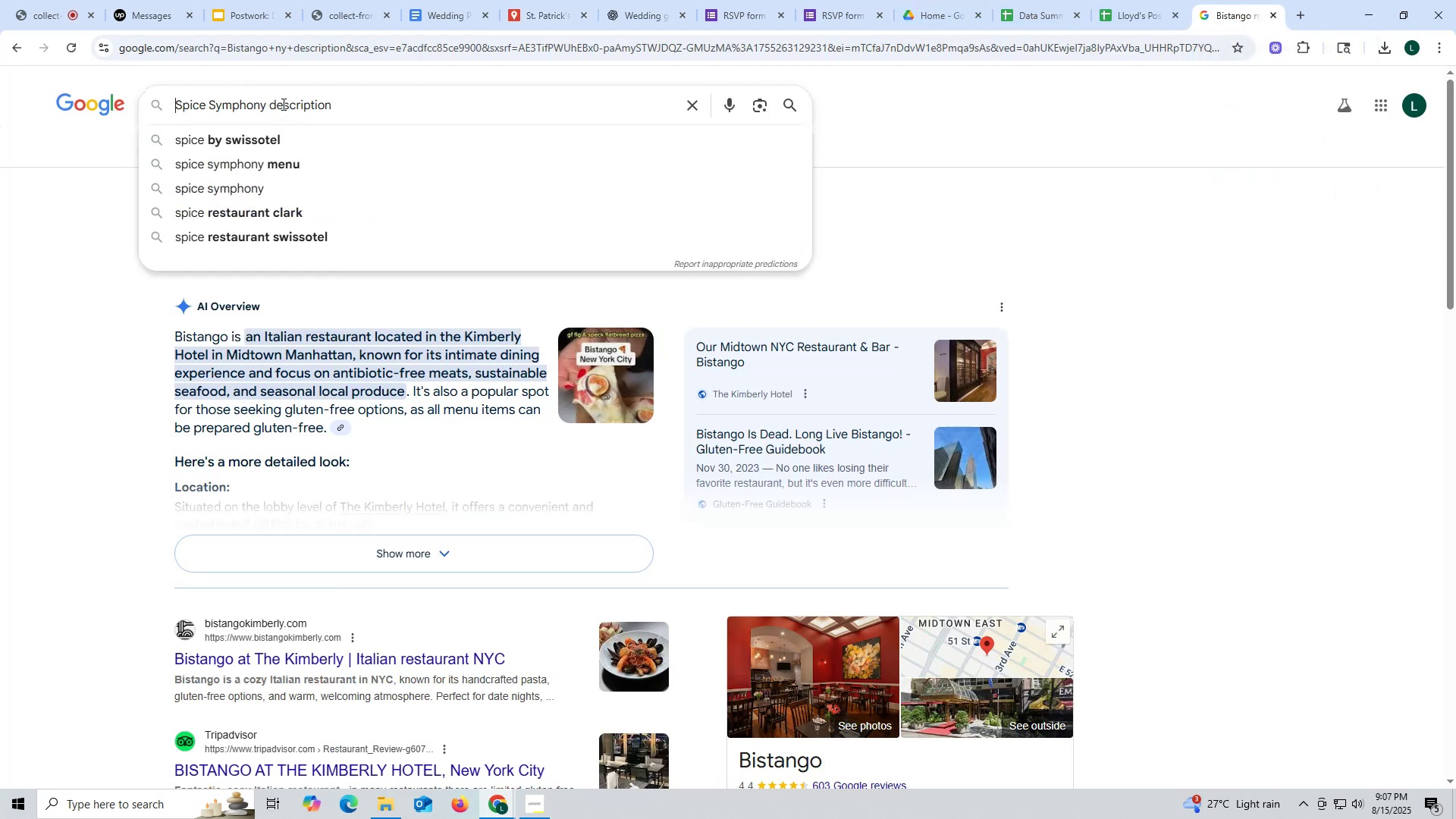 
left_click([270, 98])
 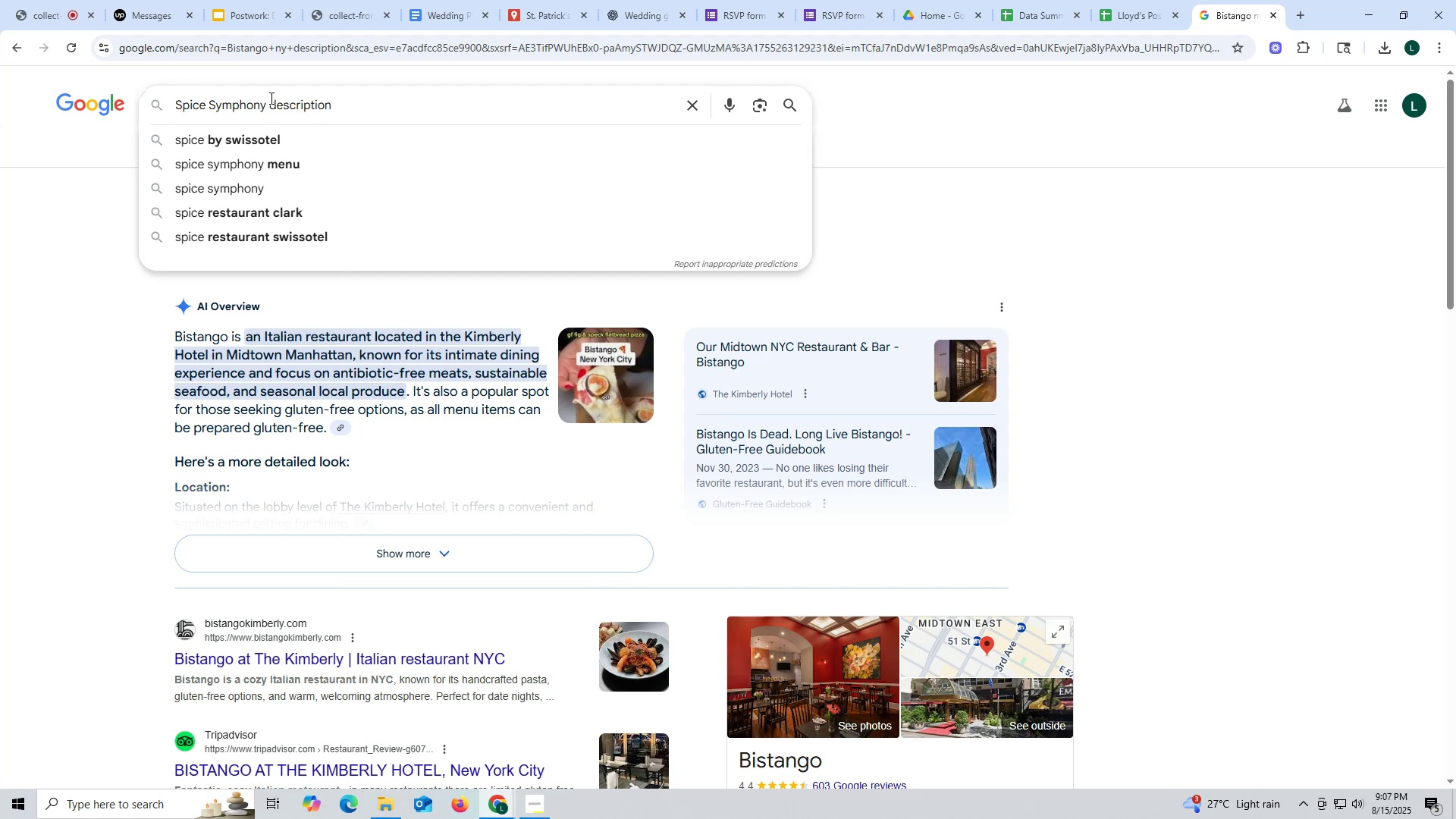 
type(ny )
 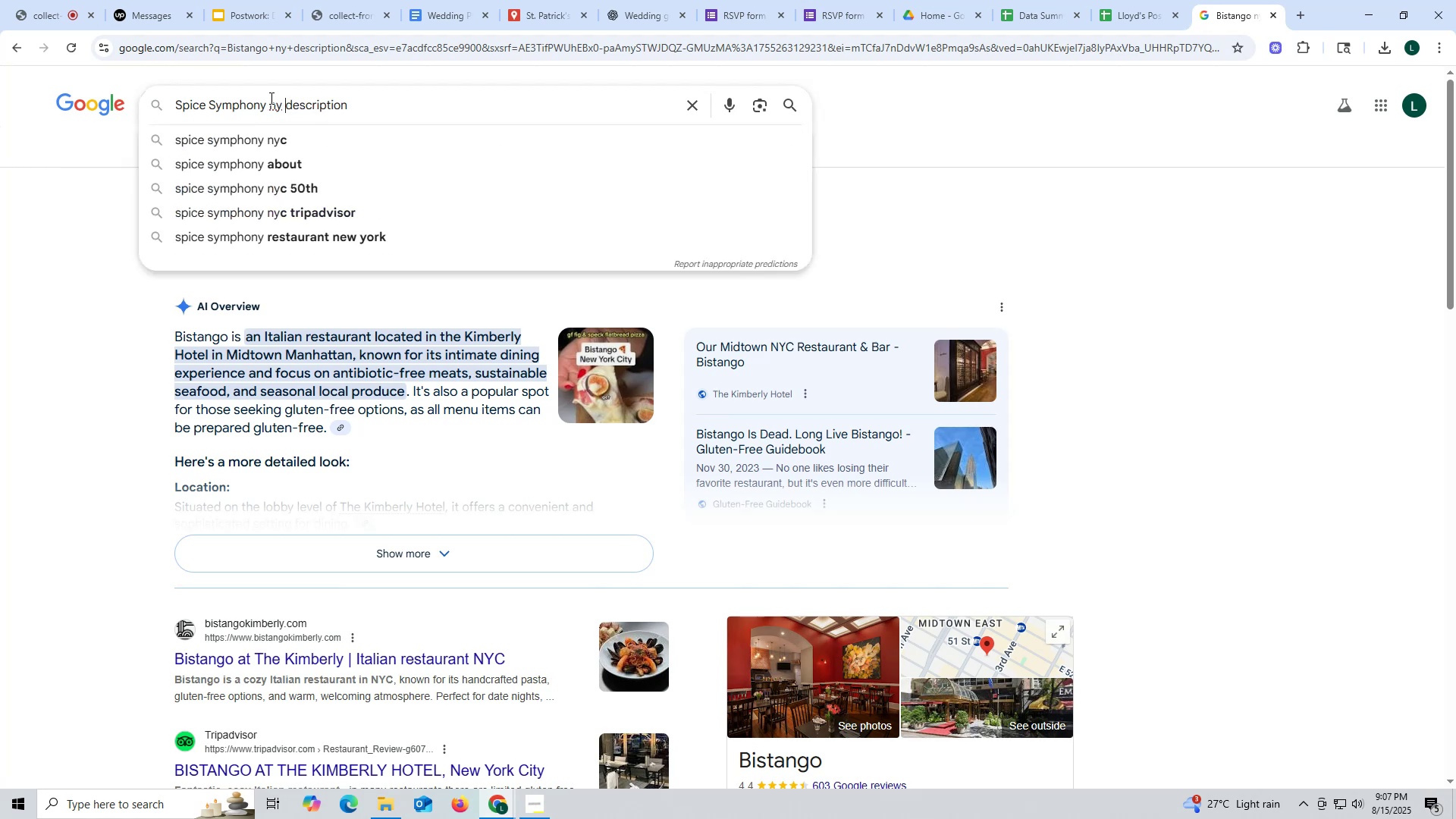 
key(Enter)
 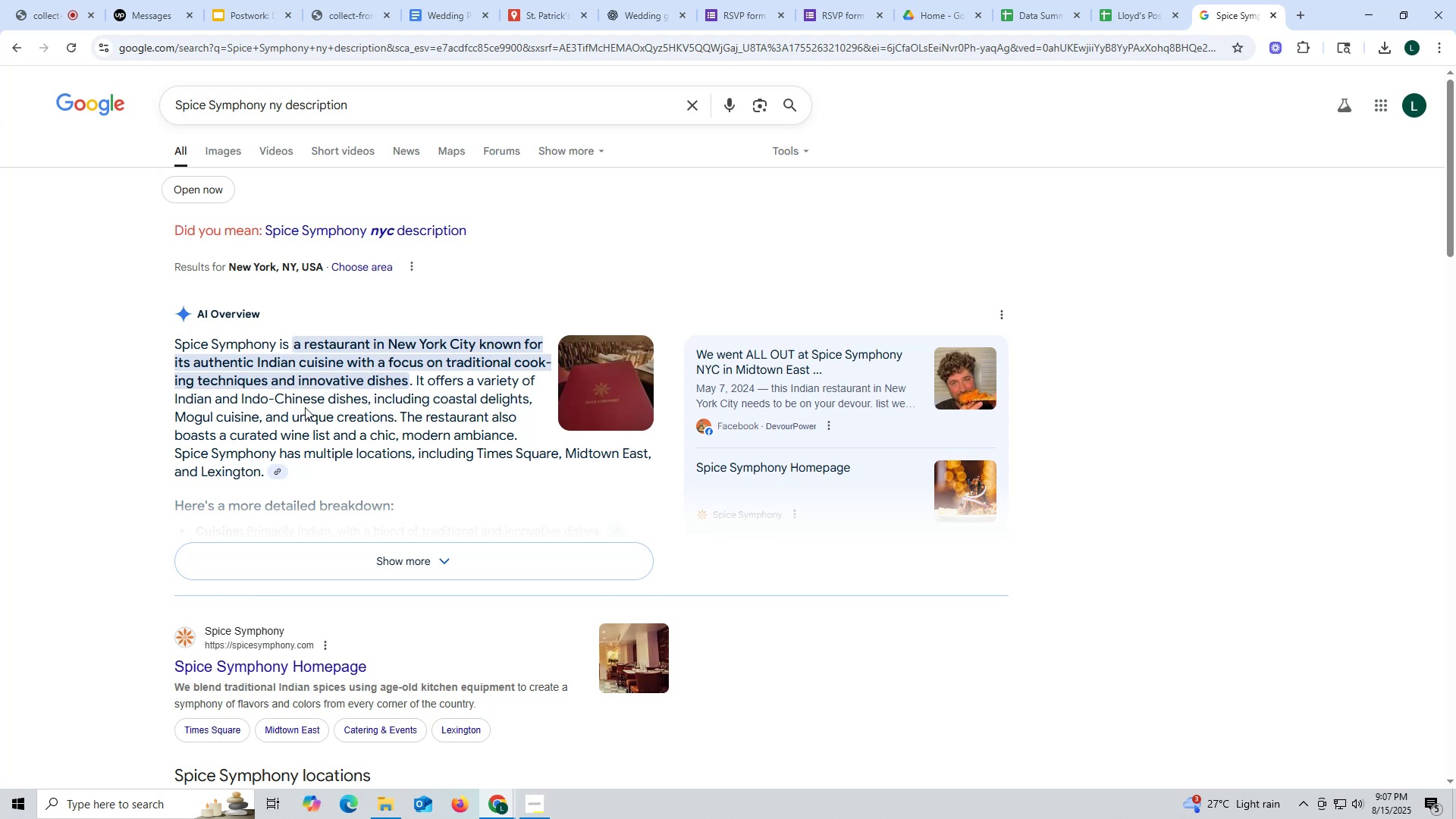 
wait(18.52)
 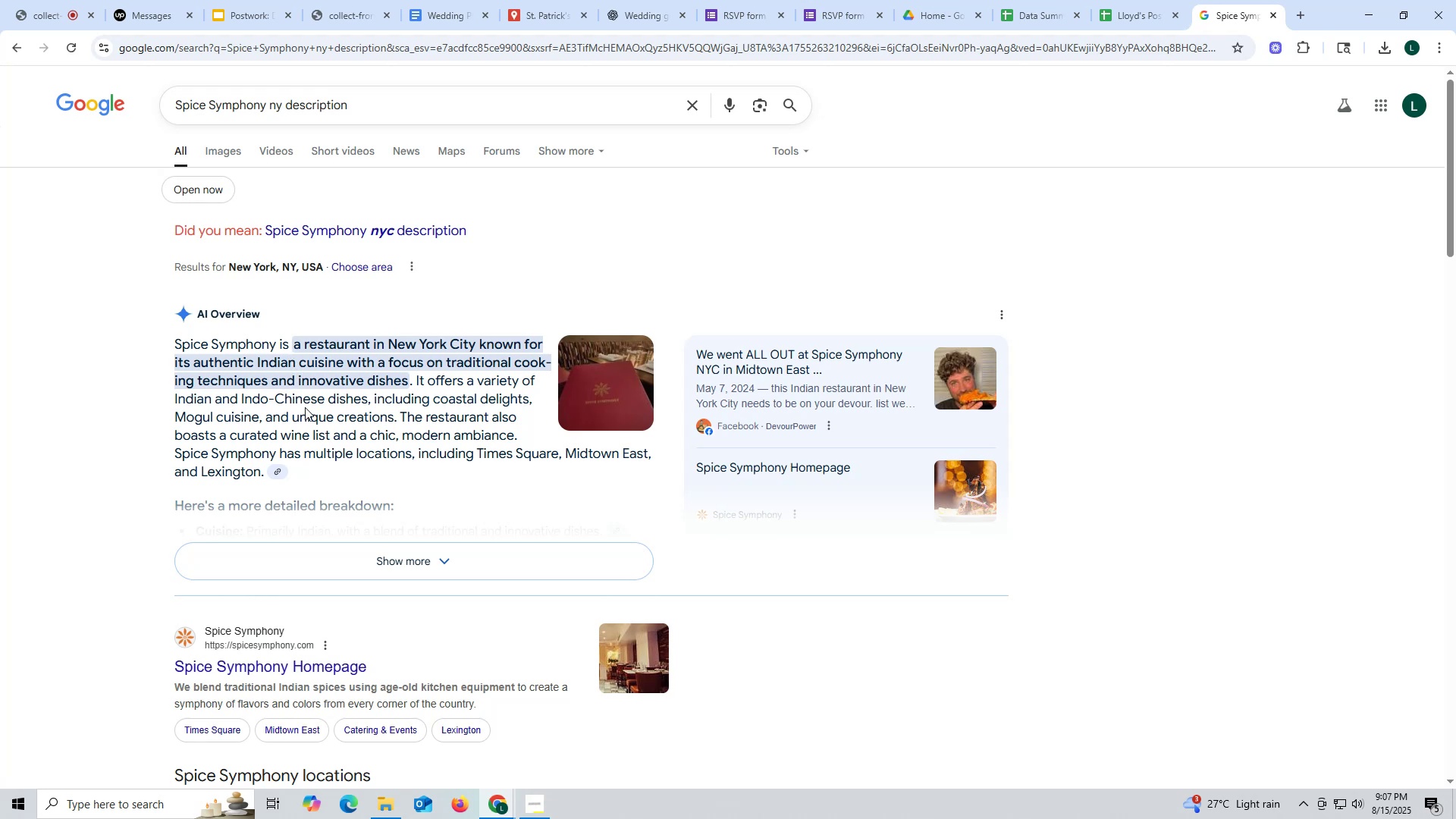 
left_click_drag(start_coordinate=[169, 345], to_coordinate=[261, 472])
 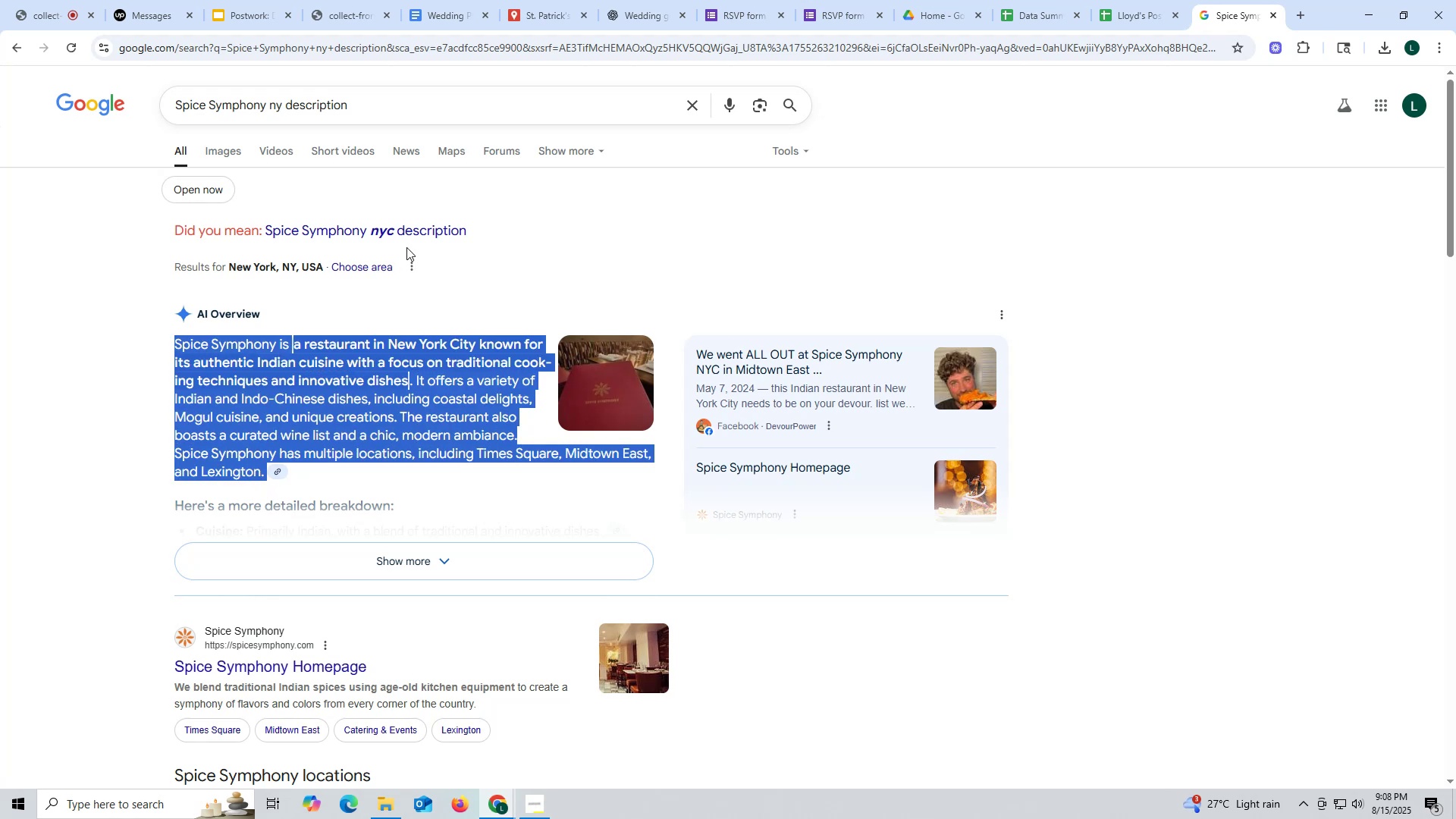 
key(Control+ControlLeft)
 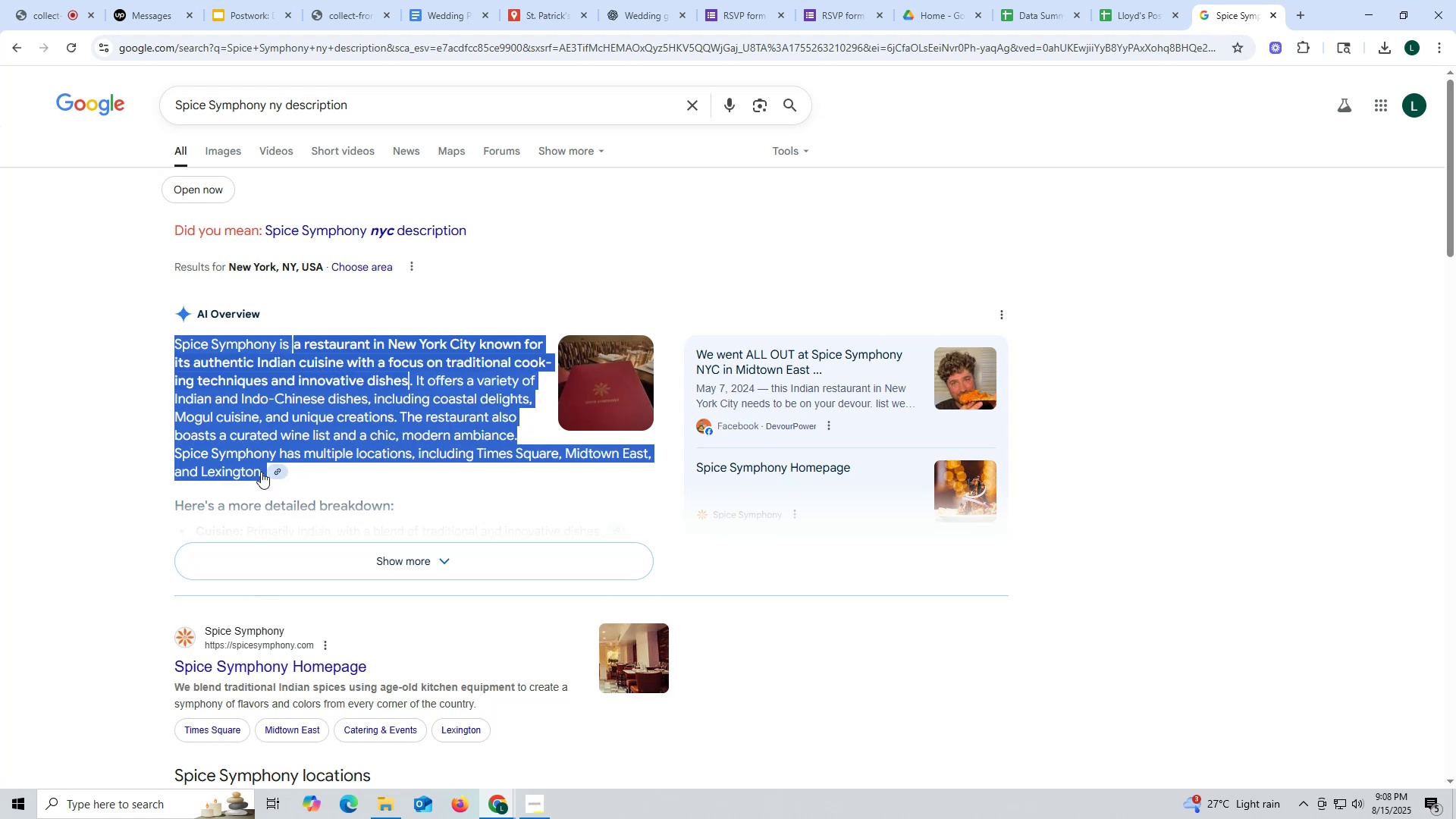 
key(Control+C)
 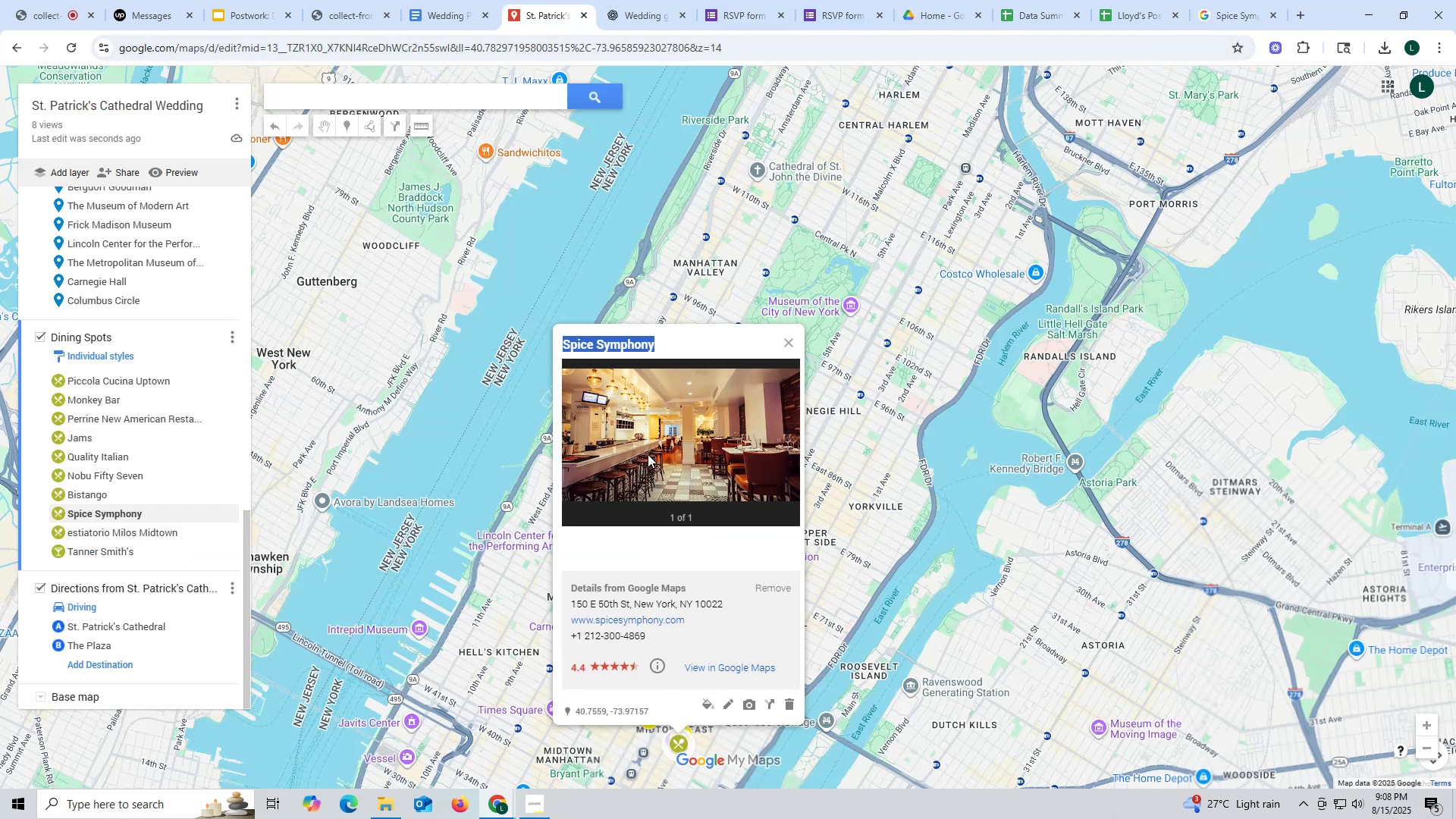 
left_click([730, 701])
 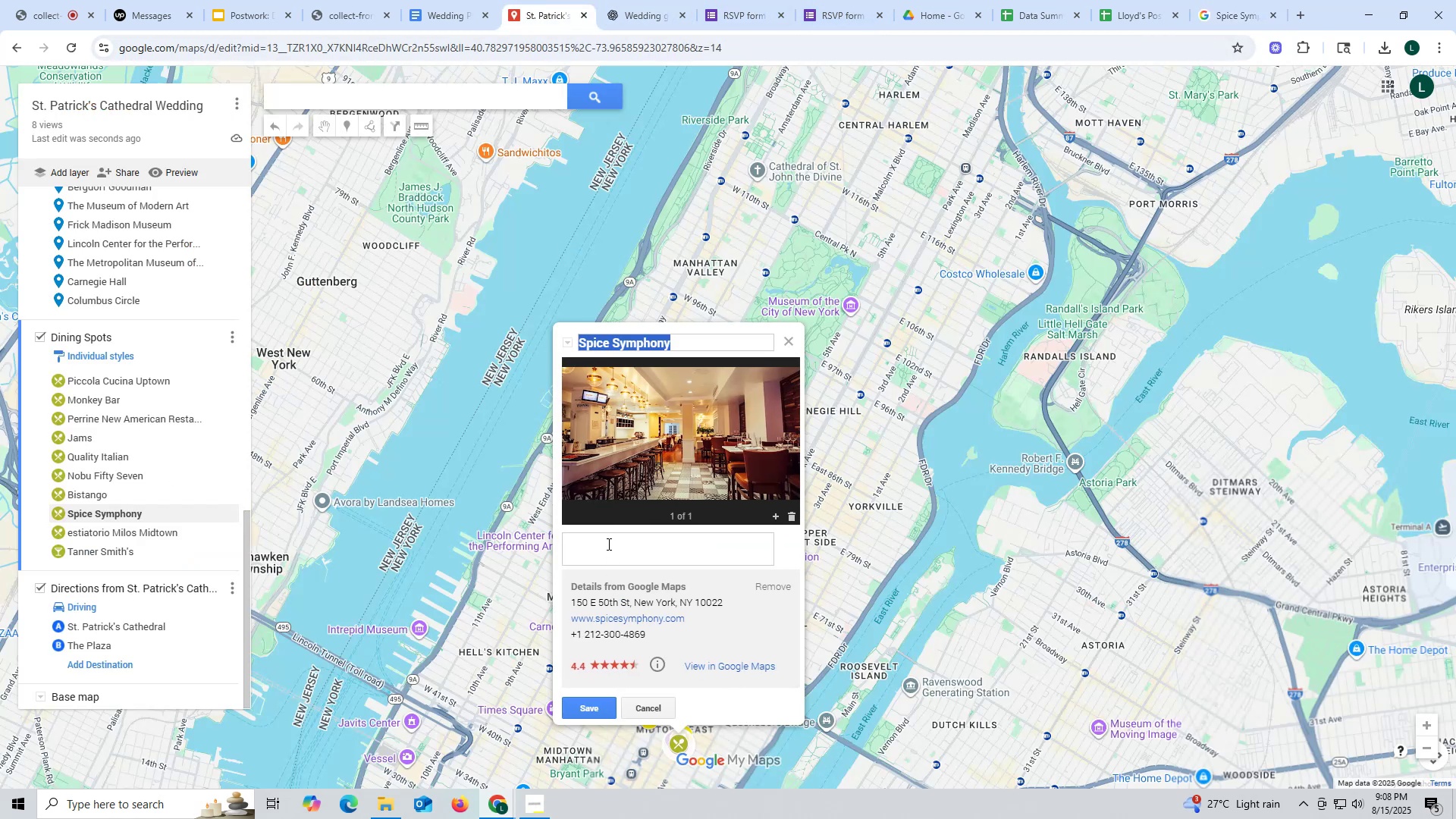 
key(Control+ControlLeft)
 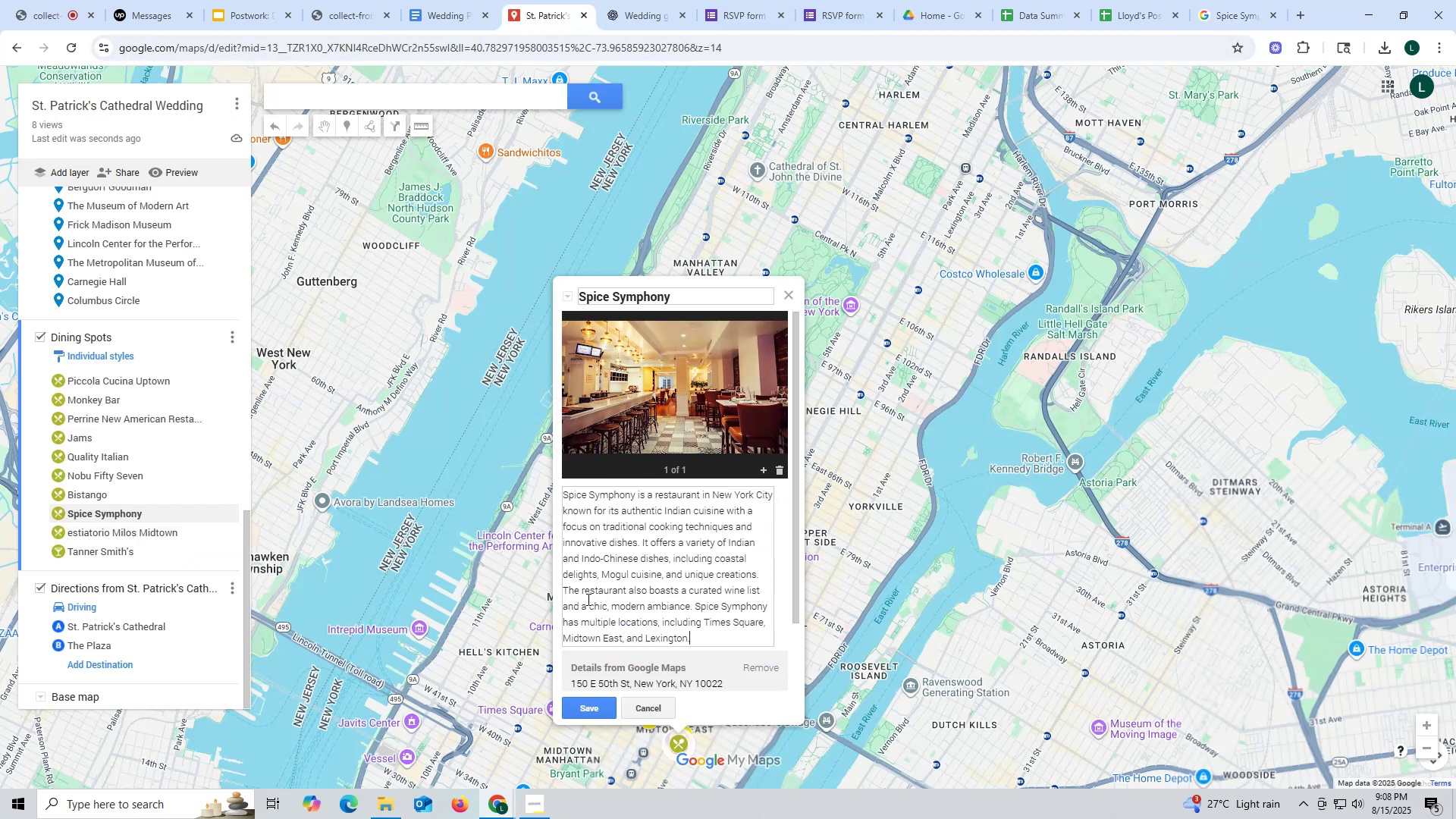 
left_click([607, 543])
 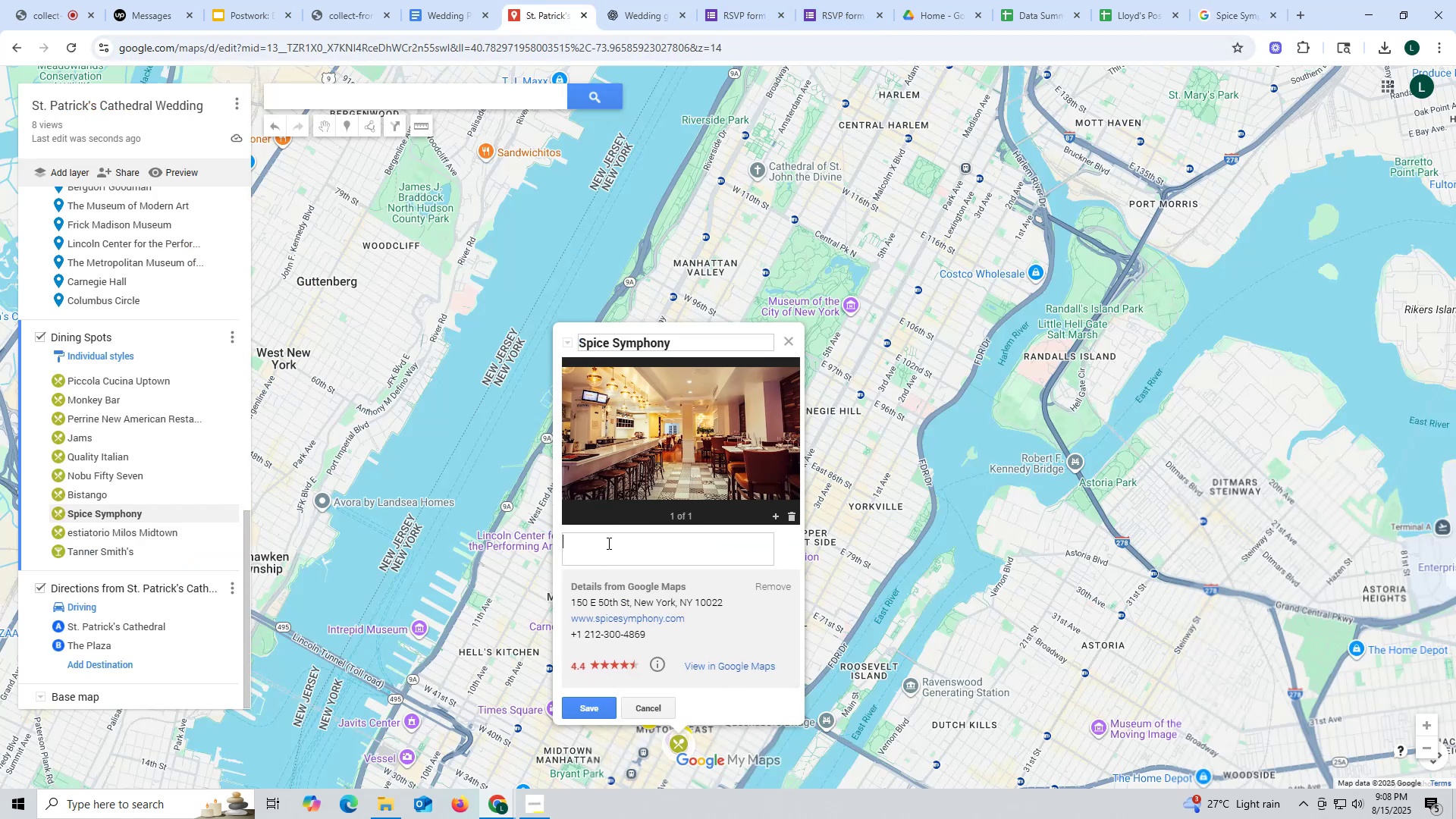 
key(Control+V)
 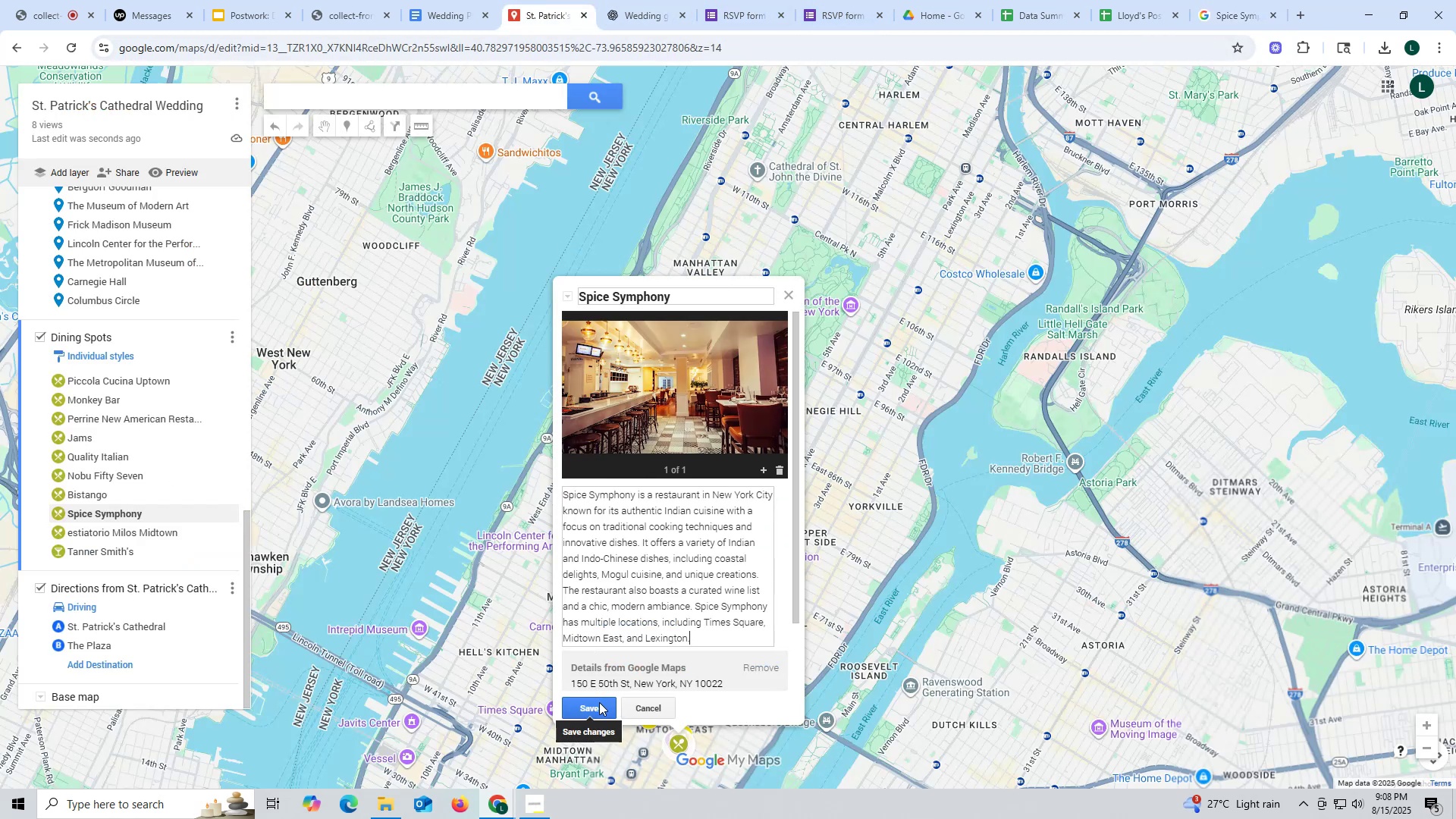 
left_click([599, 702])
 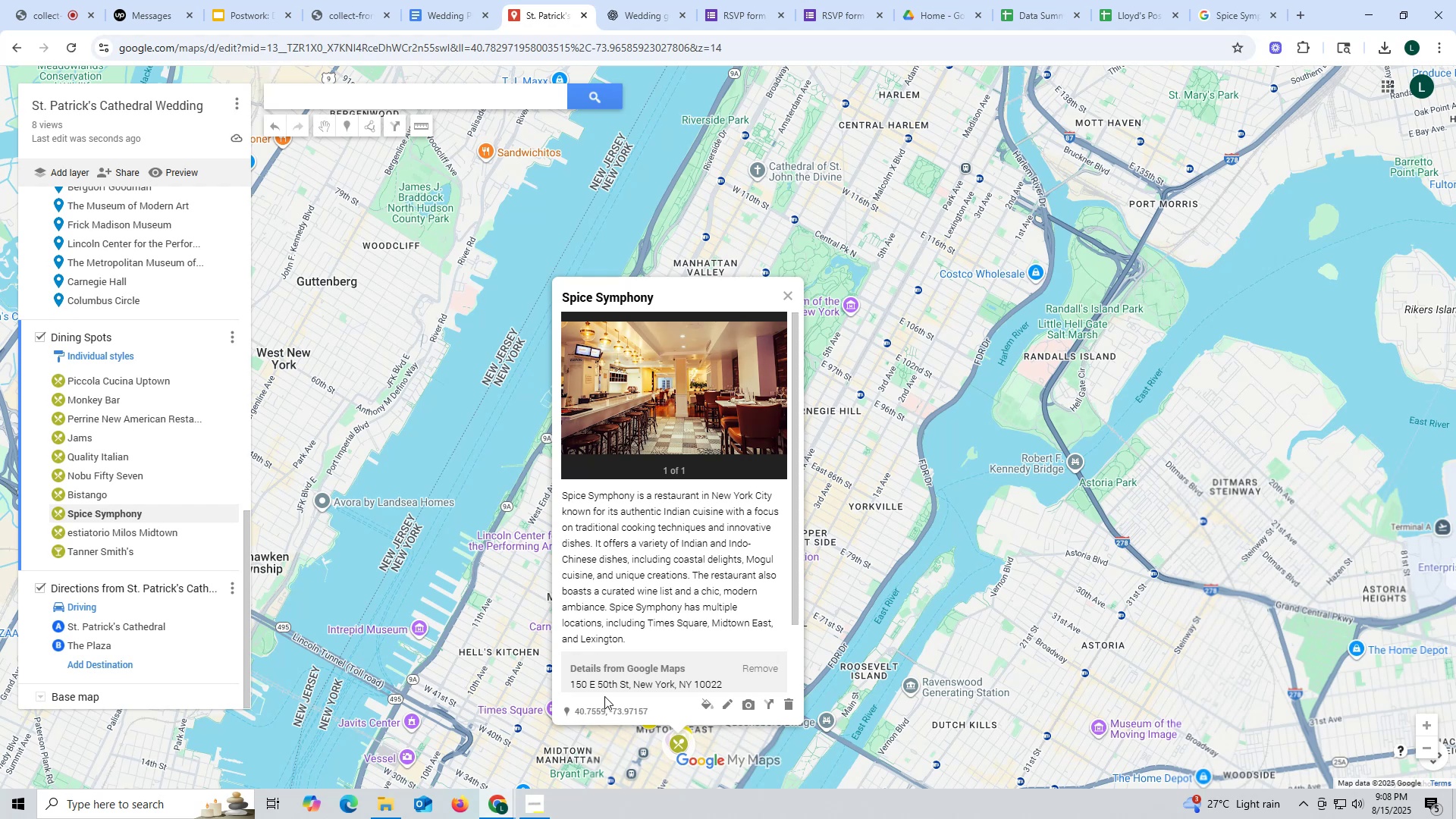 
wait(12.63)
 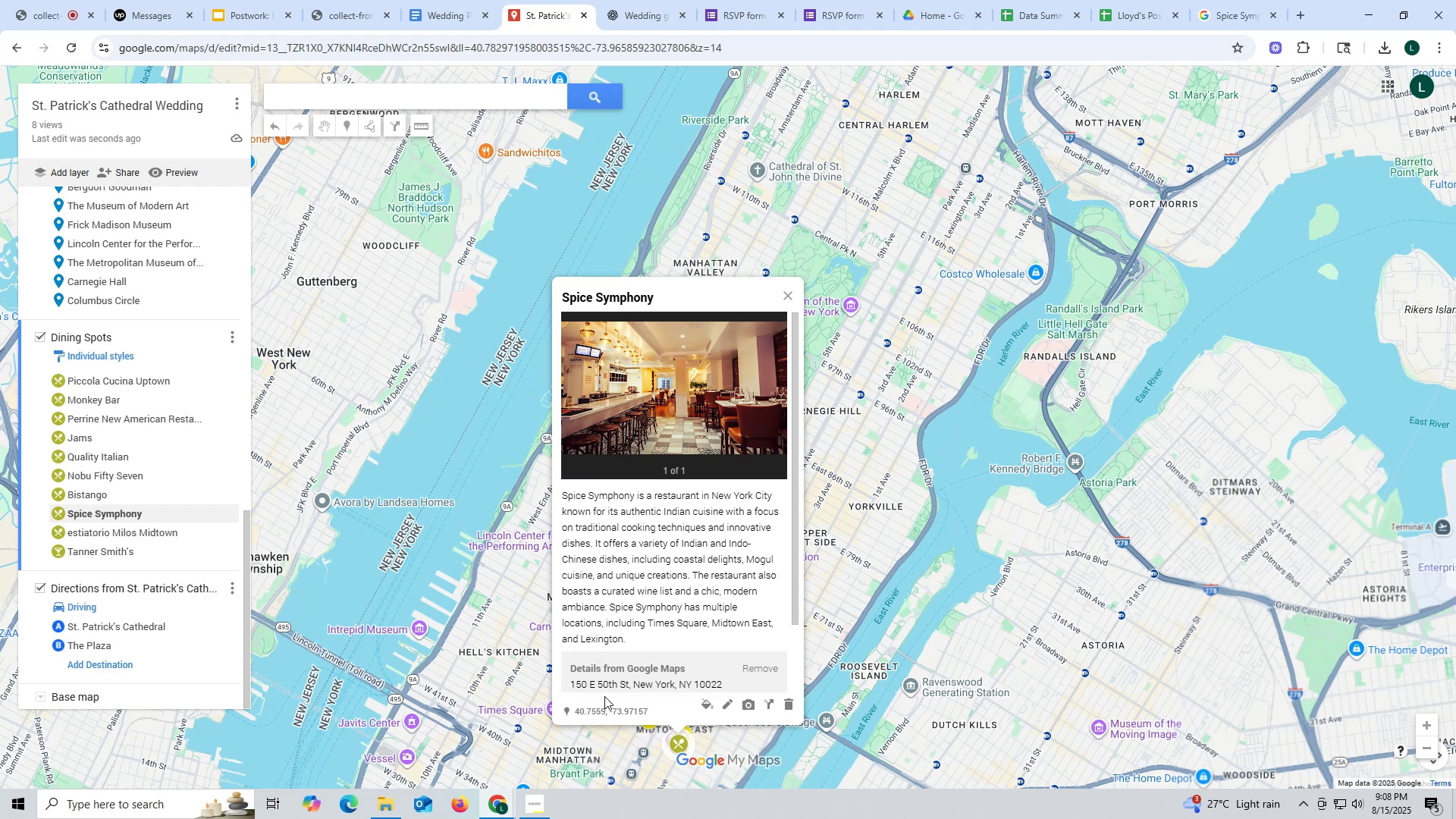 
left_click([146, 534])
 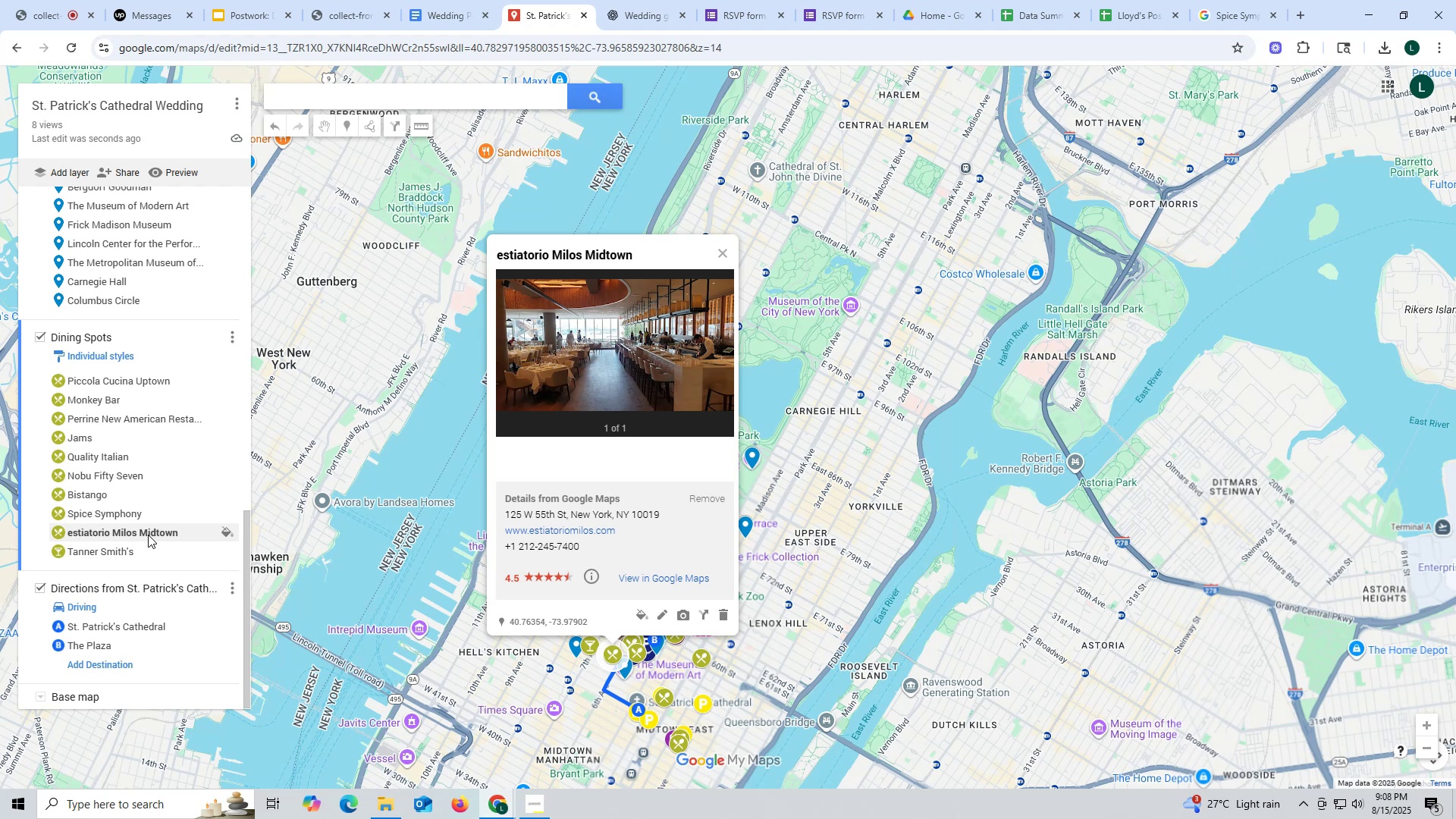 
wait(18.22)
 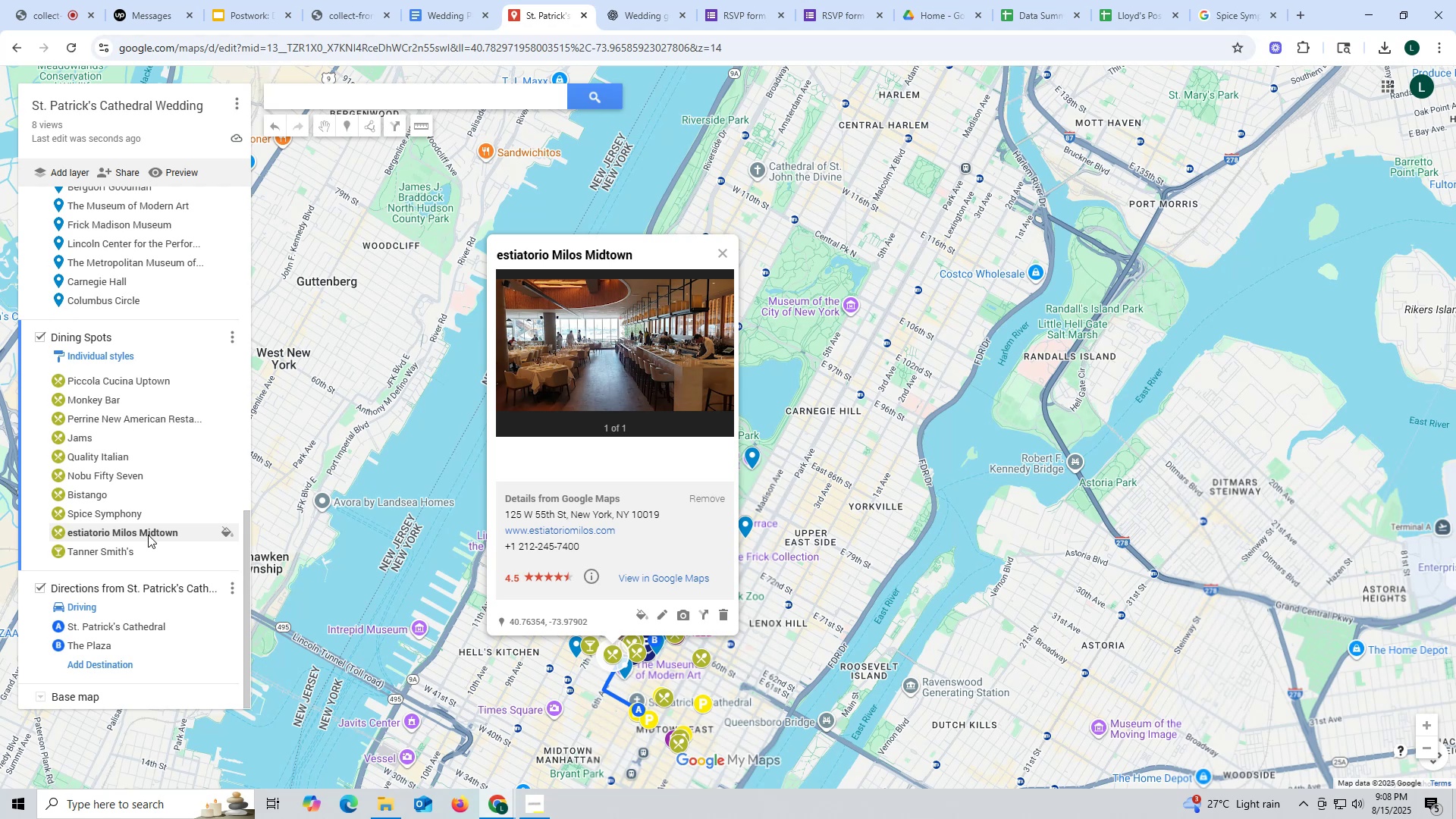 
left_click_drag(start_coordinate=[491, 253], to_coordinate=[639, 253])
 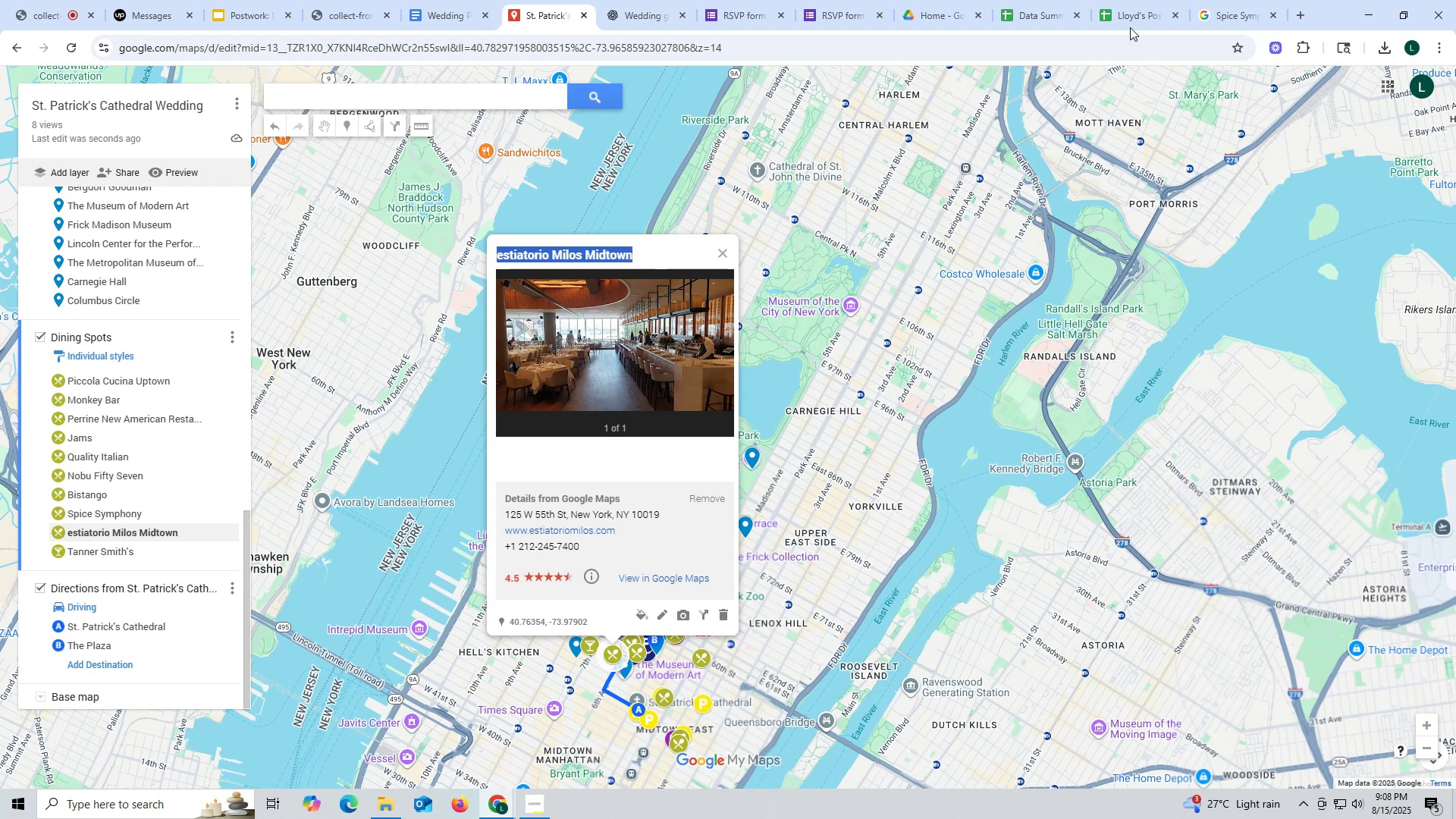 
key(Control+ControlLeft)
 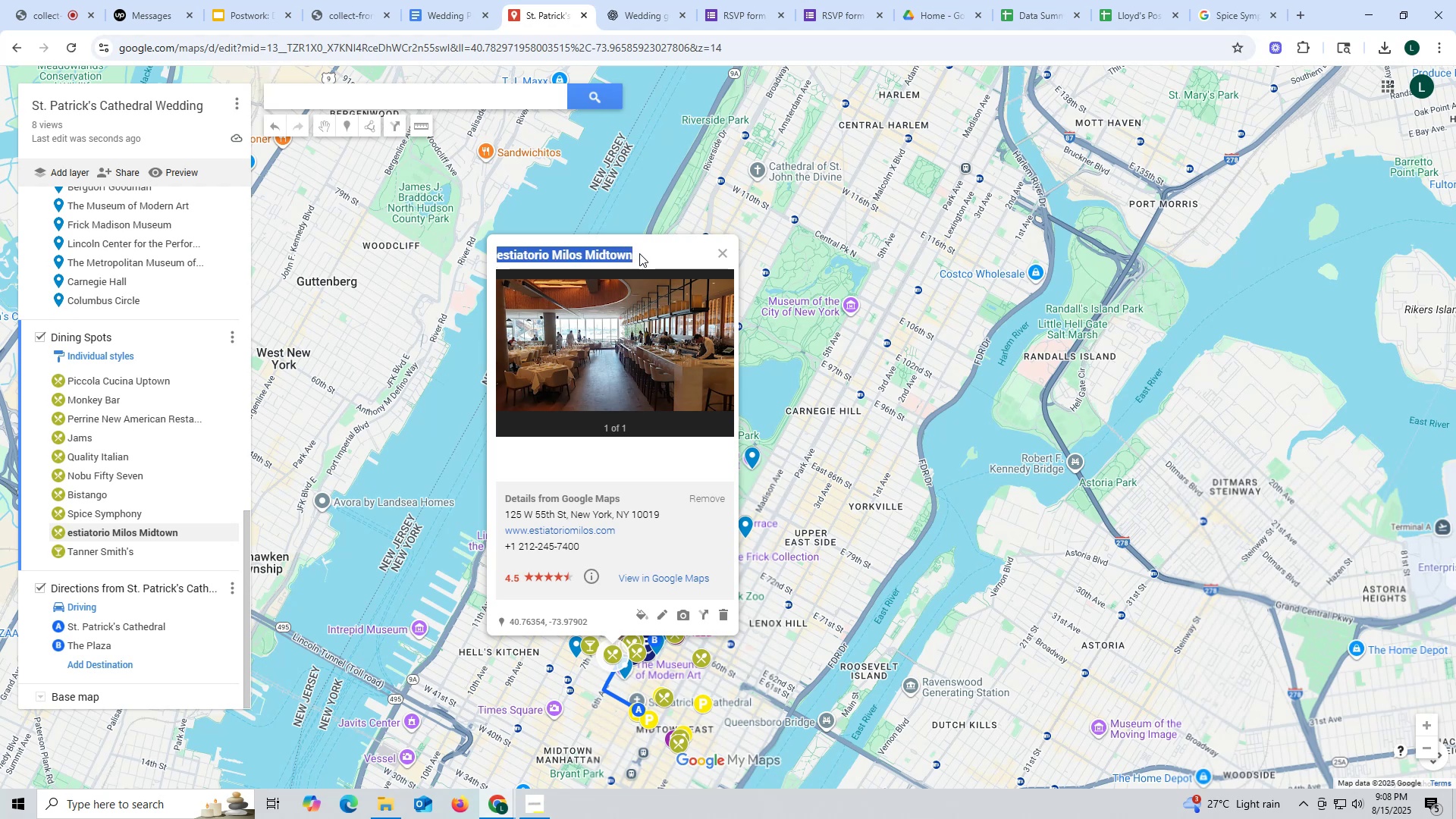 
key(Control+C)
 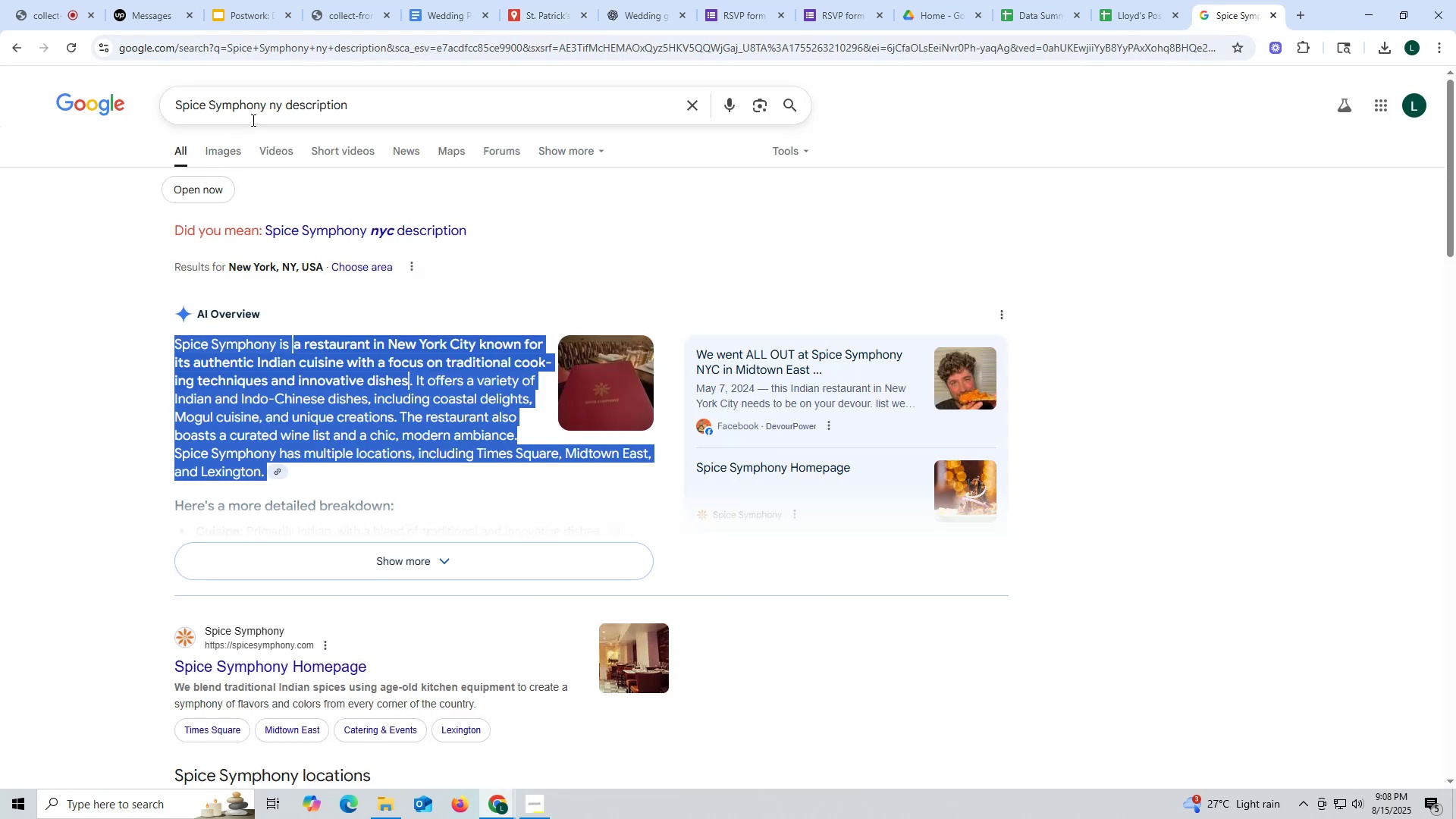 
left_click_drag(start_coordinate=[282, 108], to_coordinate=[0, 108])
 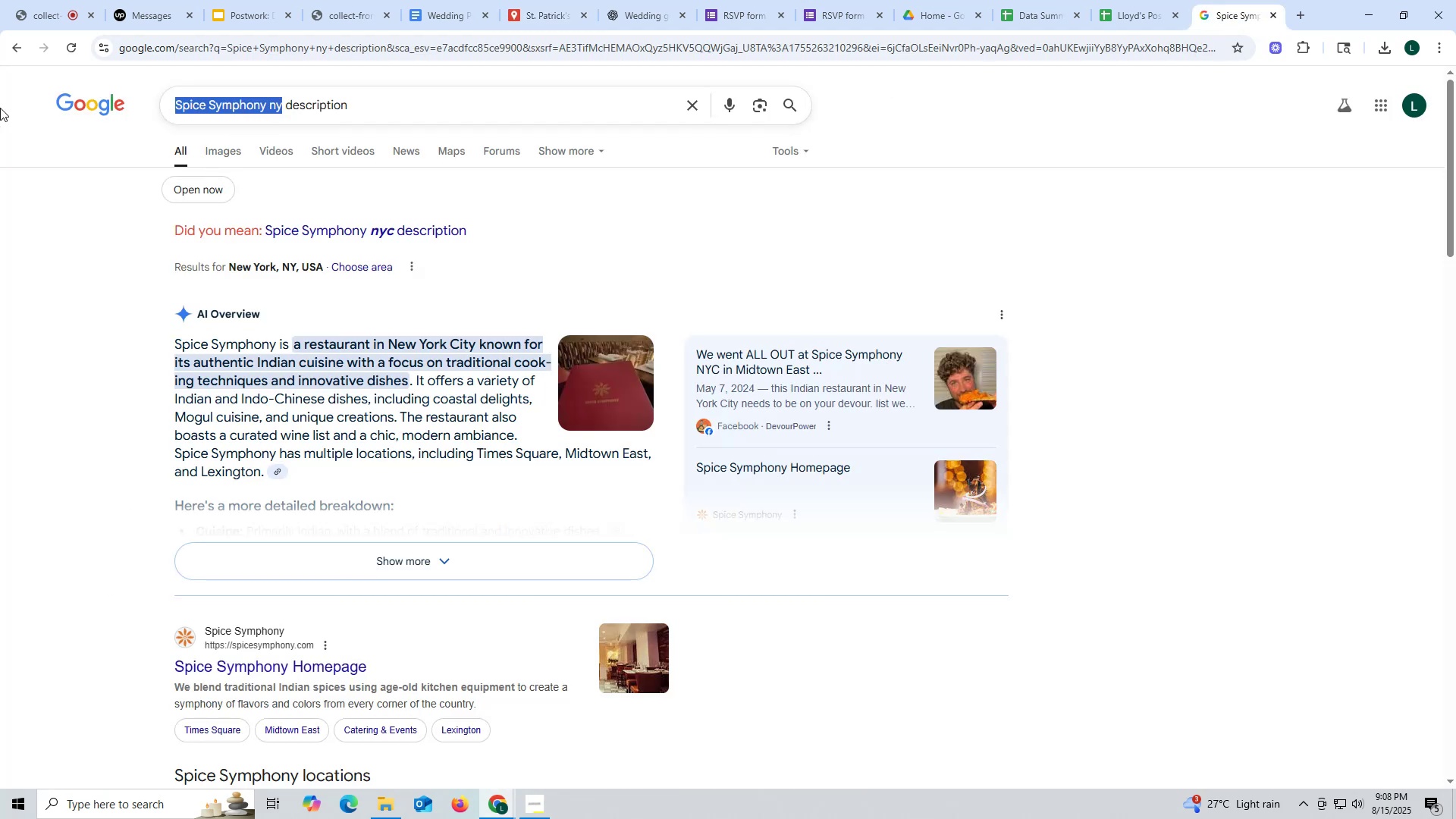 
key(Control+ControlLeft)
 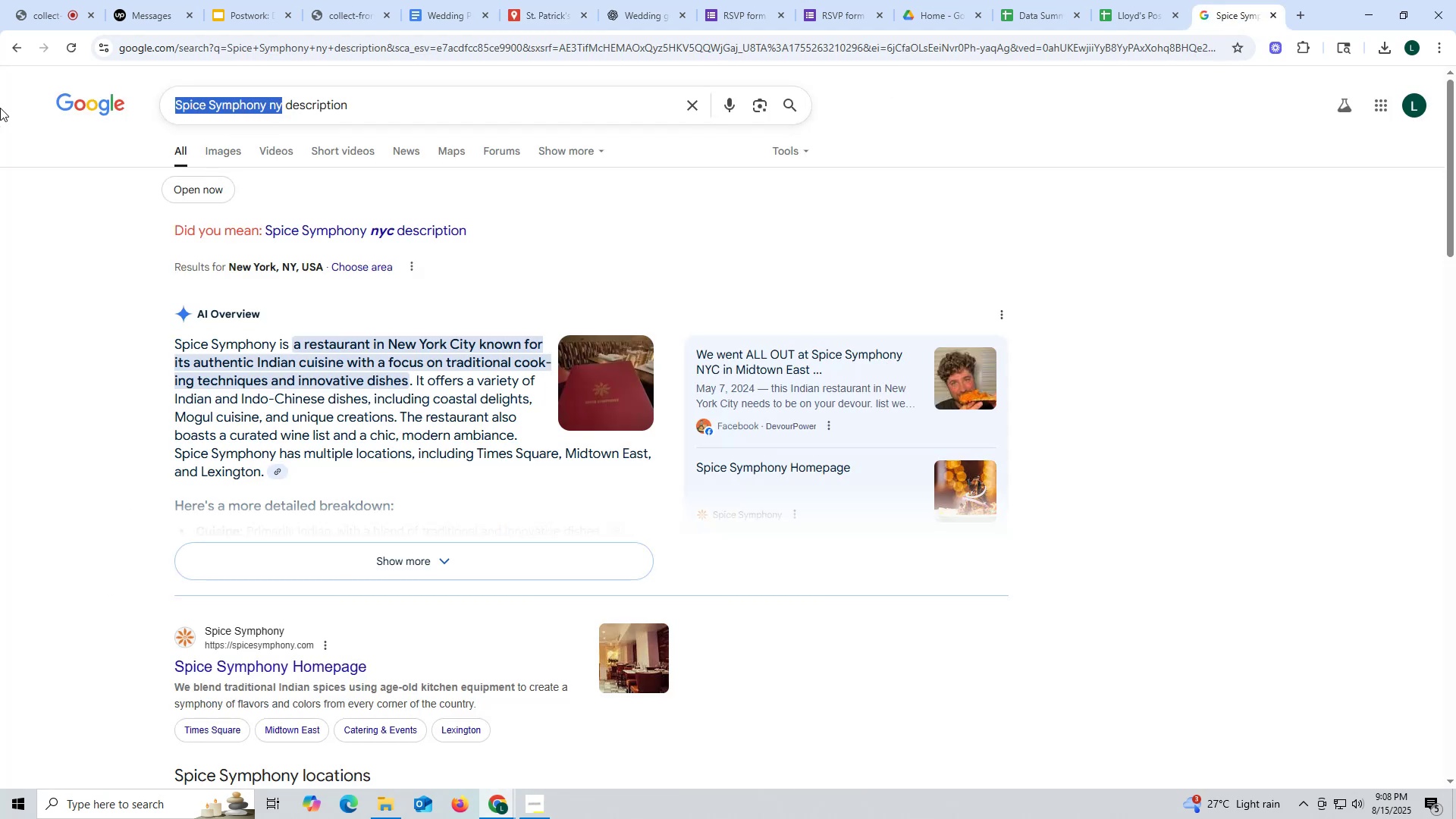 
key(Control+V)
 